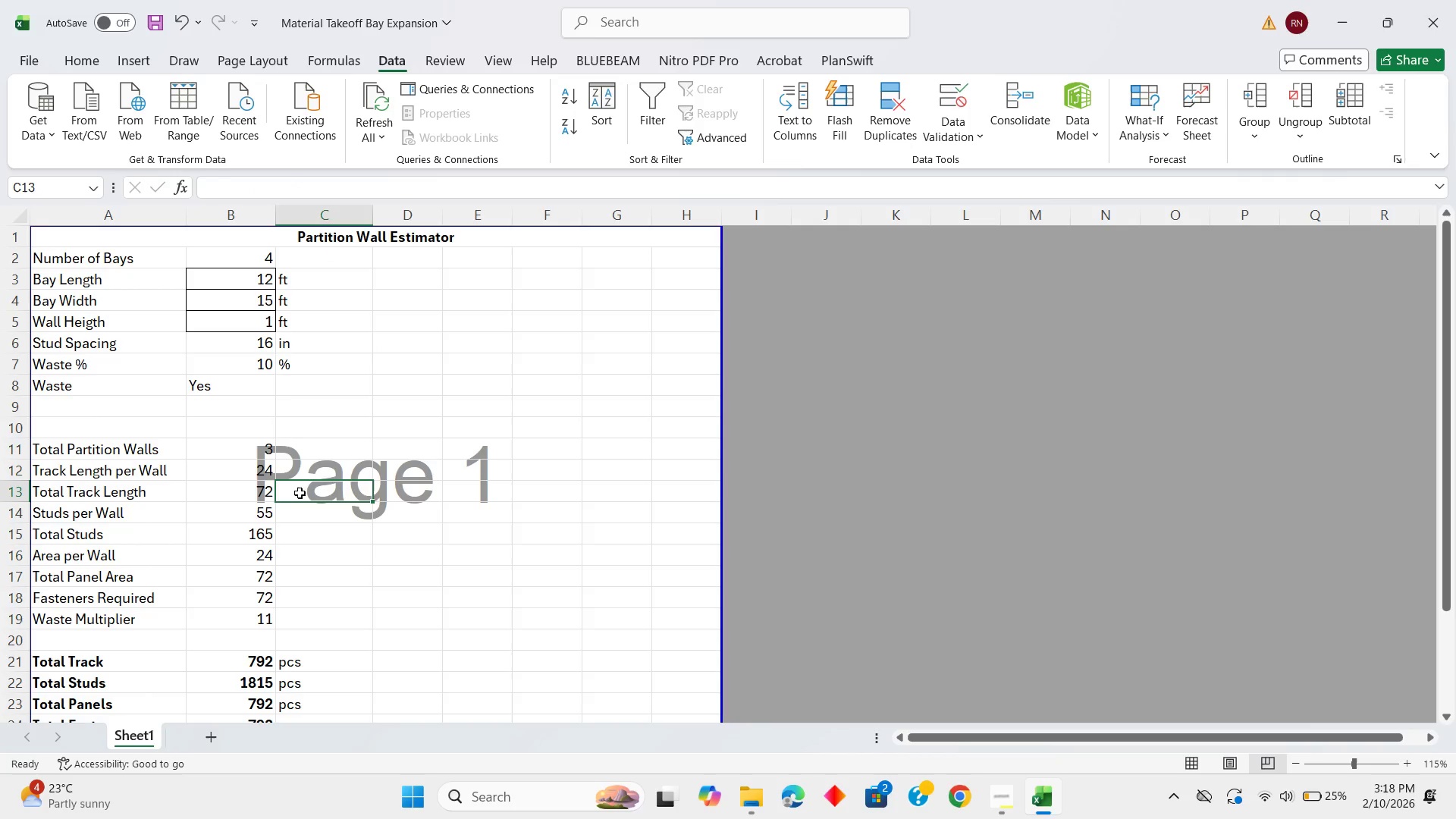 
type(ft)
 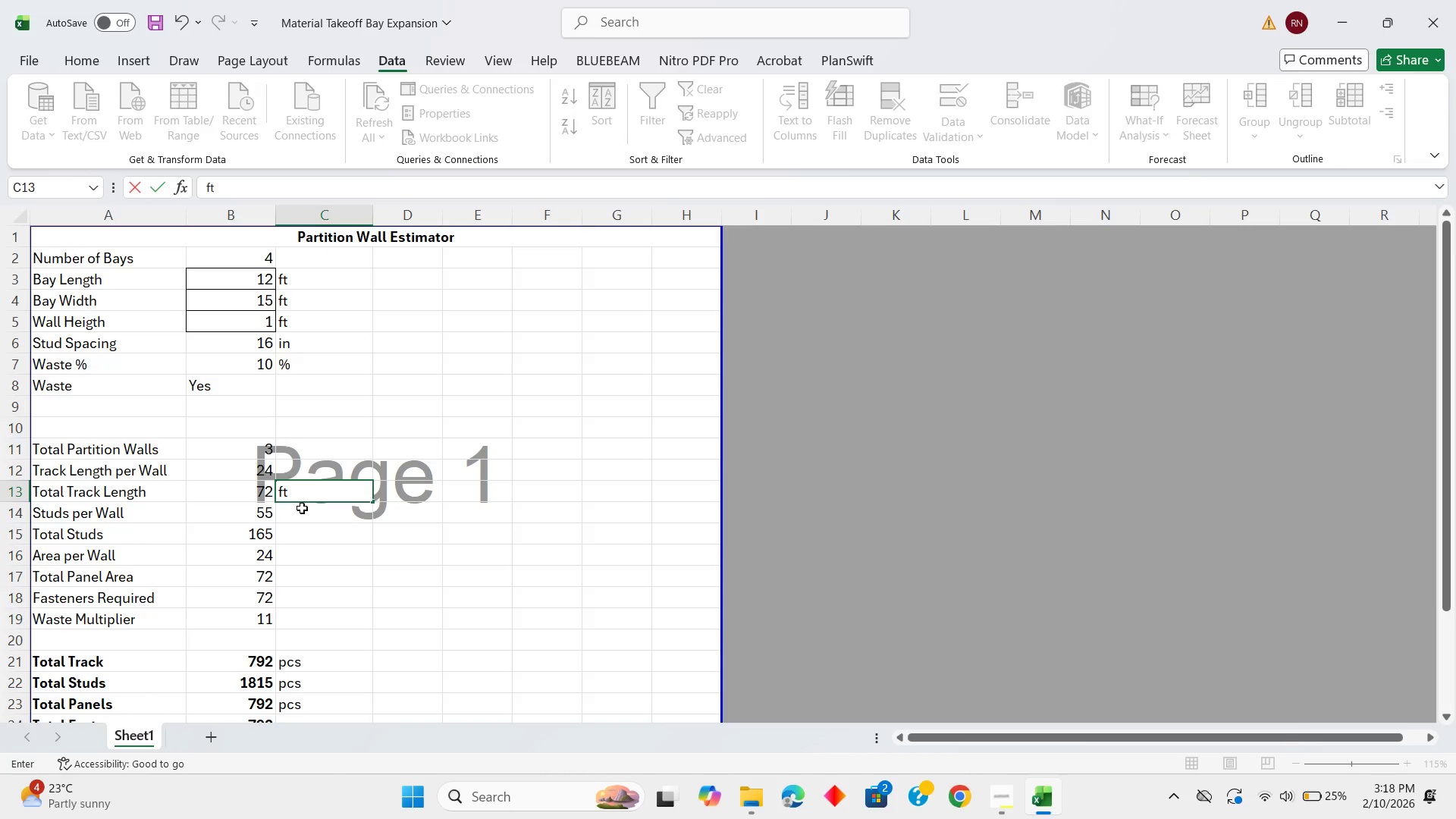 
left_click([302, 508])
 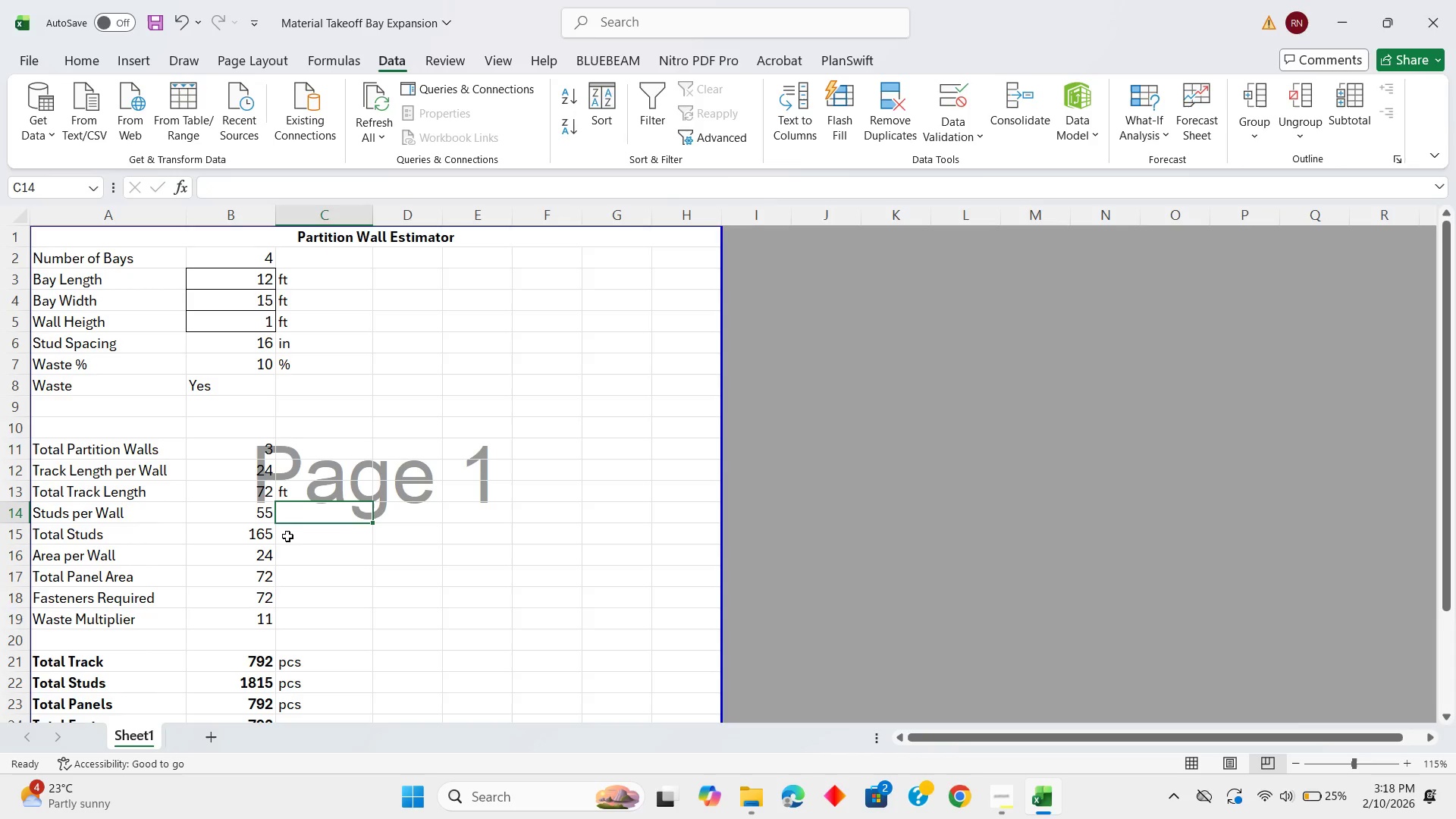 
left_click([306, 566])
 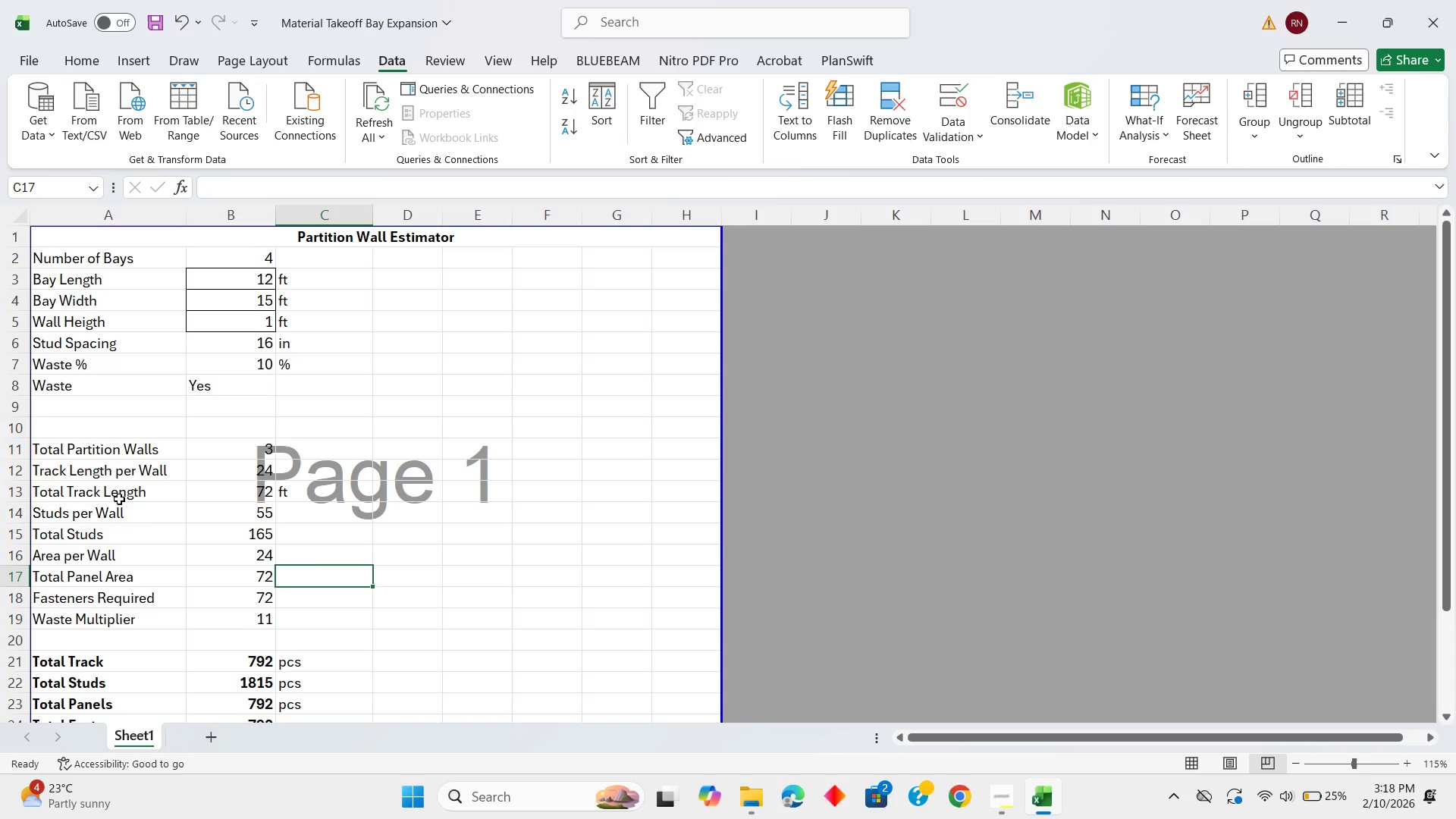 
left_click_drag(start_coordinate=[106, 484], to_coordinate=[140, 482])
 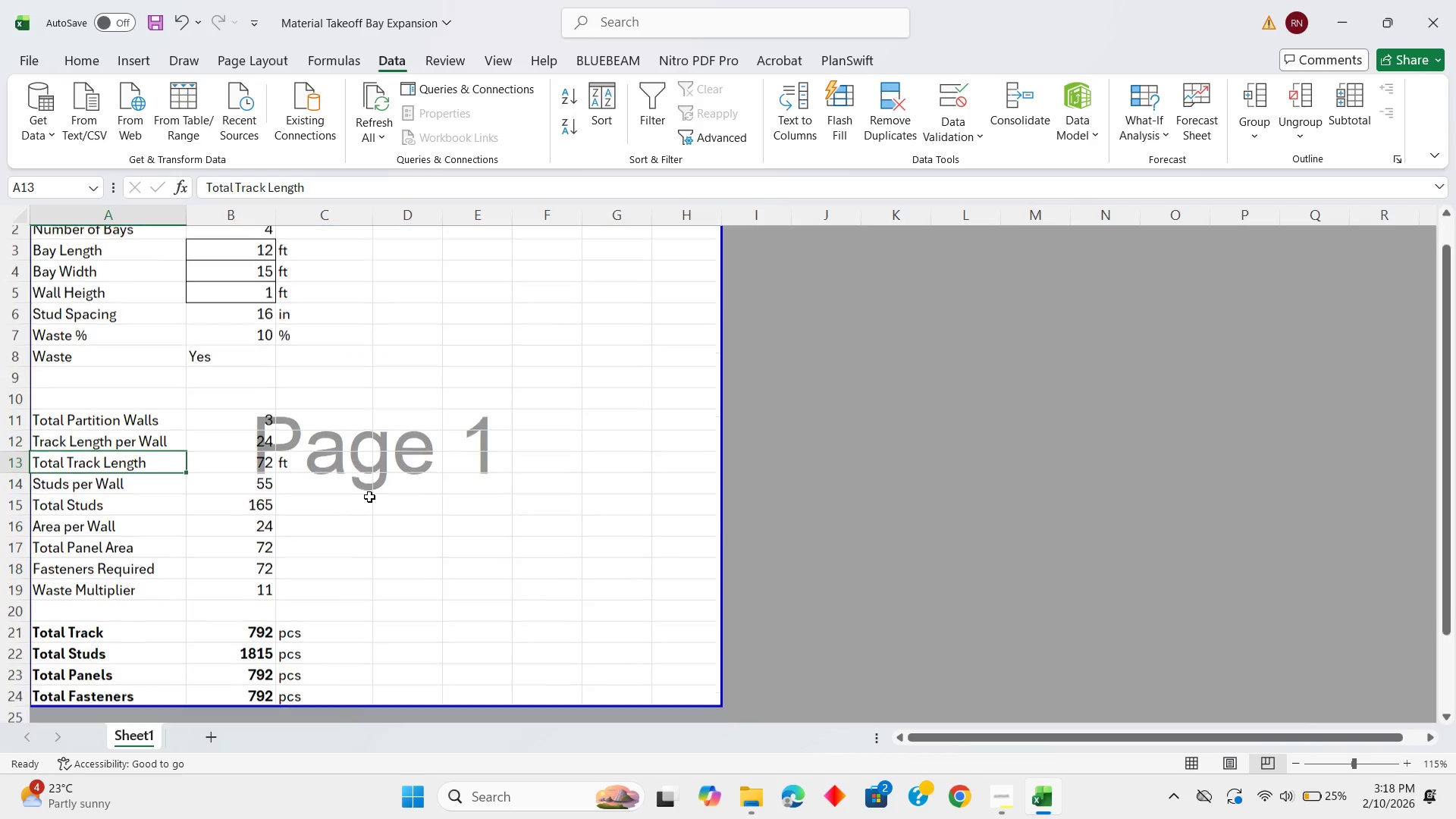 
left_click([369, 497])
 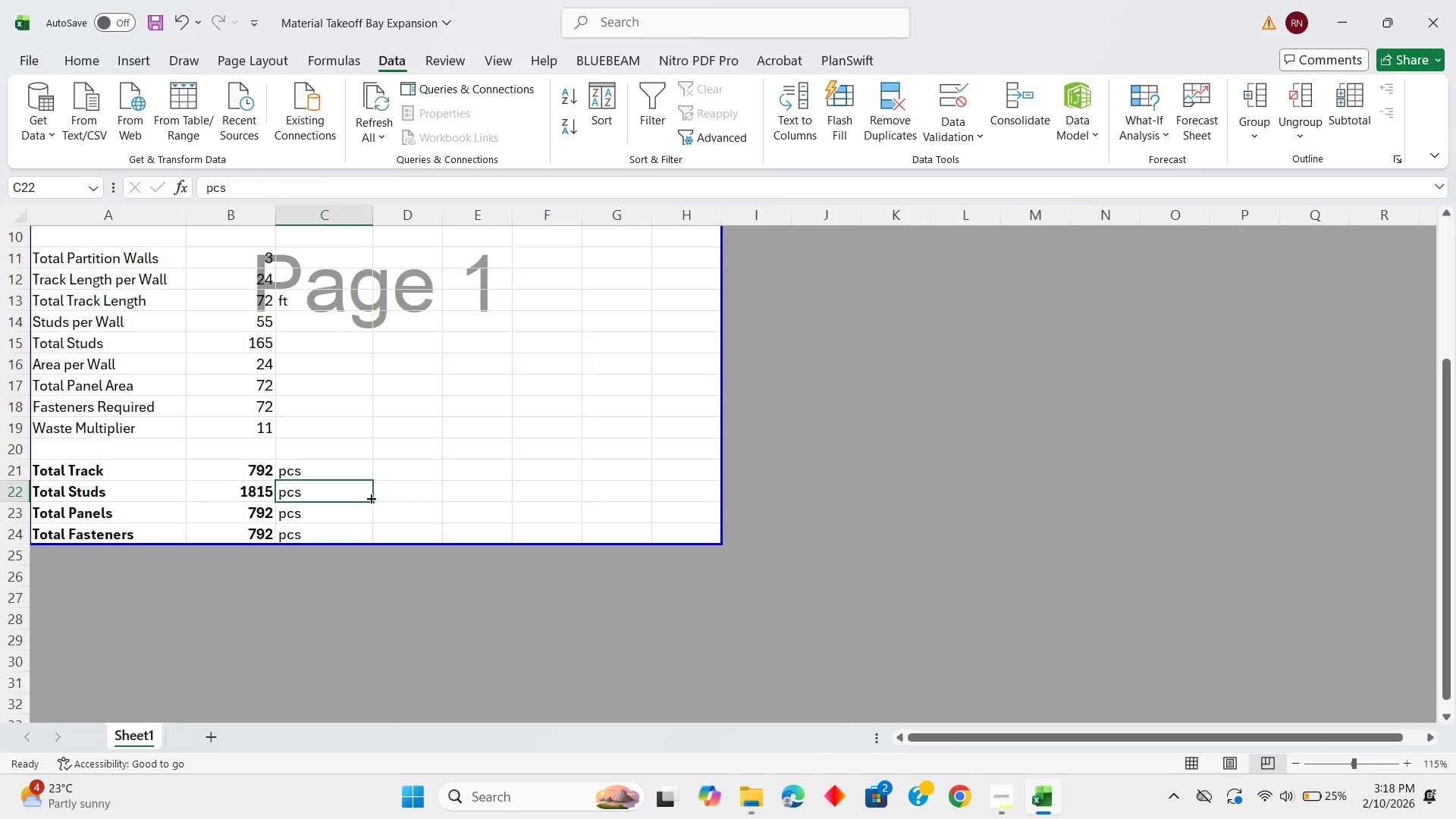 
scroll: coordinate [369, 497], scroll_direction: down, amount: 1.0
 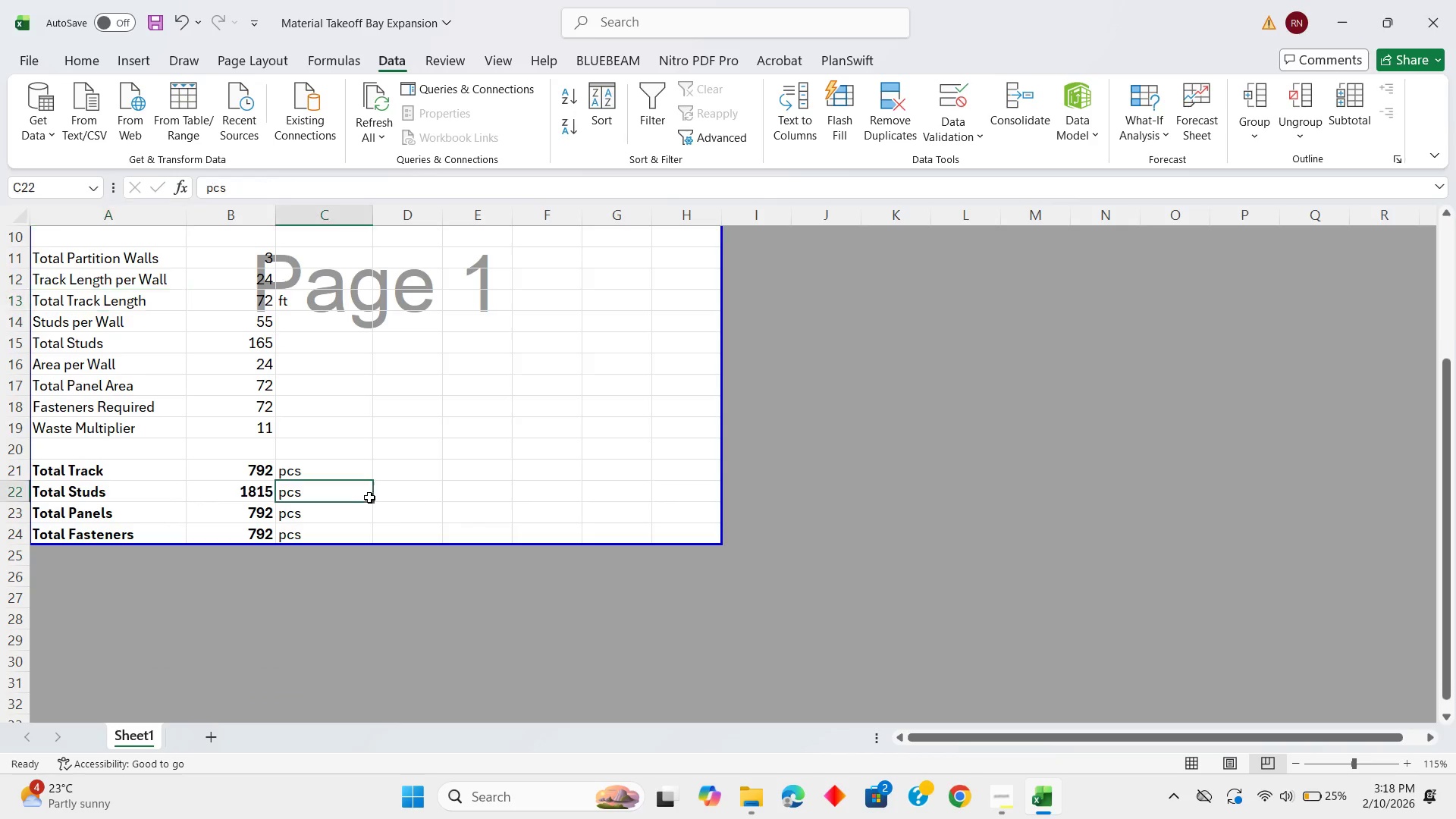 
scroll: coordinate [372, 504], scroll_direction: up, amount: 1.0
 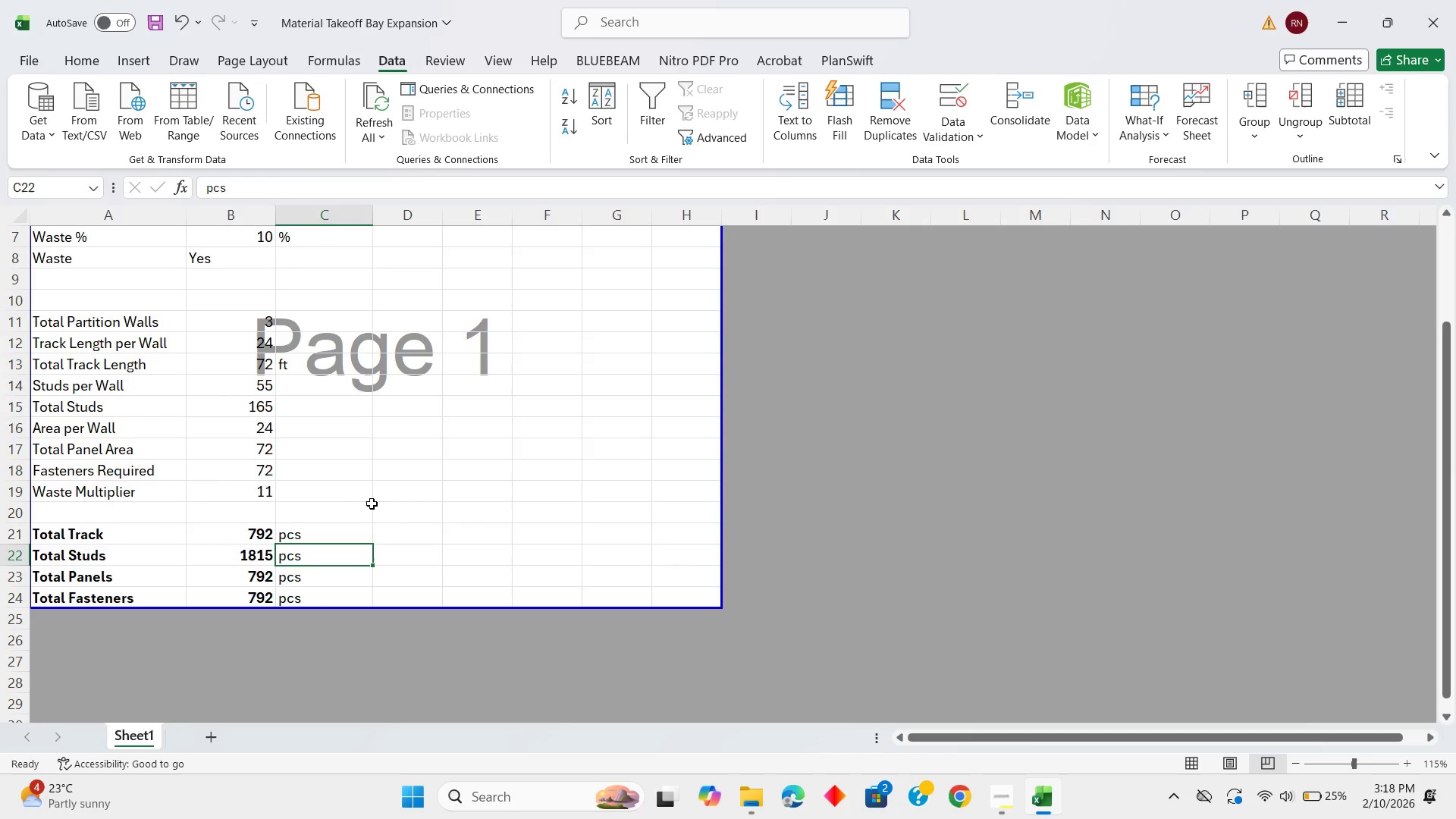 
key(Control+S)
 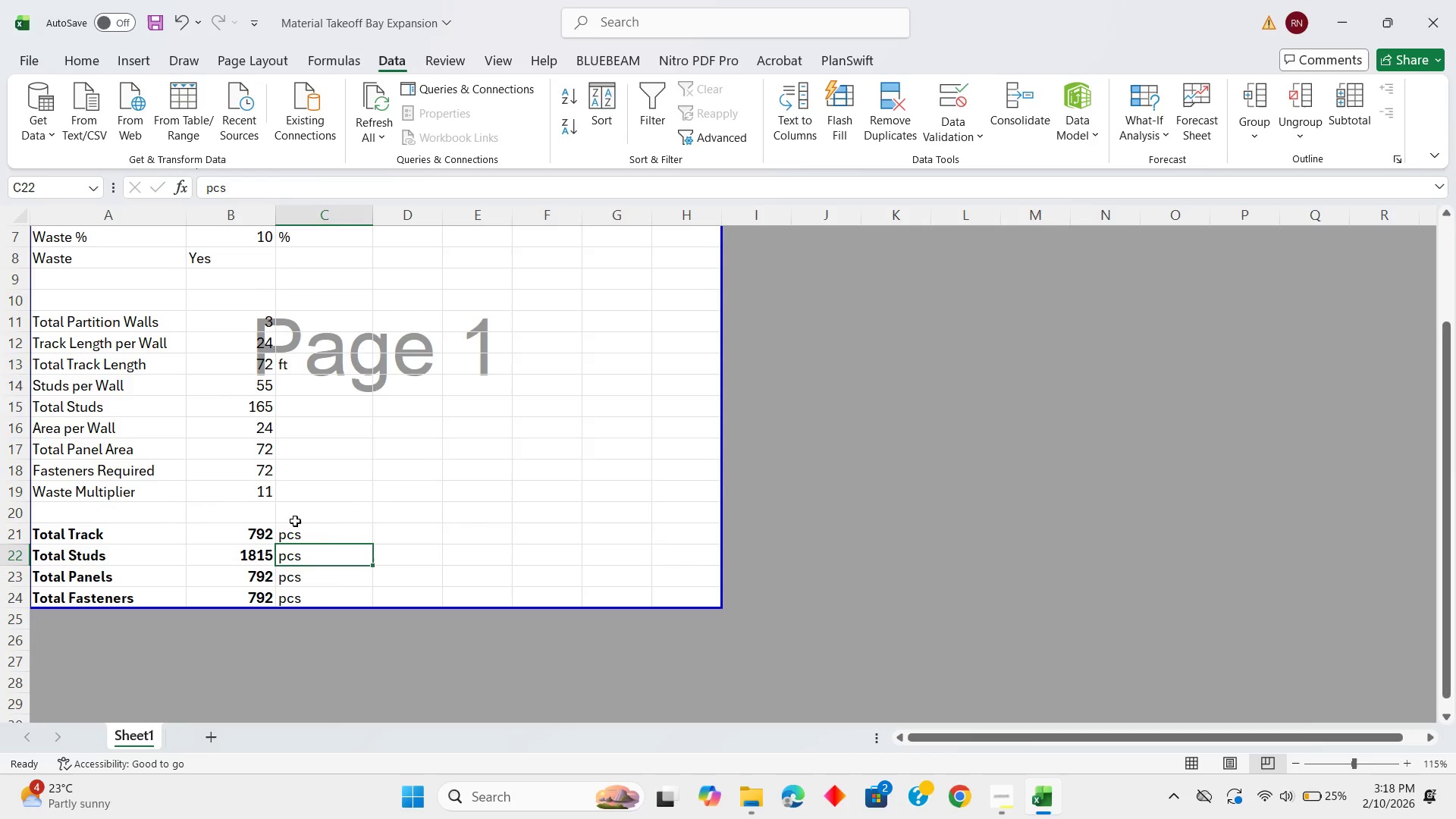 
scroll: coordinate [334, 538], scroll_direction: up, amount: 4.0
 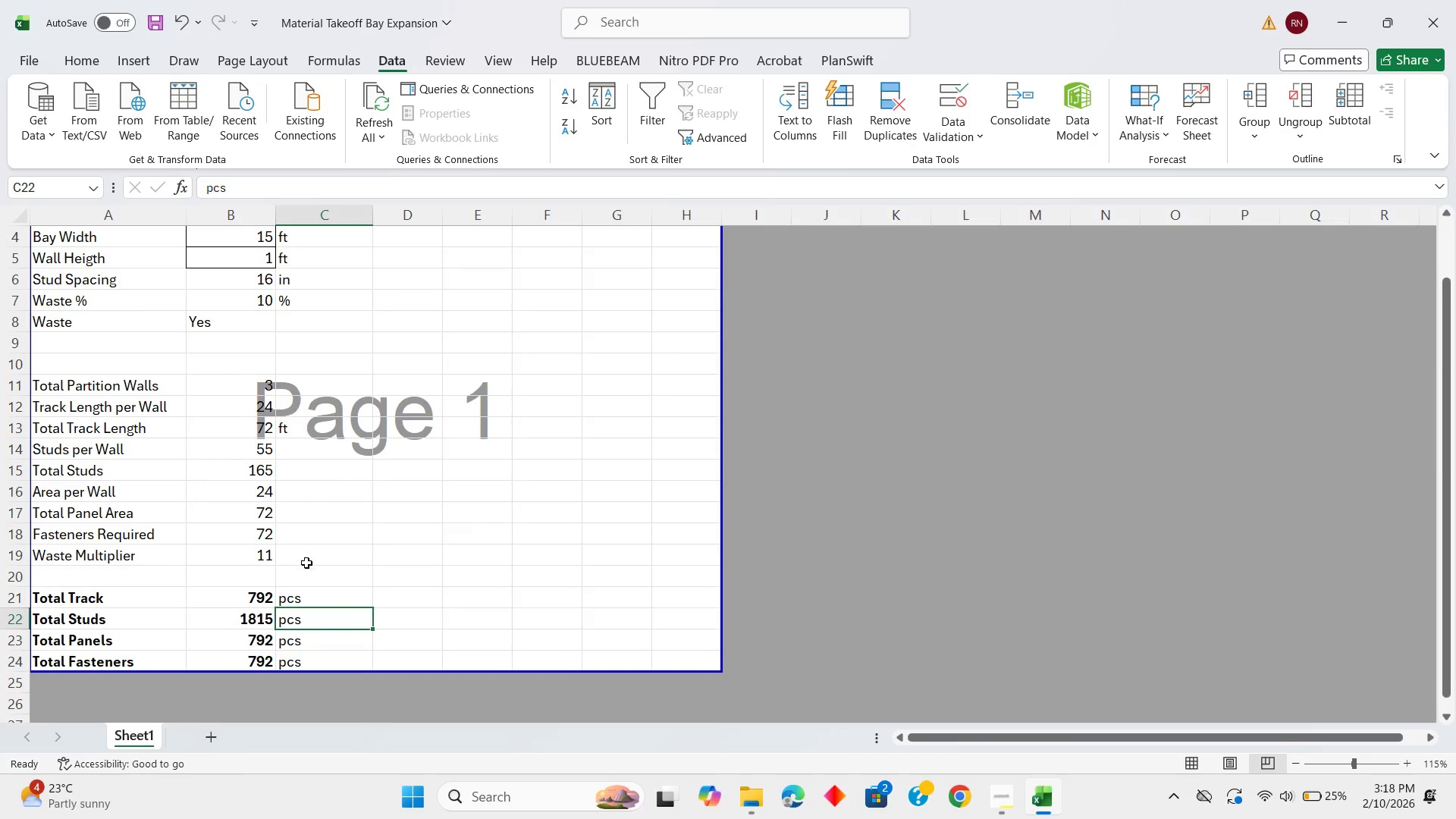 
scroll: coordinate [306, 557], scroll_direction: none, amount: 0.0
 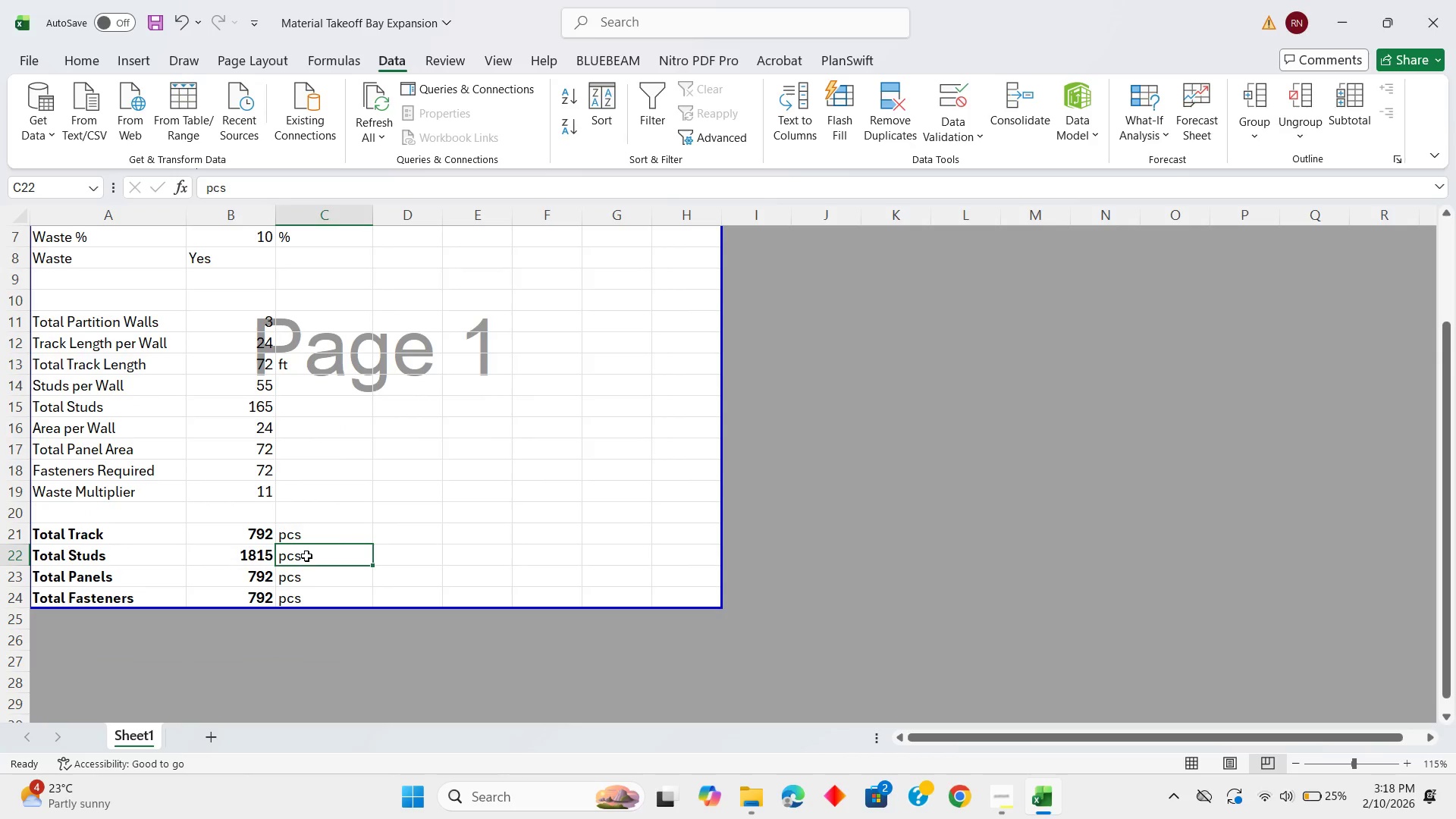 
scroll: coordinate [315, 538], scroll_direction: up, amount: 9.0
 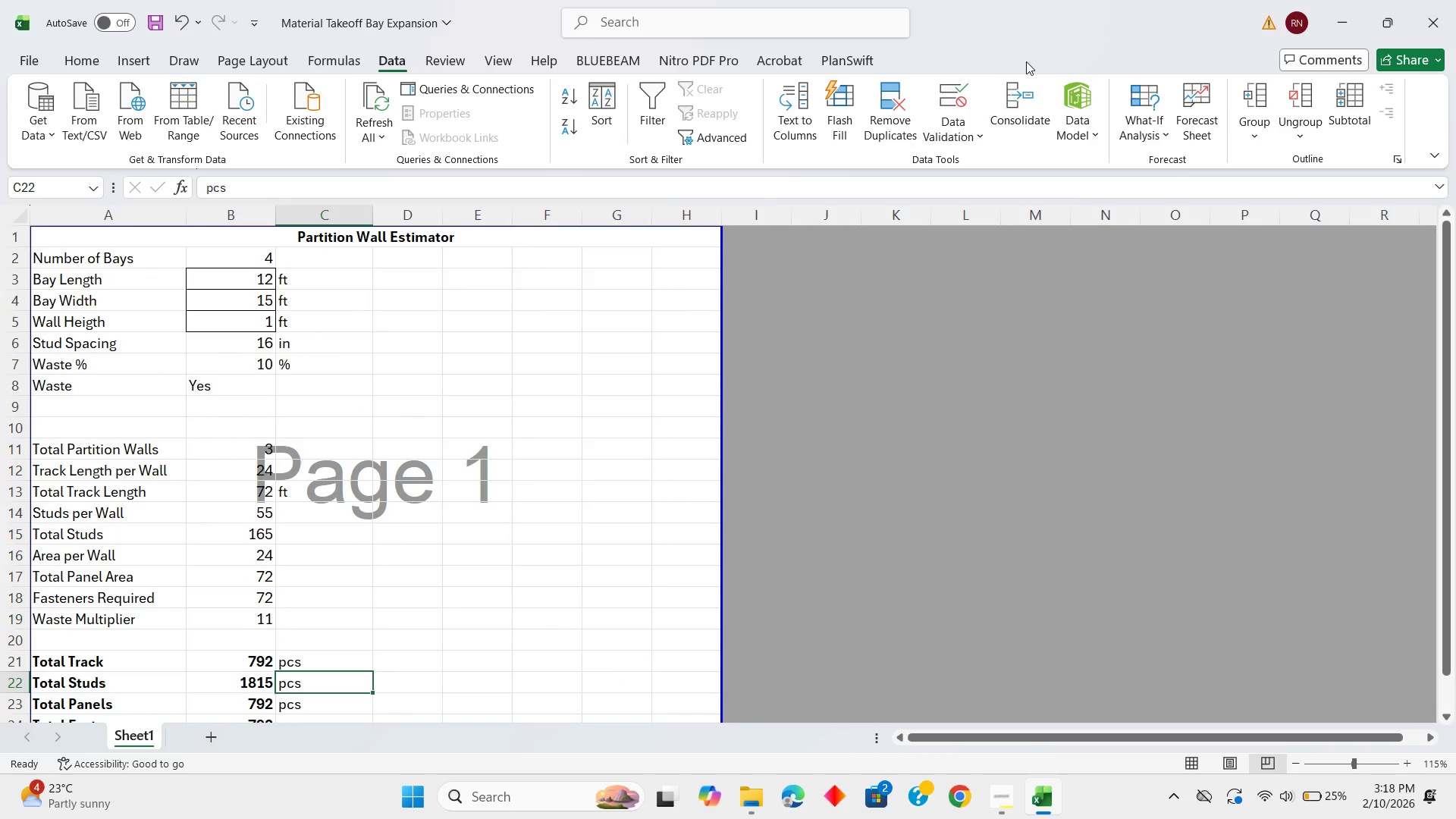 
left_click_drag(start_coordinate=[997, 43], to_coordinate=[935, 185])
 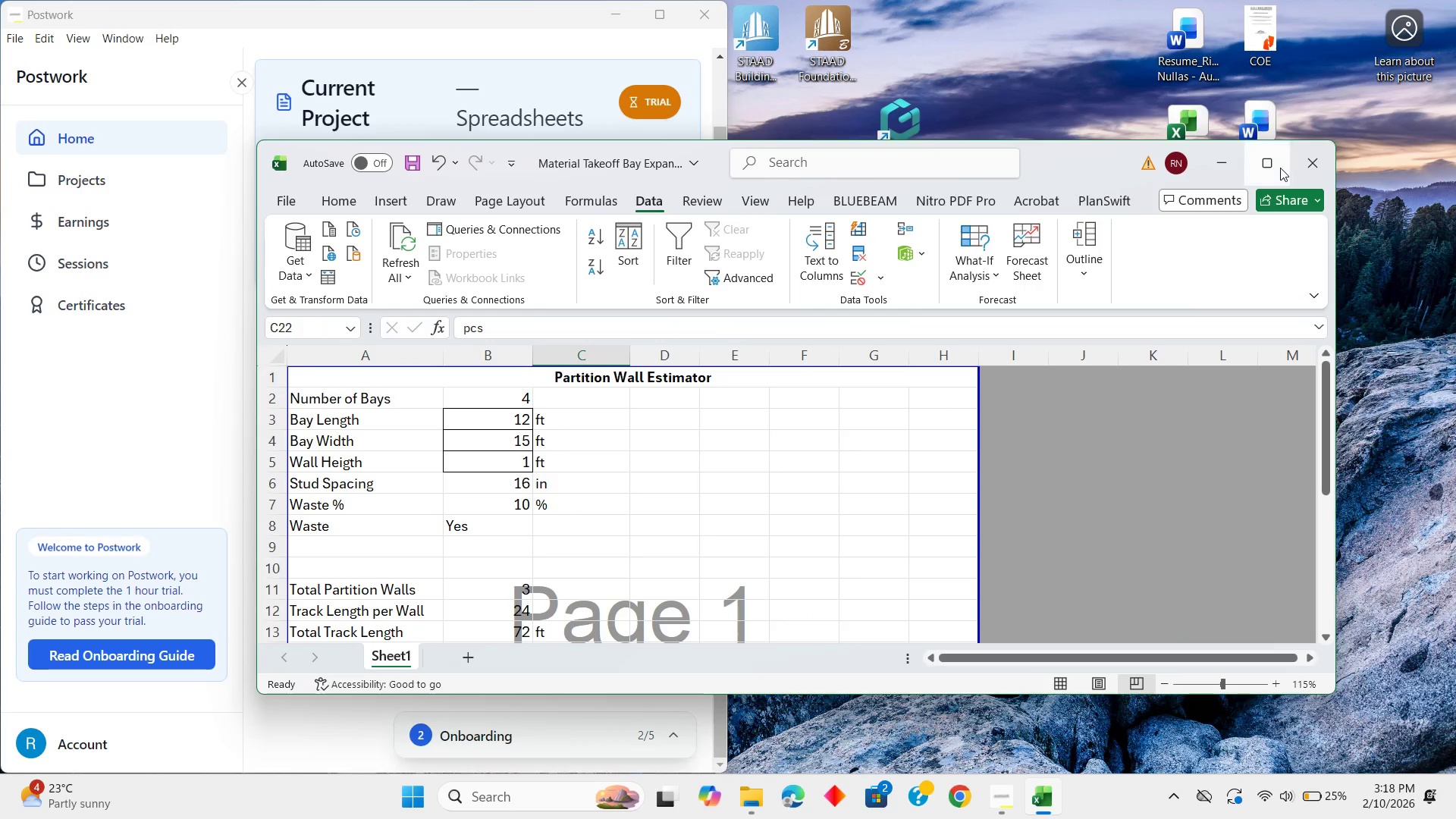 
left_click([1280, 168])
 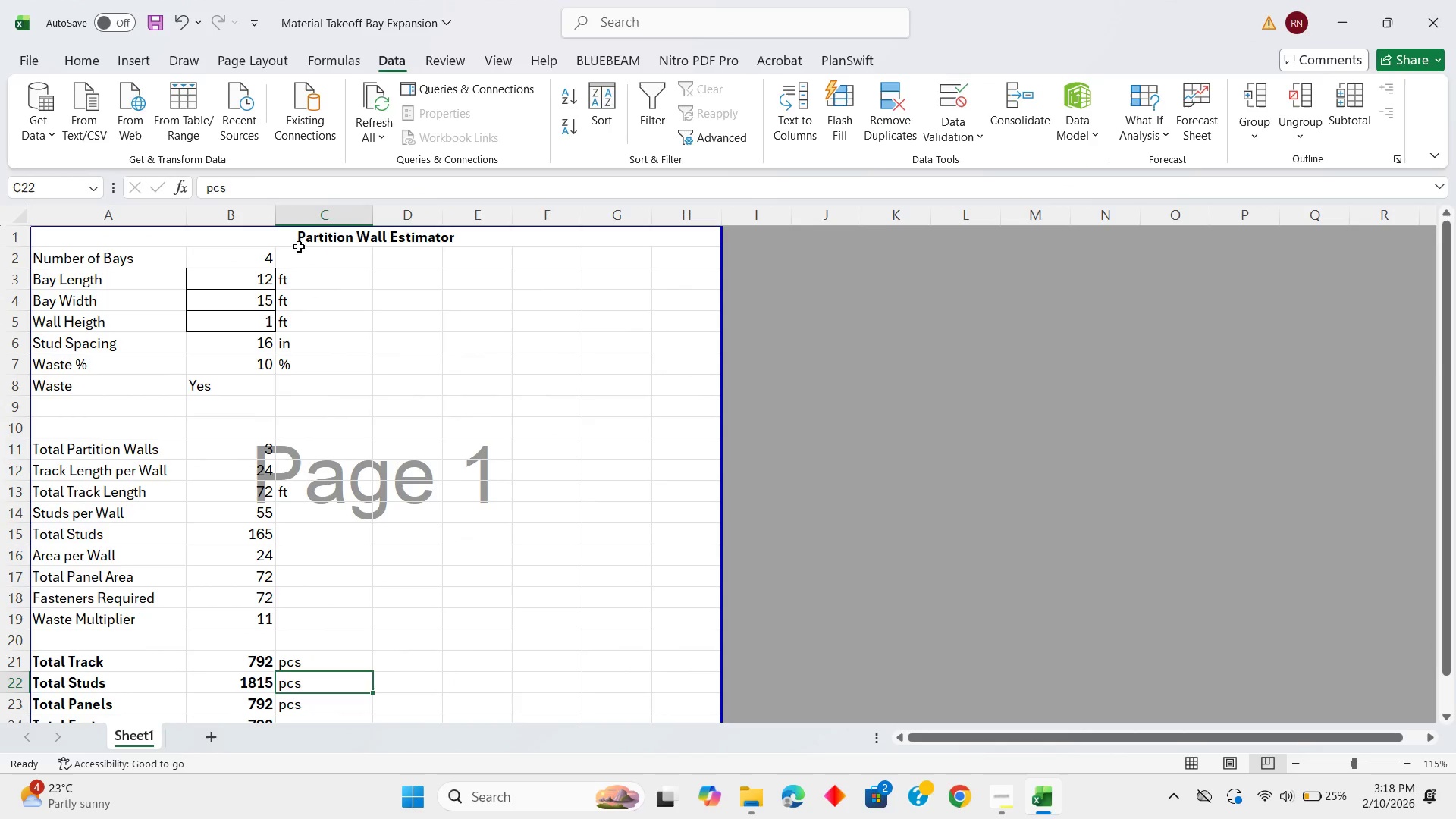 
left_click([287, 245])
 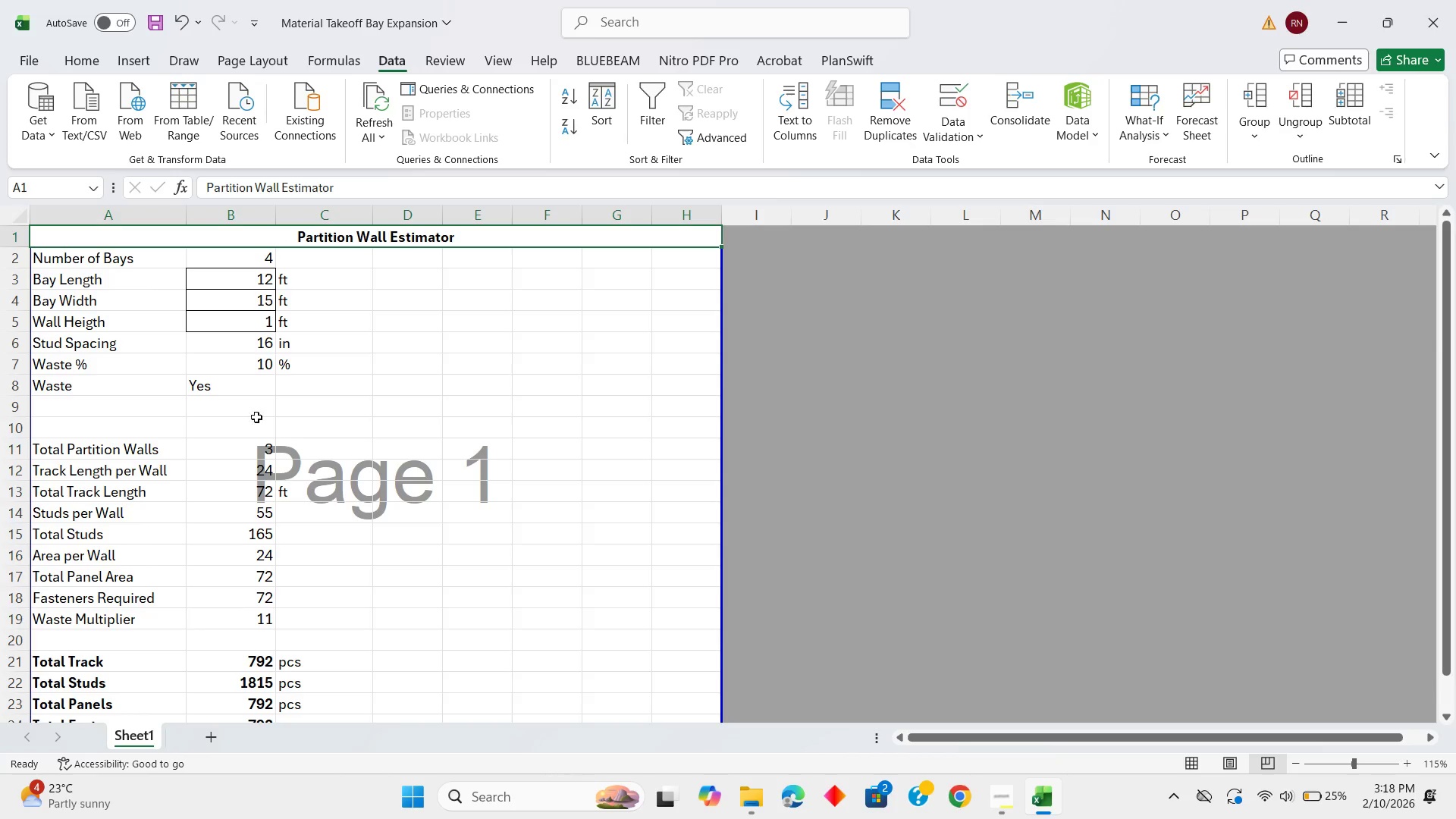 
scroll: coordinate [366, 489], scroll_direction: down, amount: 3.0
 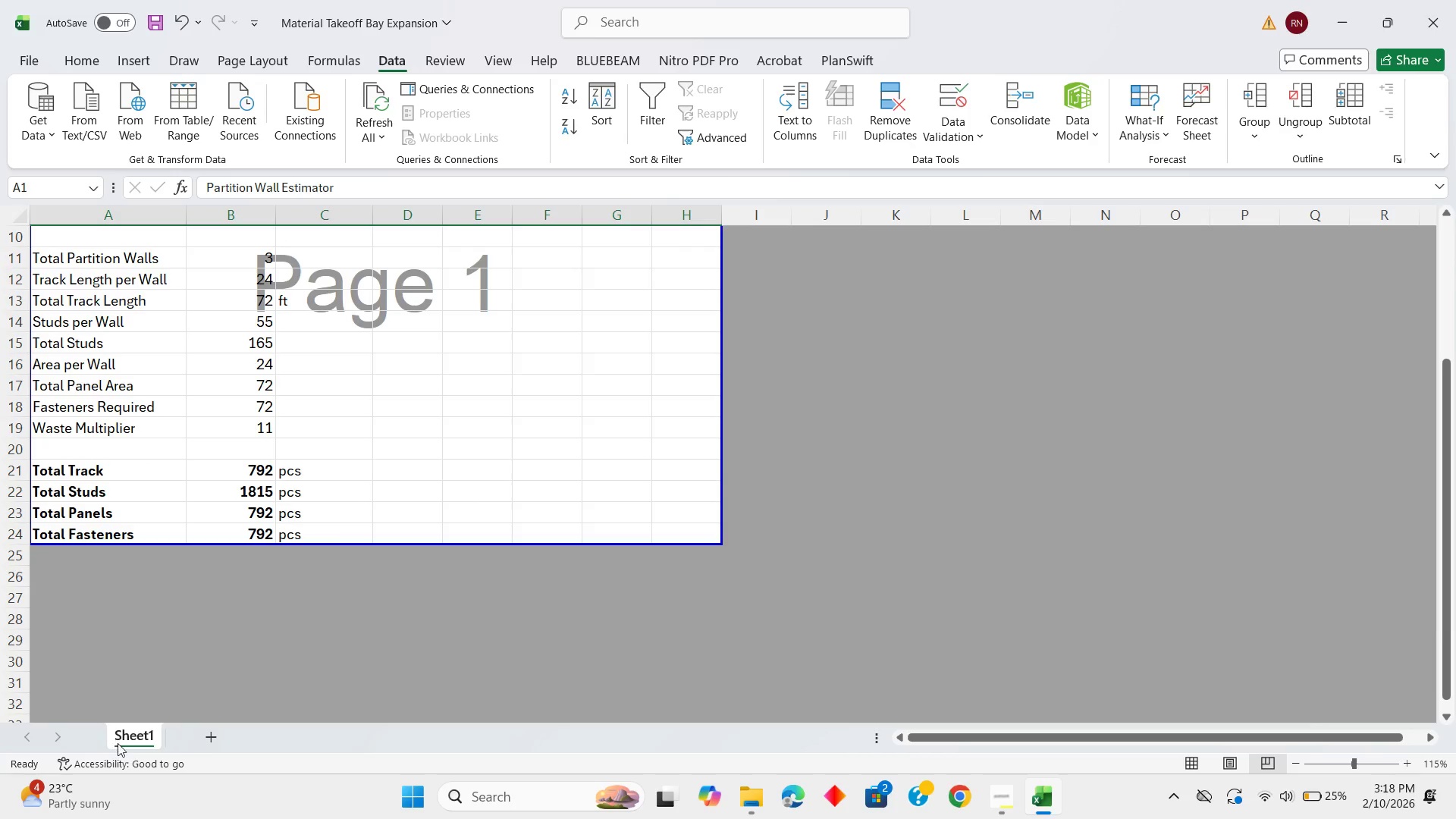 
right_click([121, 733])
 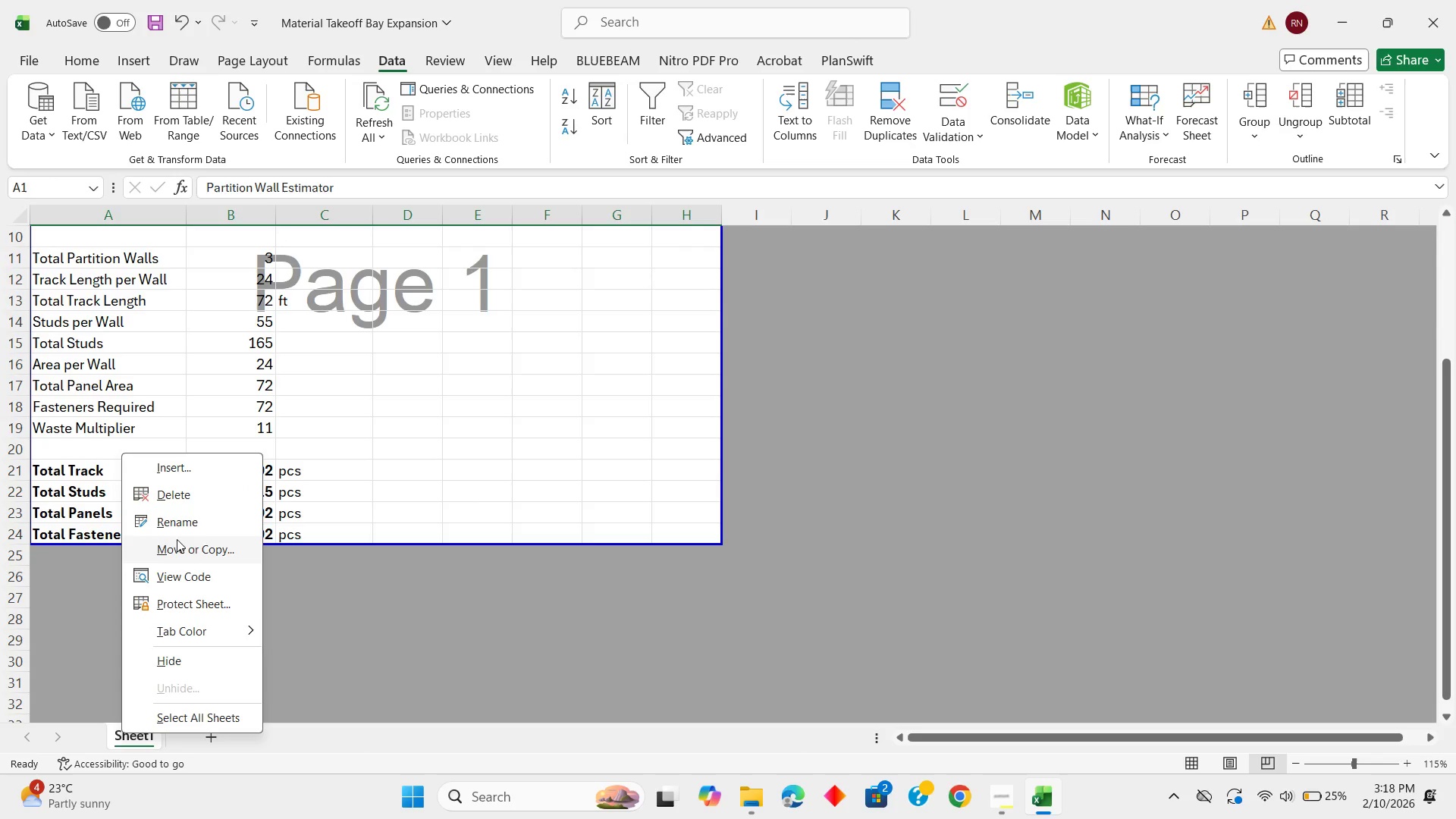 
left_click([175, 522])
 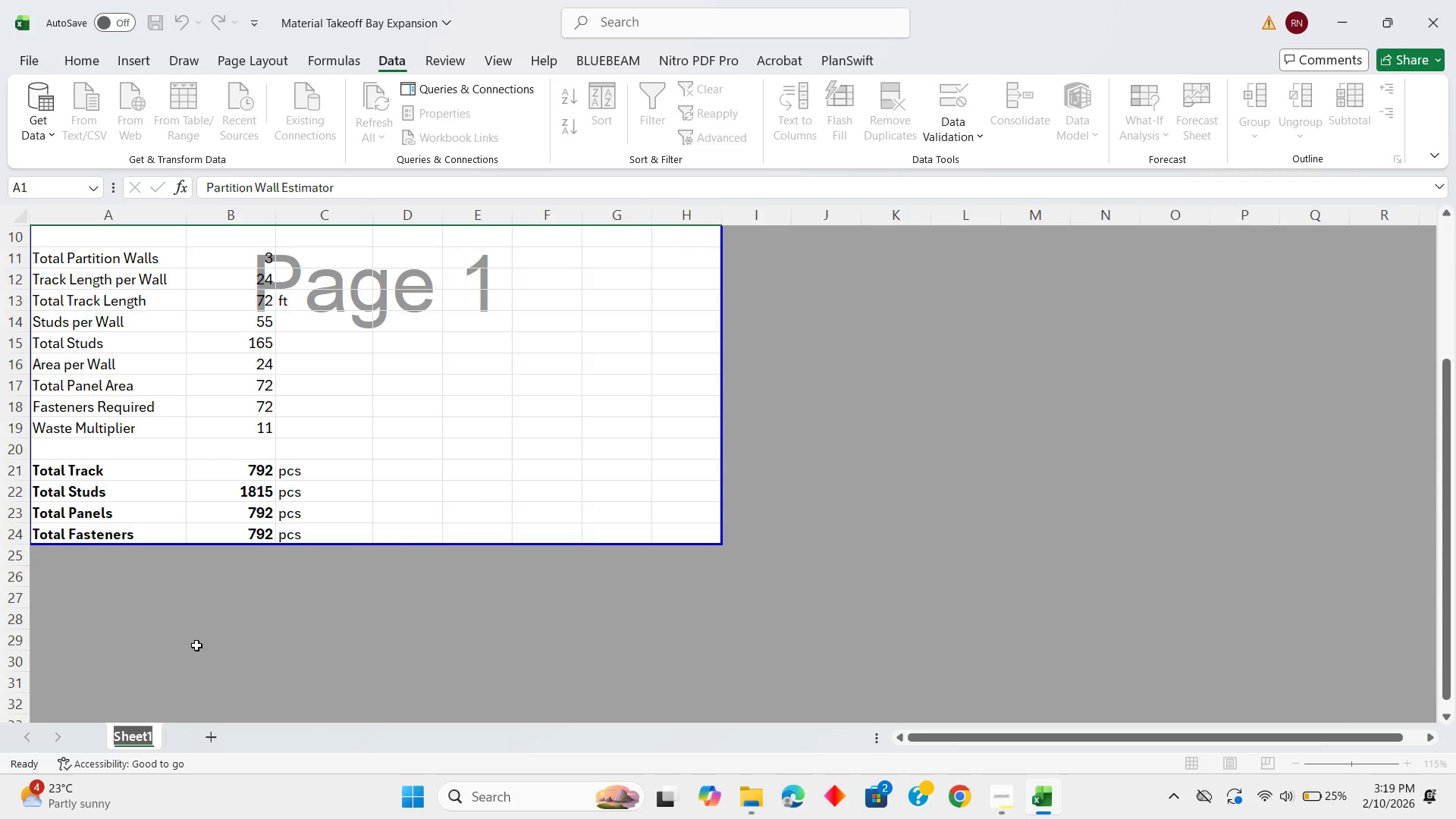 
type(Bay Expansion)
 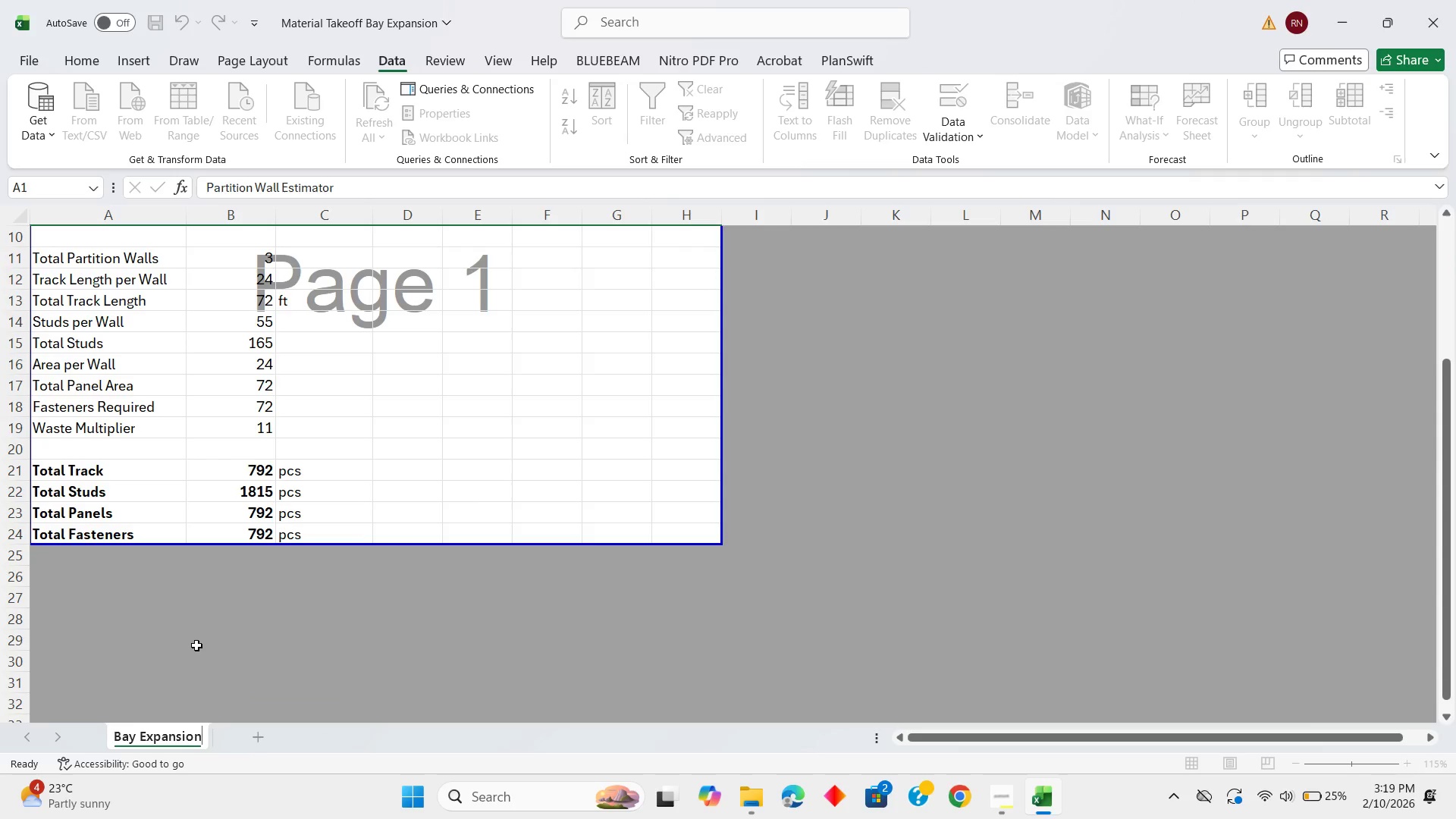 
left_click([196, 645])
 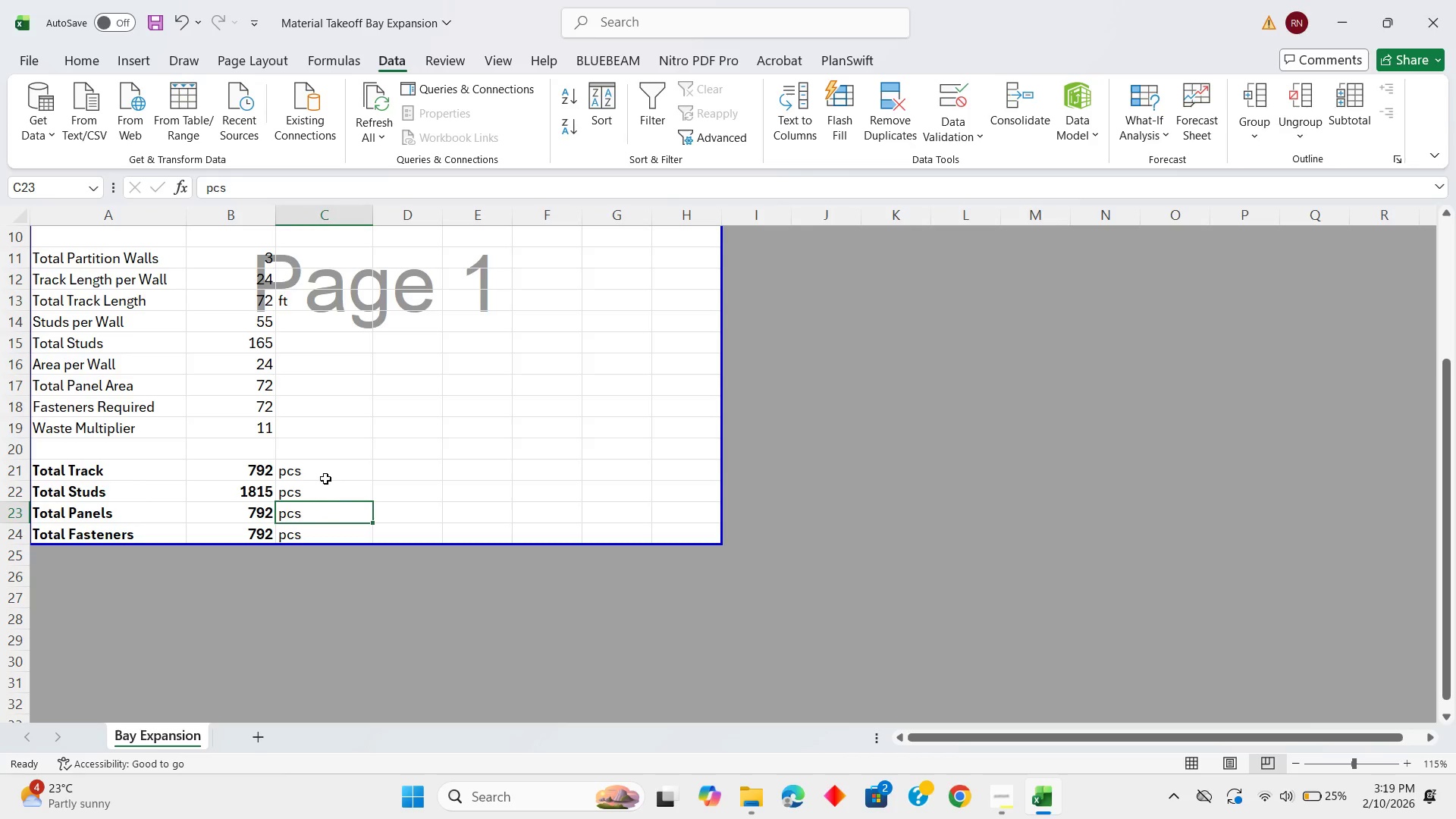 
scroll: coordinate [325, 478], scroll_direction: up, amount: 6.0
 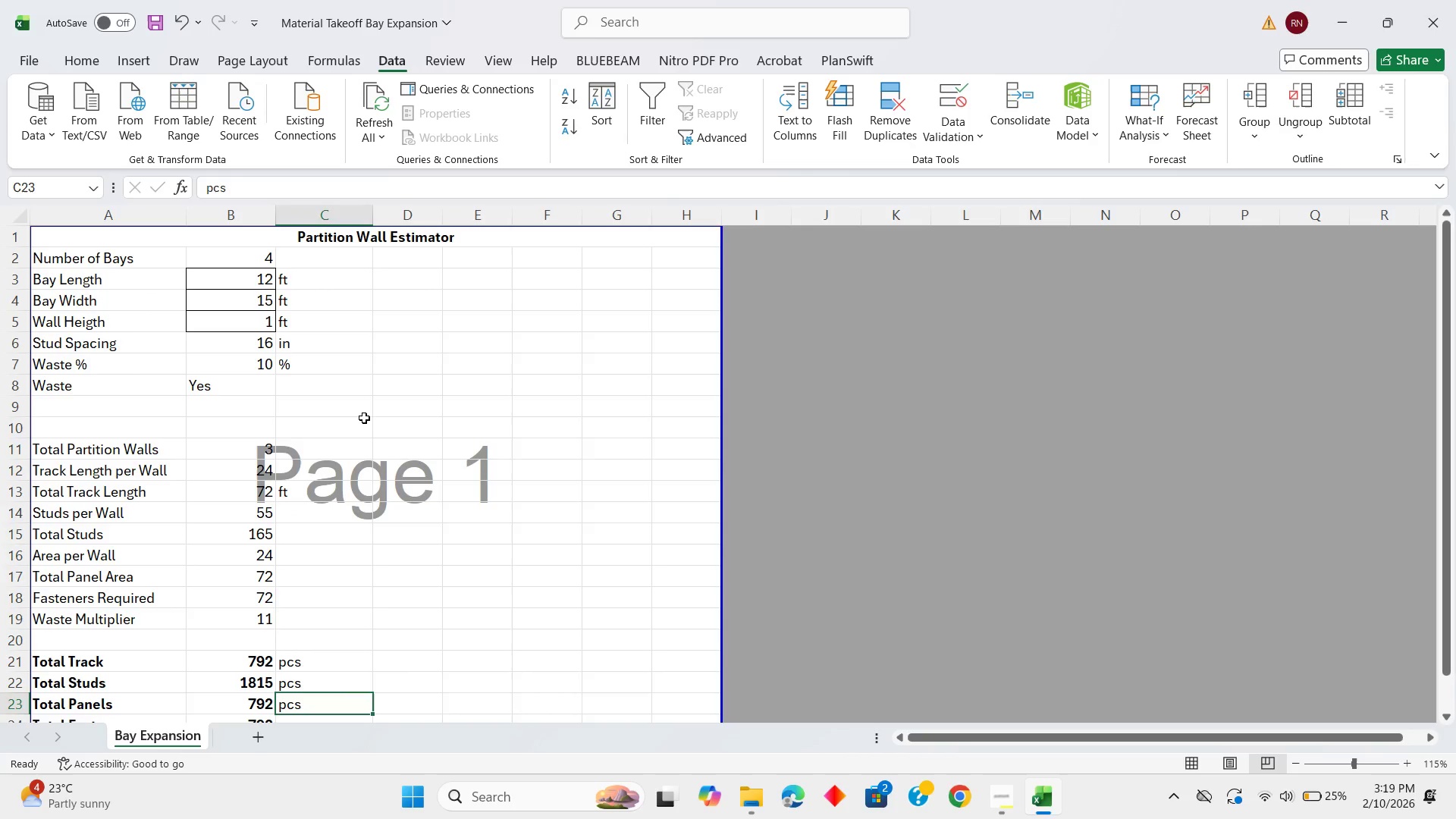 
left_click([364, 418])
 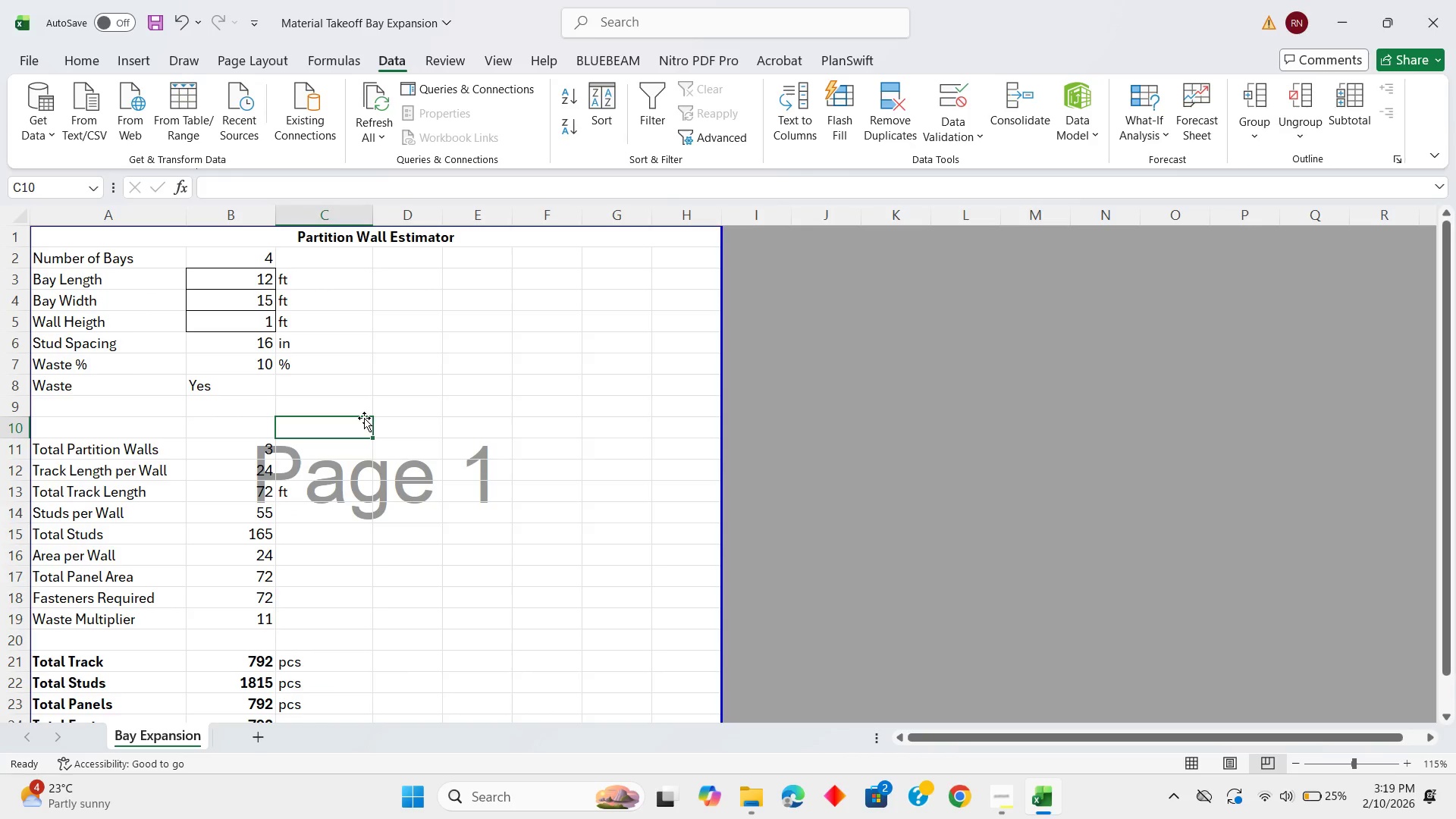 
key(Control+P)
 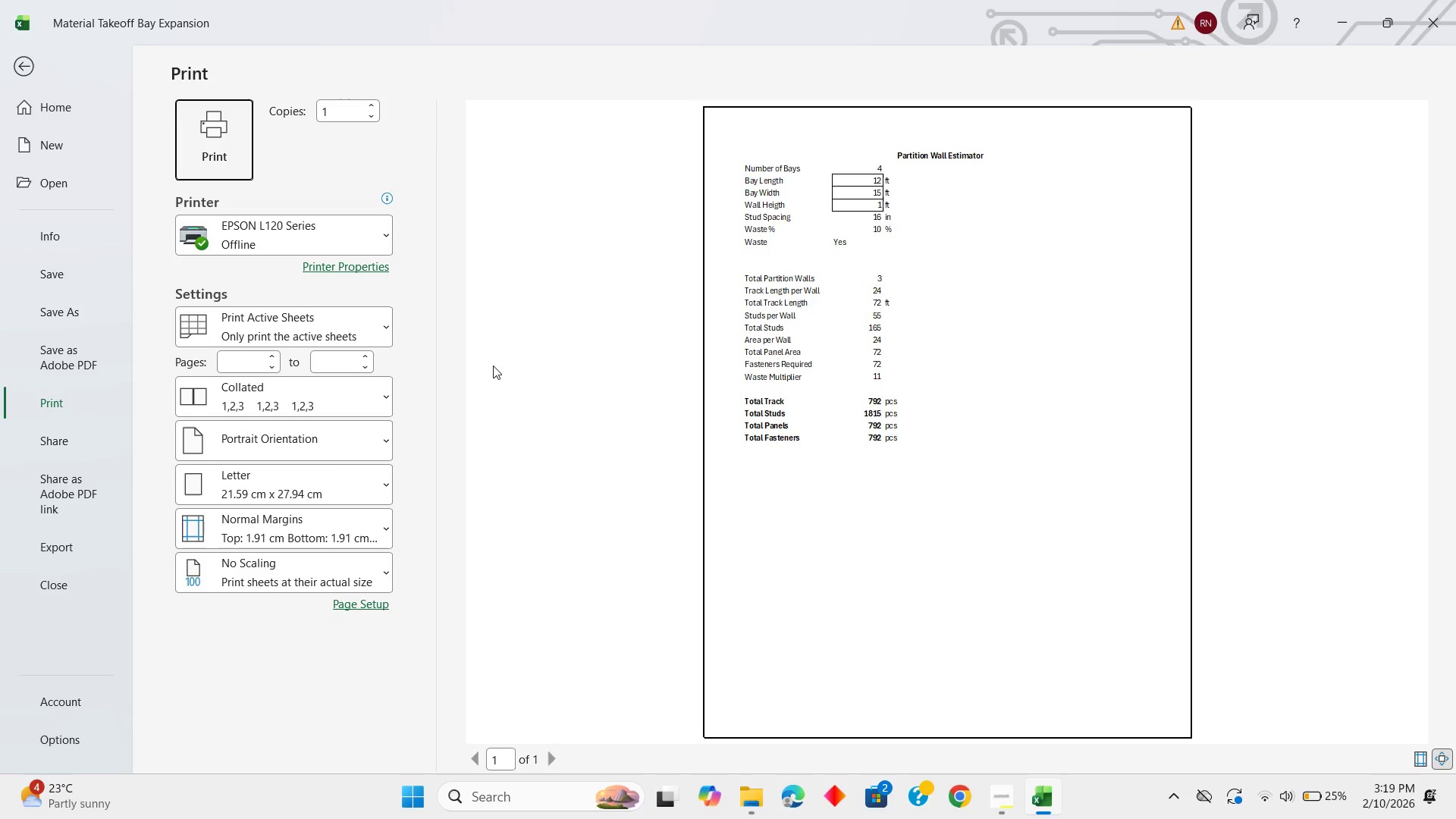 
key(Escape)
 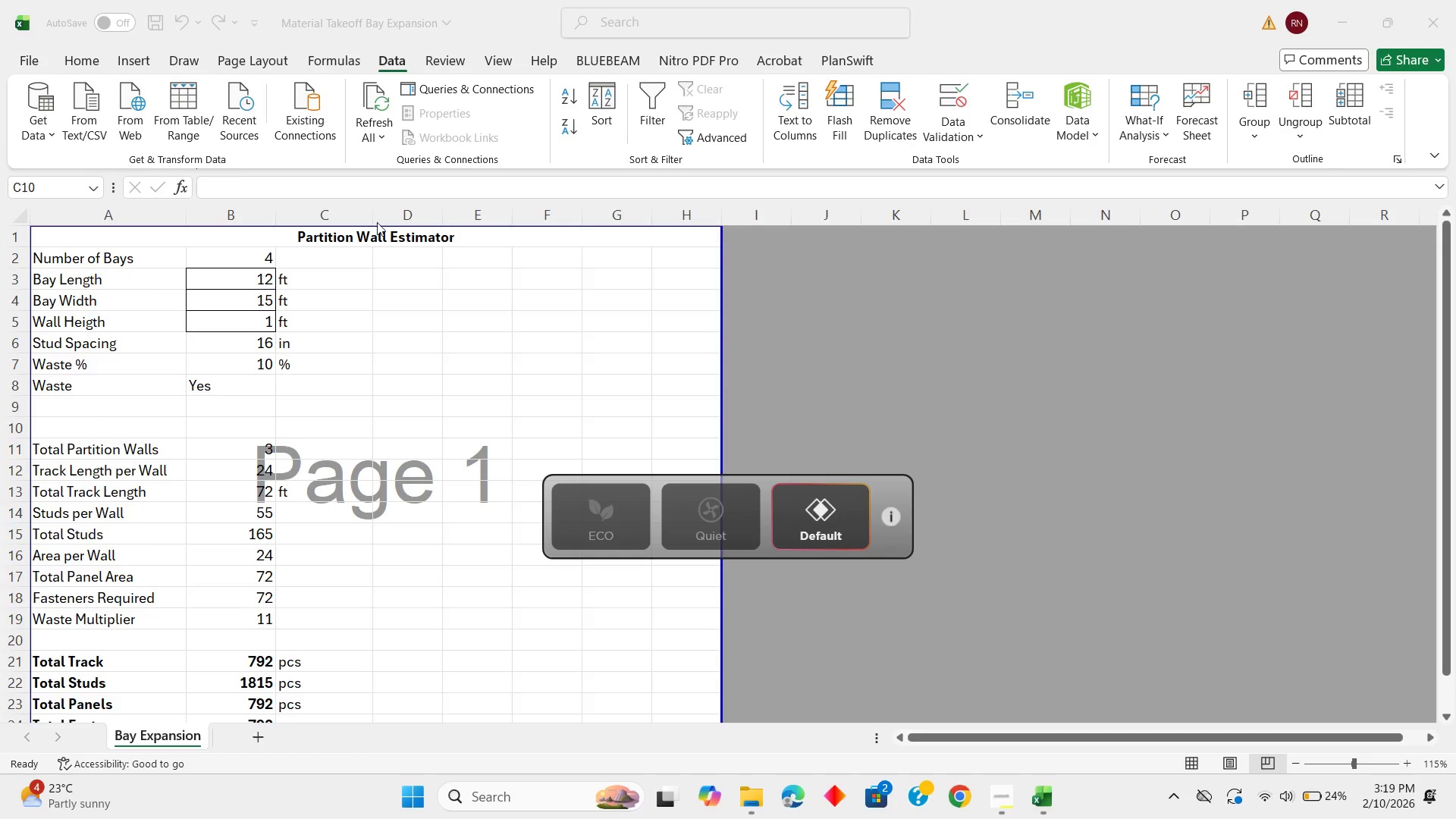 
key(Escape)
 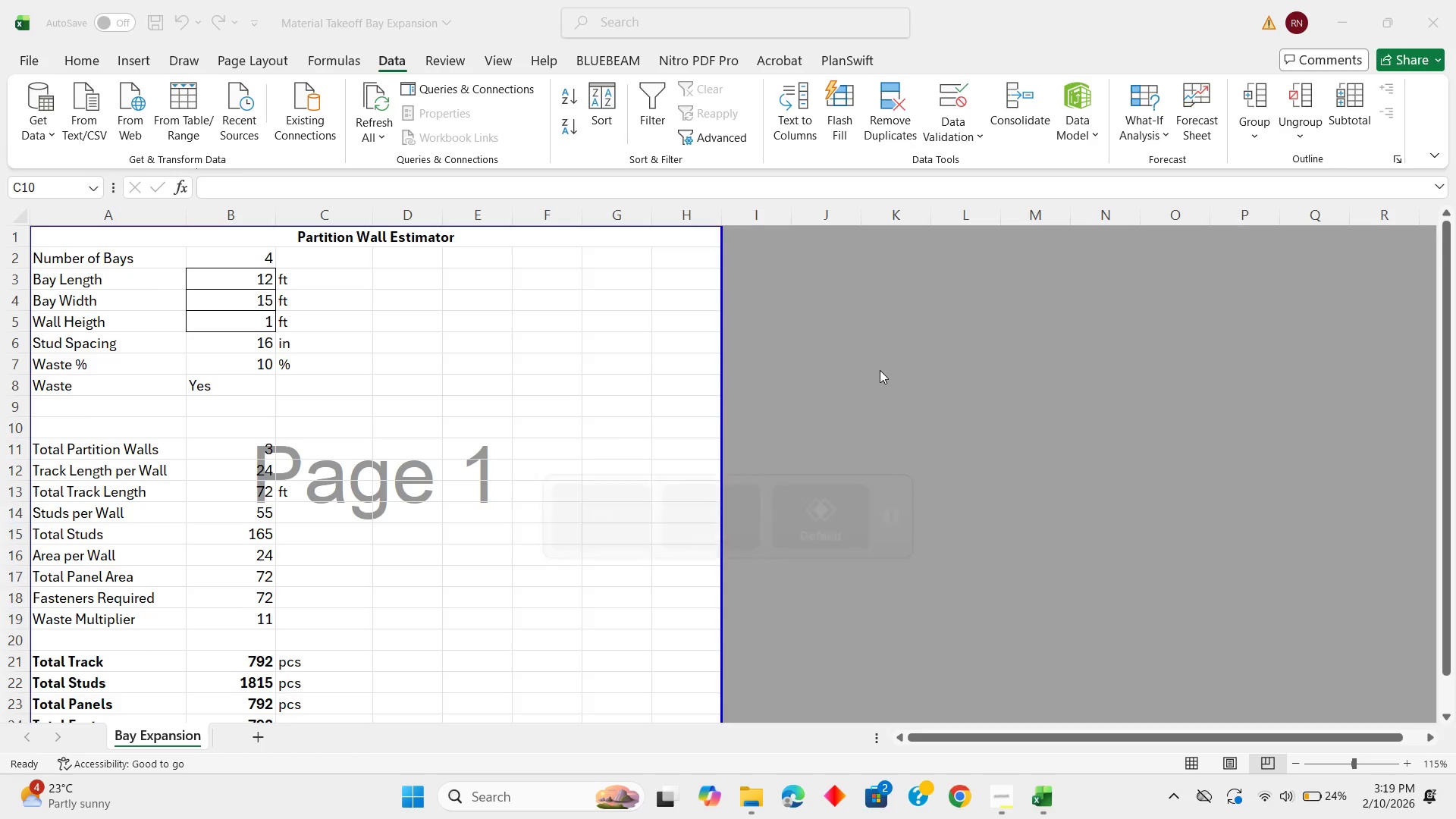 
left_click([880, 369])
 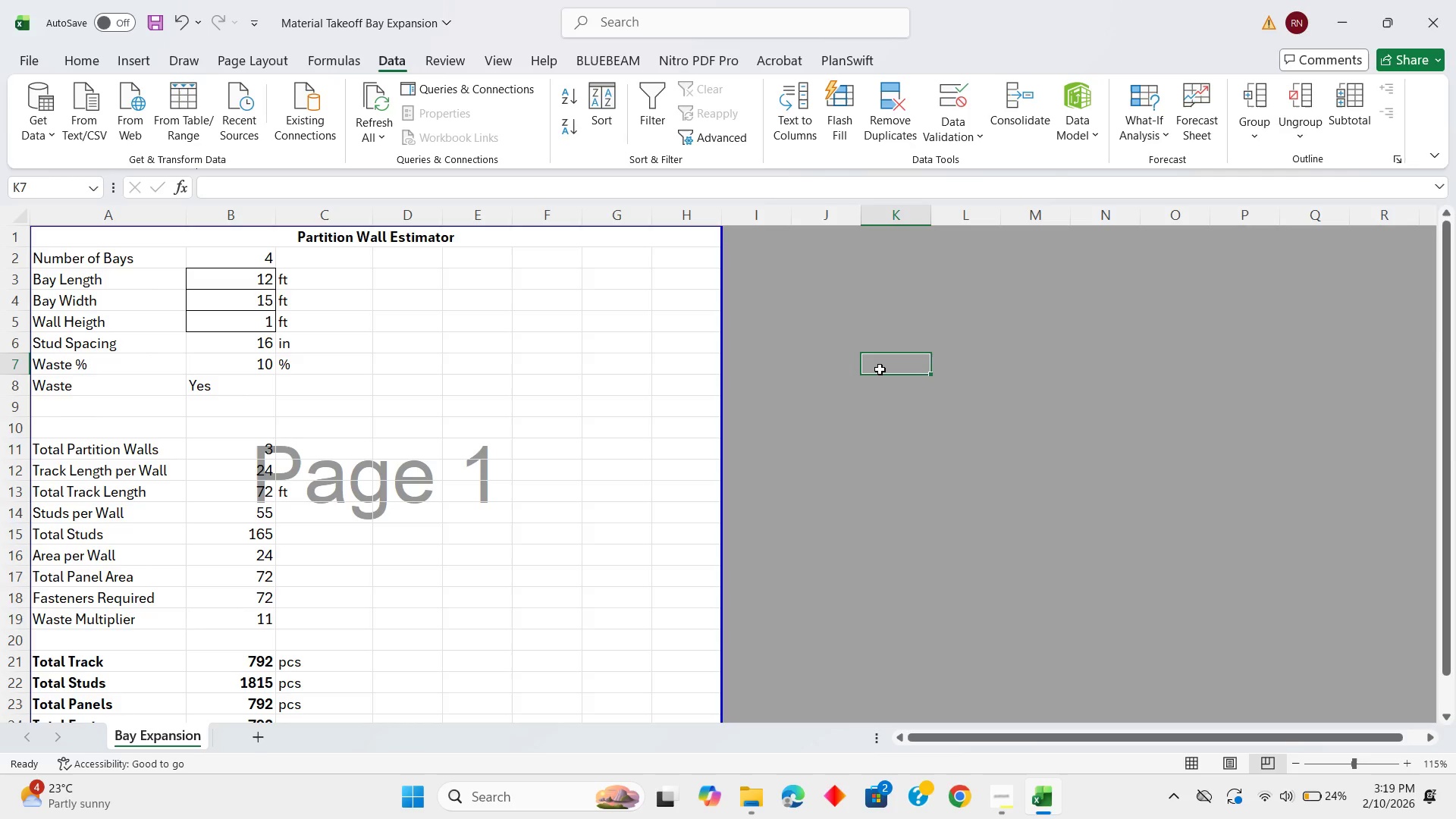 
key(Control+P)
 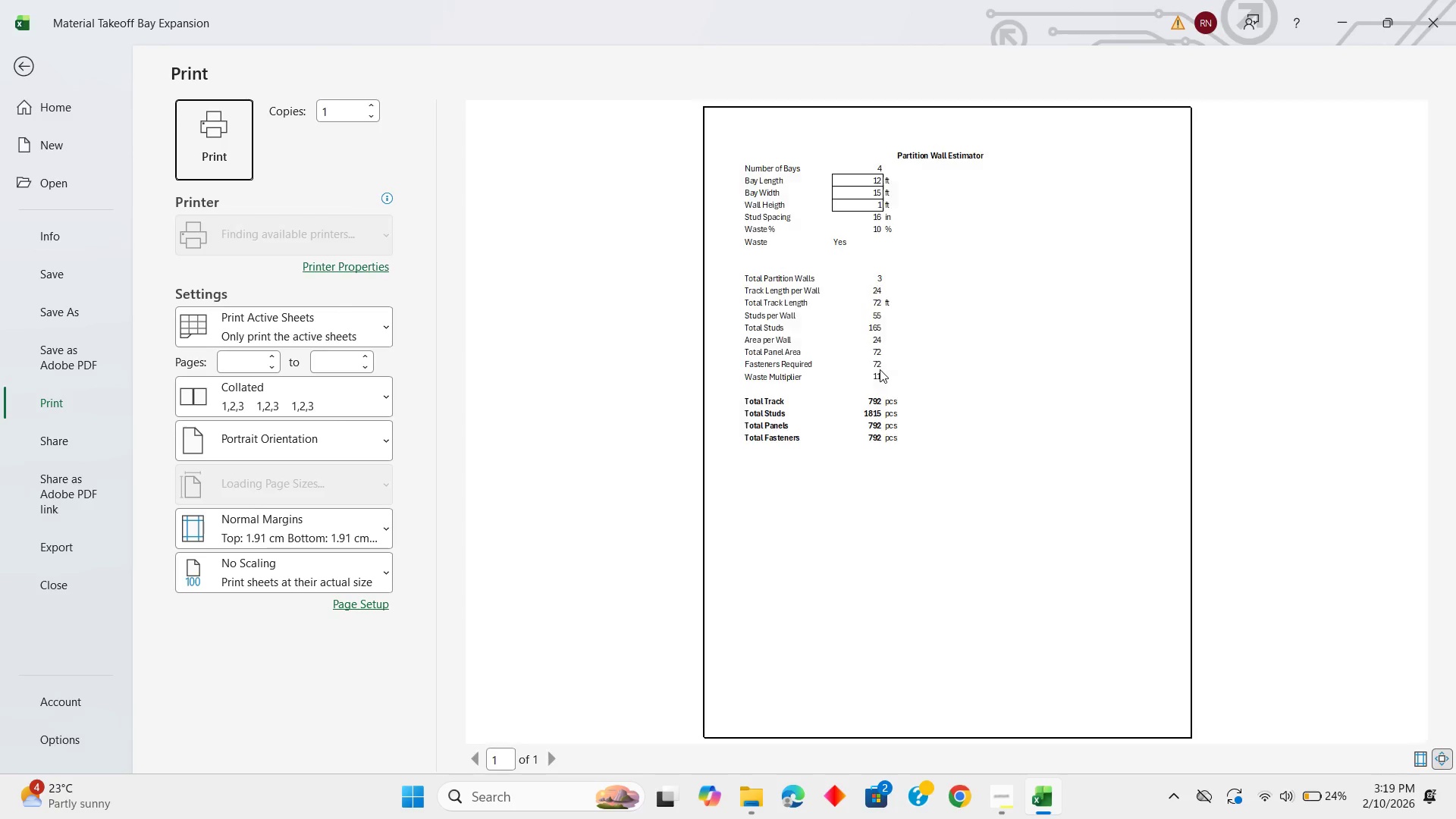 
scroll: coordinate [880, 369], scroll_direction: down, amount: 1.0
 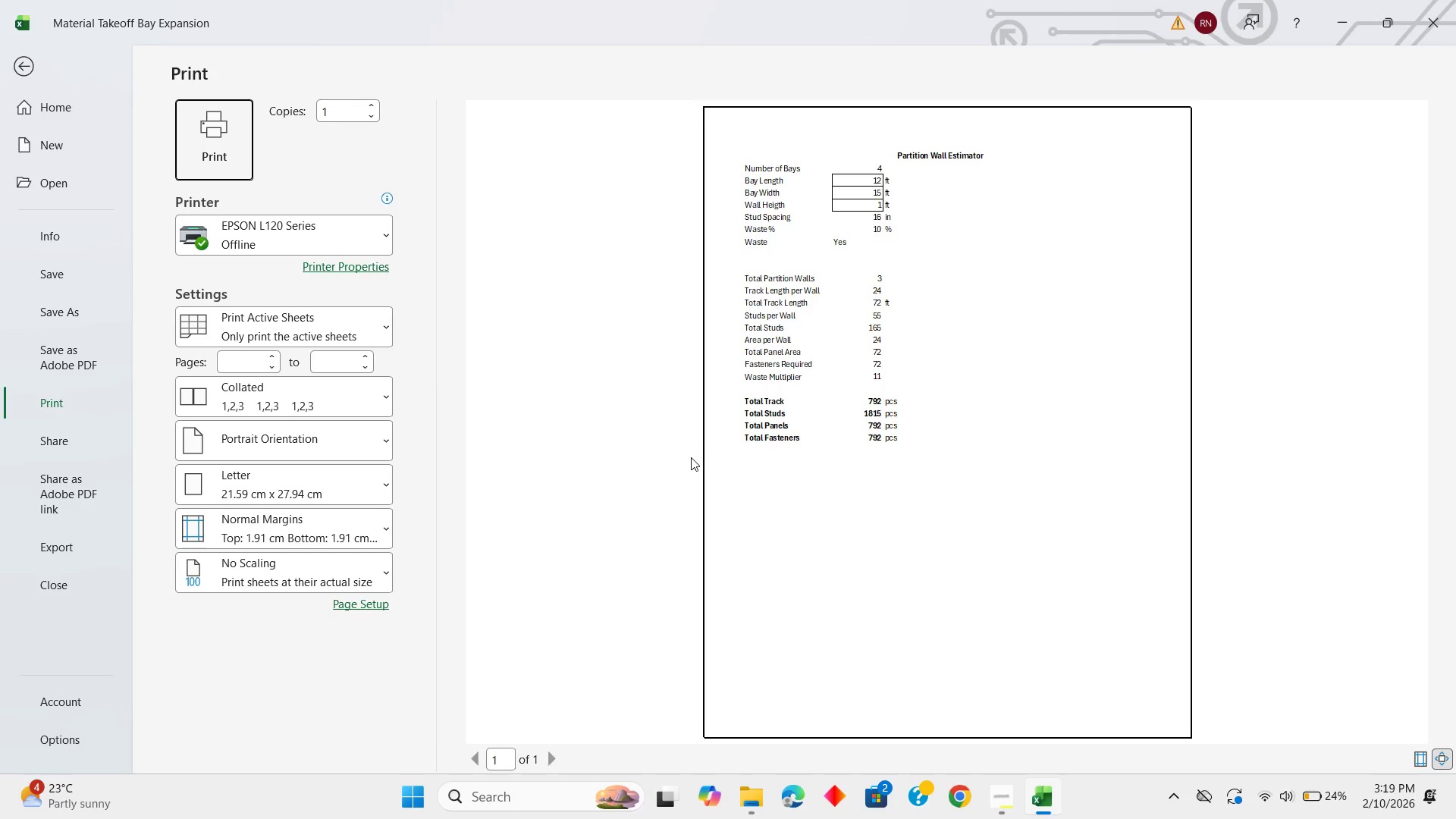 
hold_key(key=Escape, duration=0.34)
 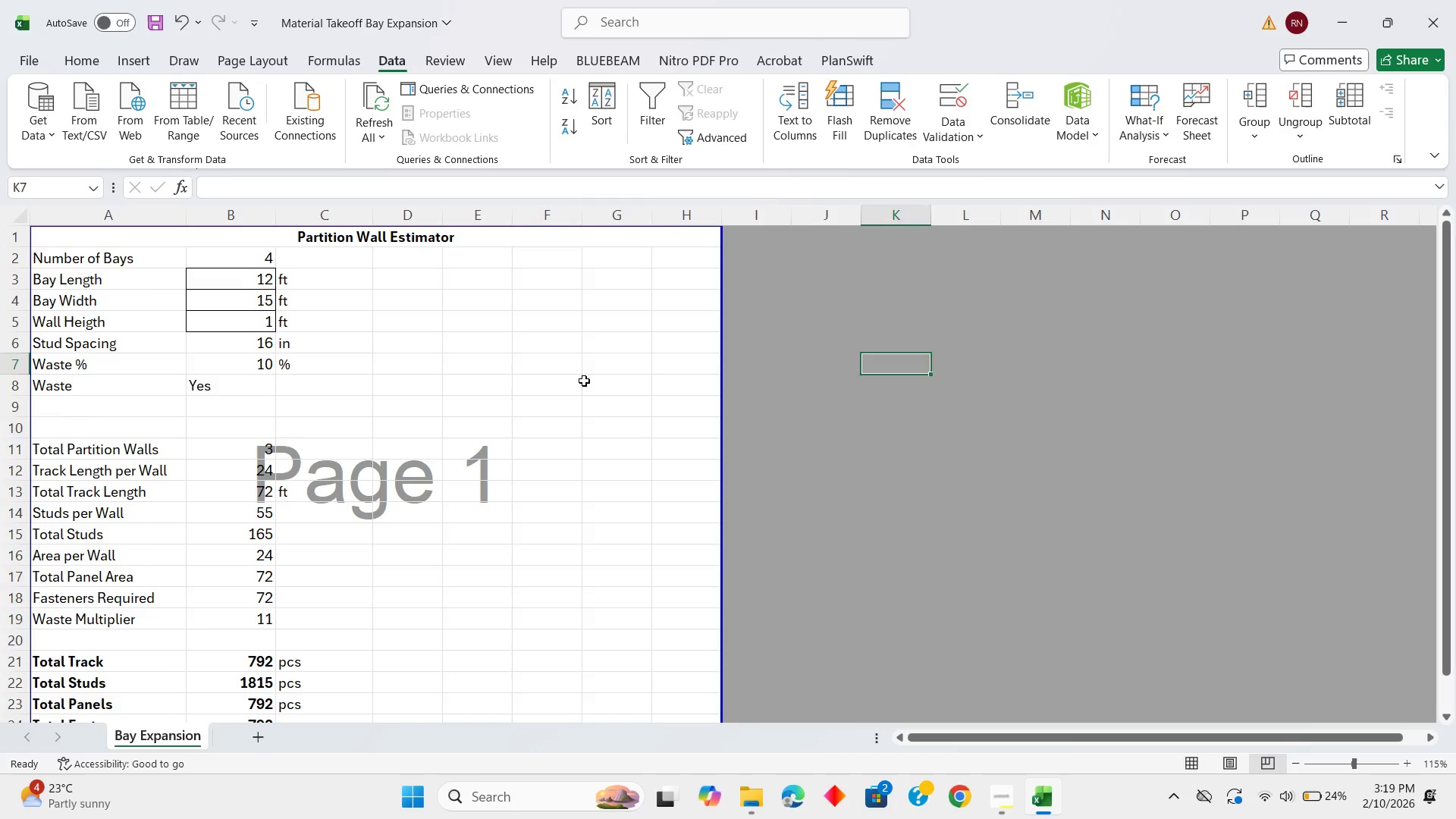 
left_click([584, 381])
 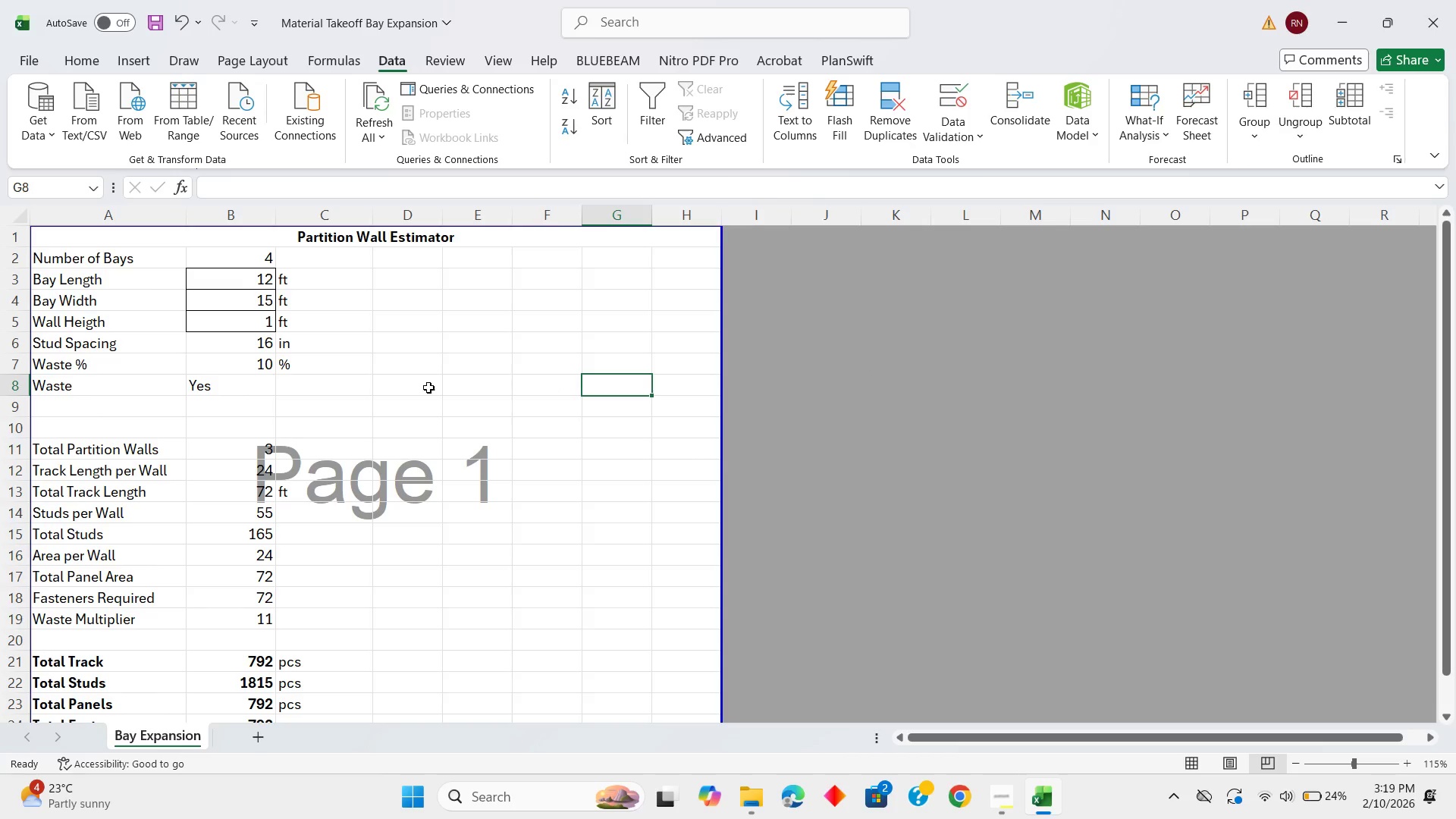 
left_click([428, 388])
 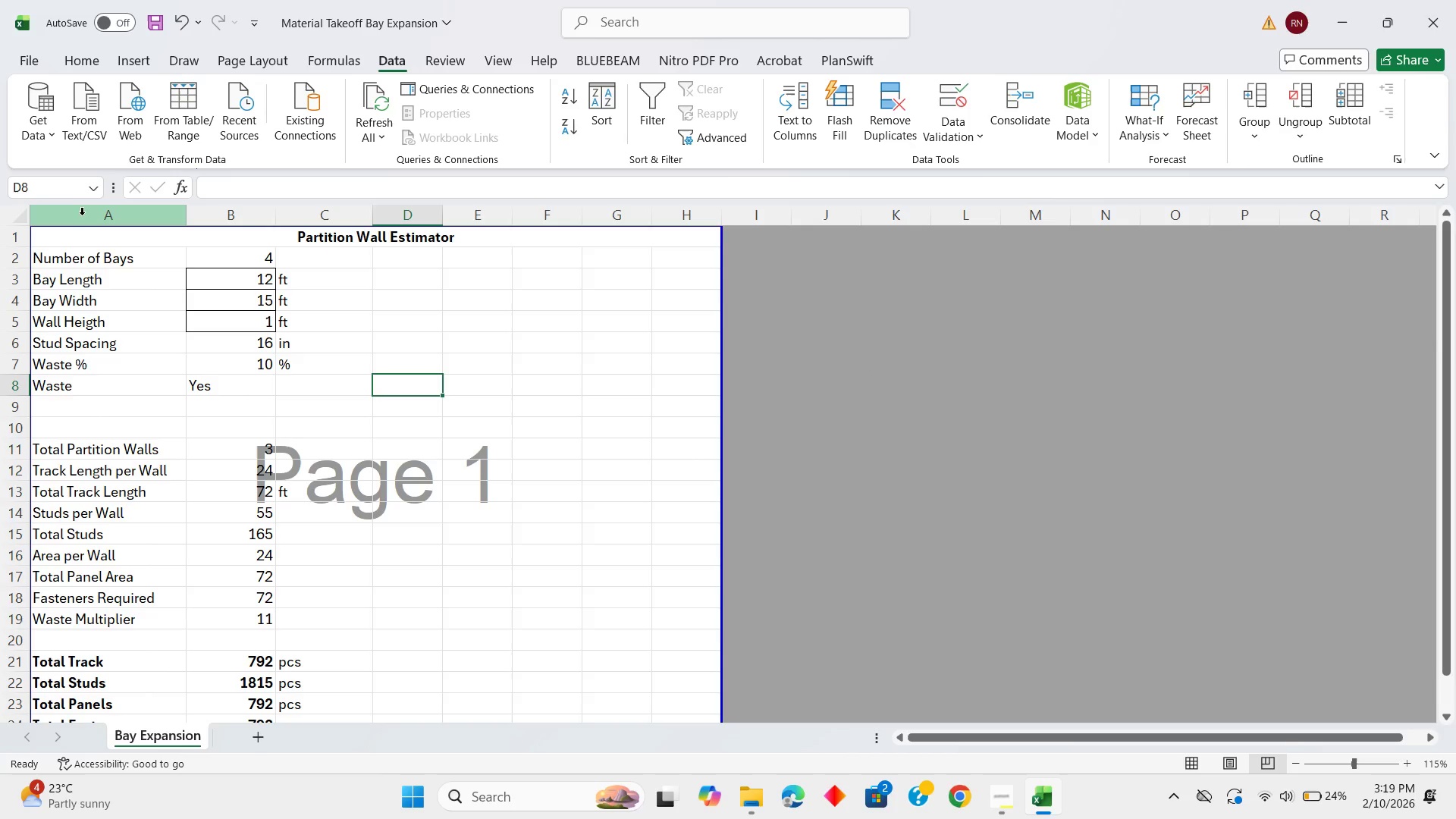 
left_click([68, 218])
 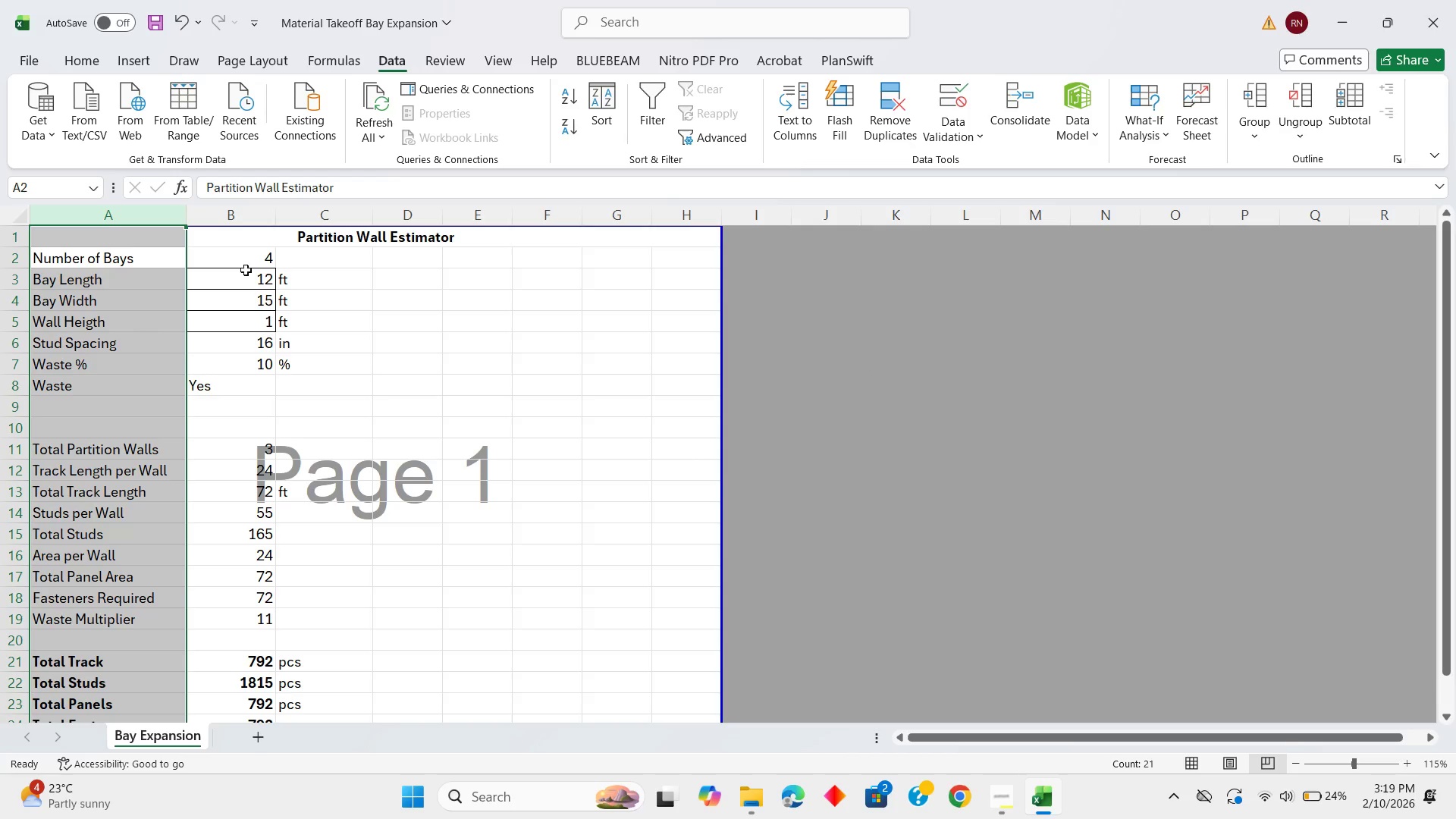 
left_click([432, 318])
 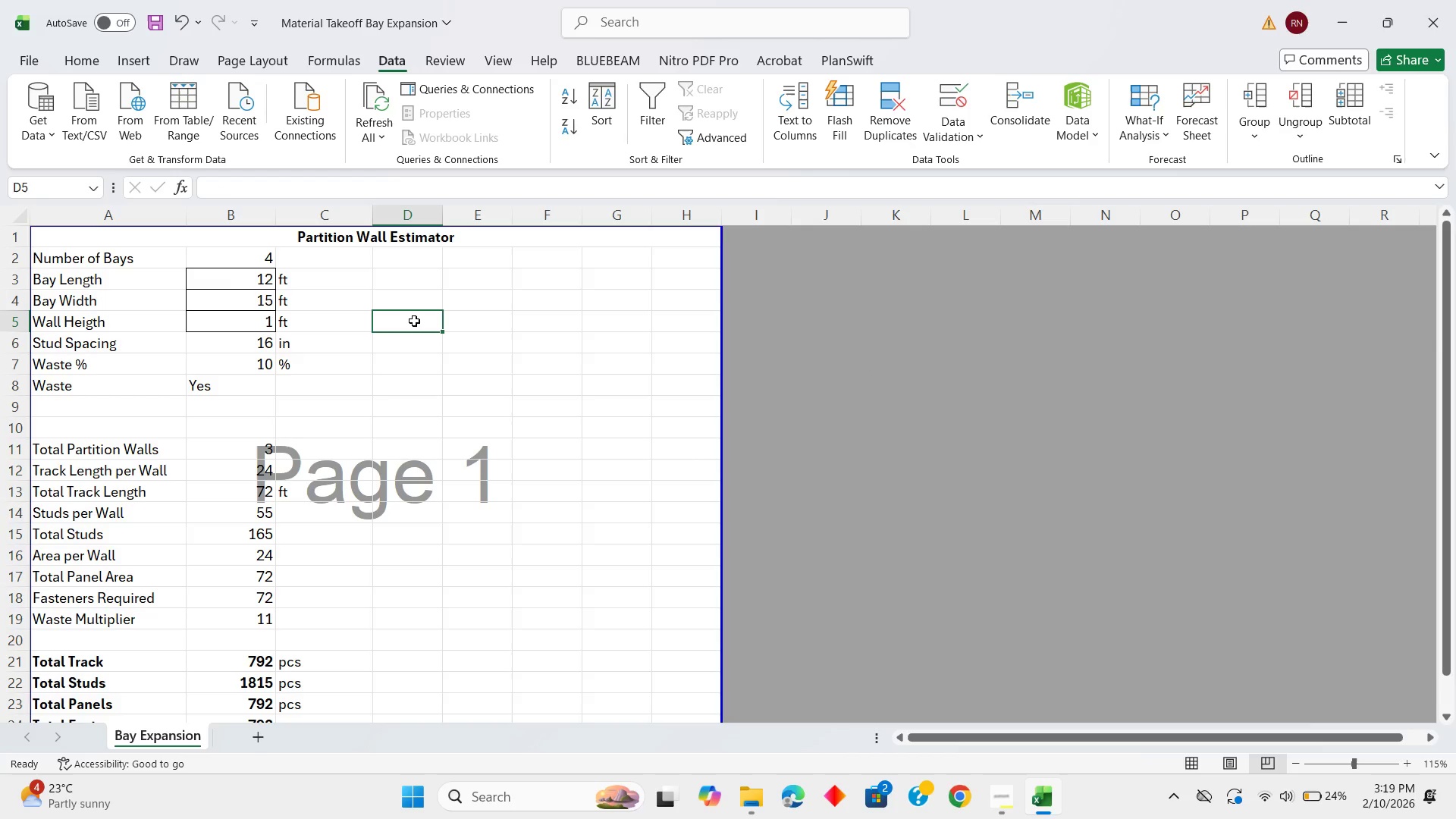 
scroll: coordinate [414, 321], scroll_direction: none, amount: 0.0
 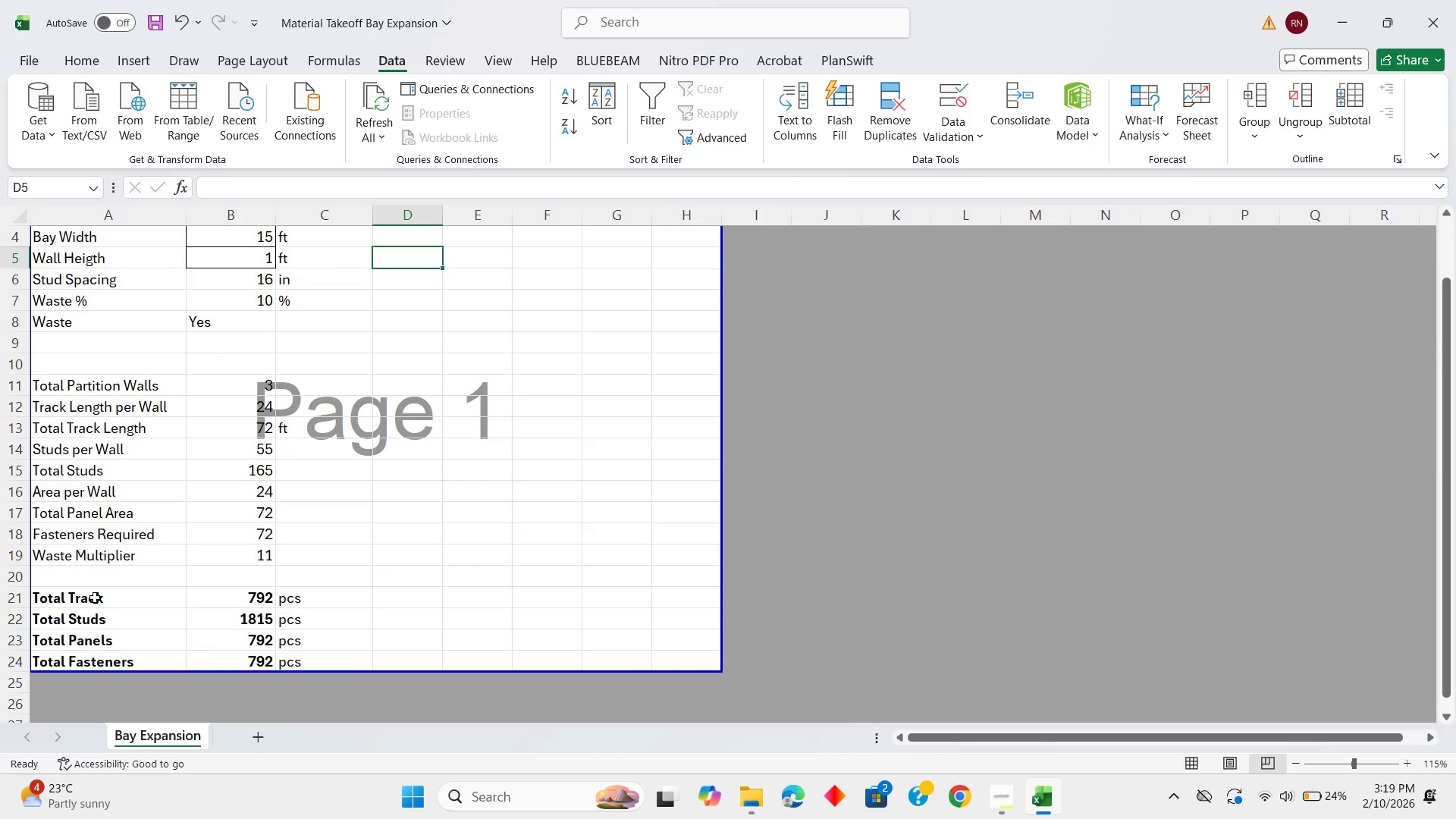 
left_click_drag(start_coordinate=[95, 598], to_coordinate=[300, 667])
 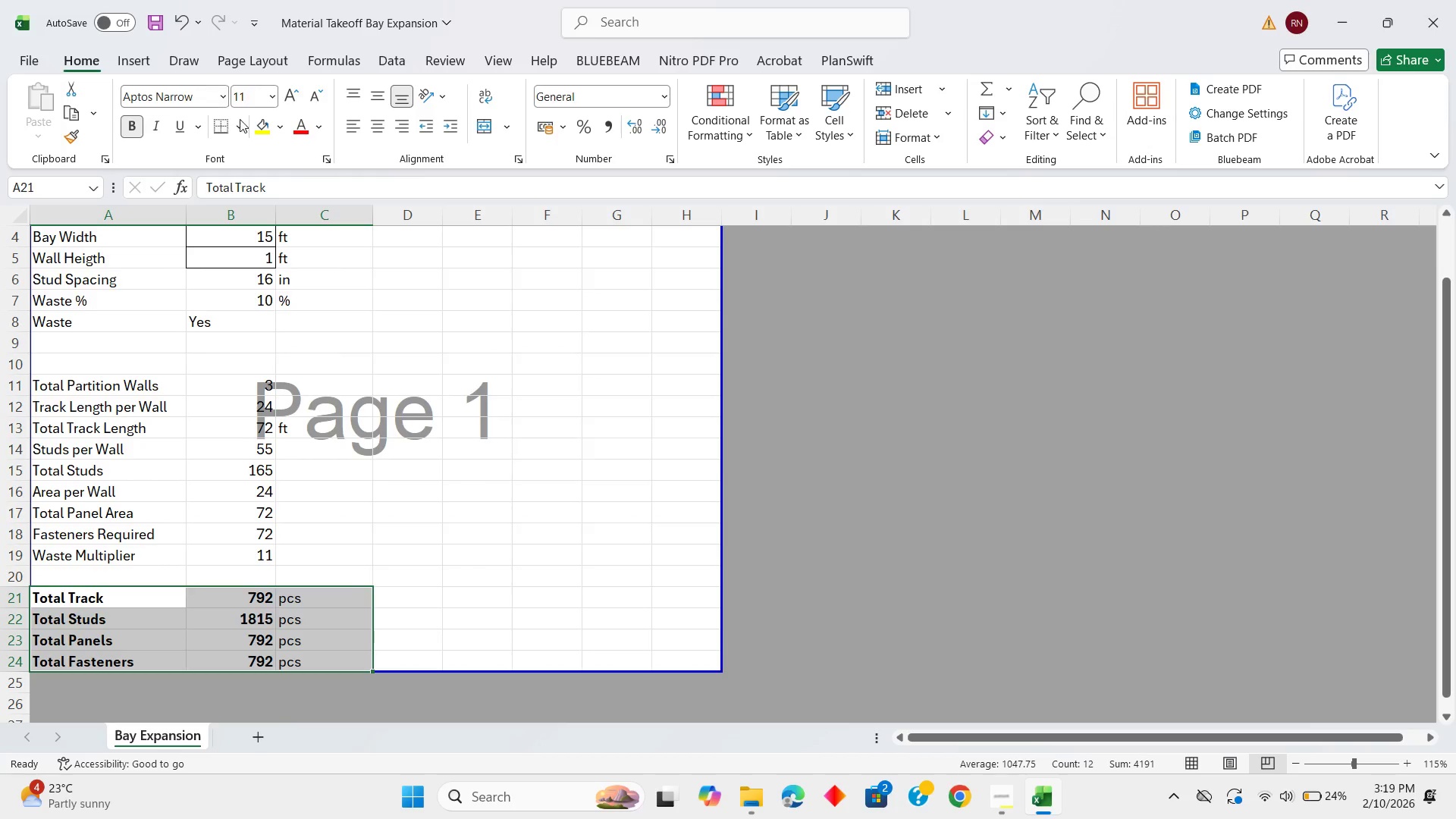 
left_click([246, 121])
 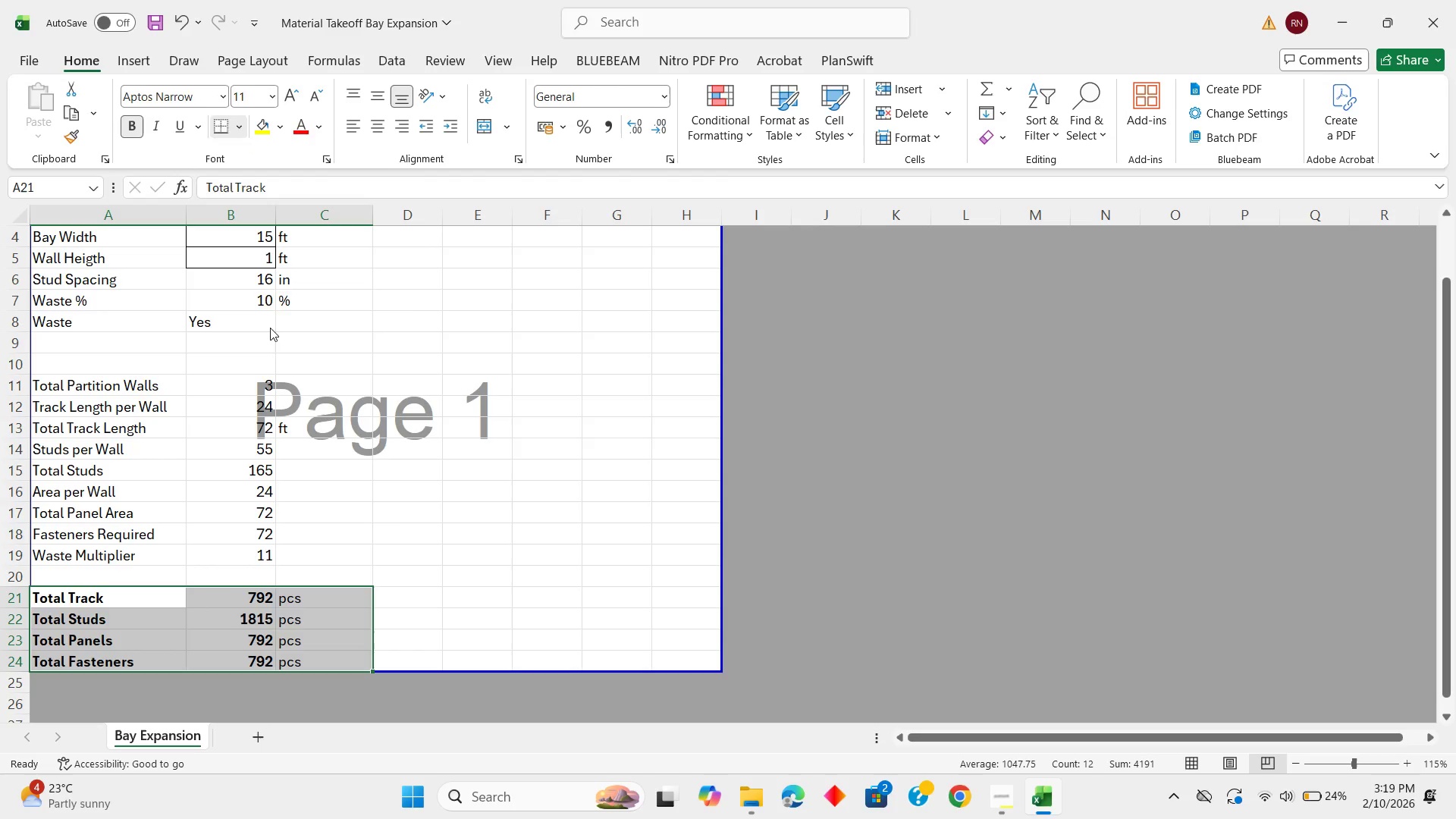 
double_click([378, 568])
 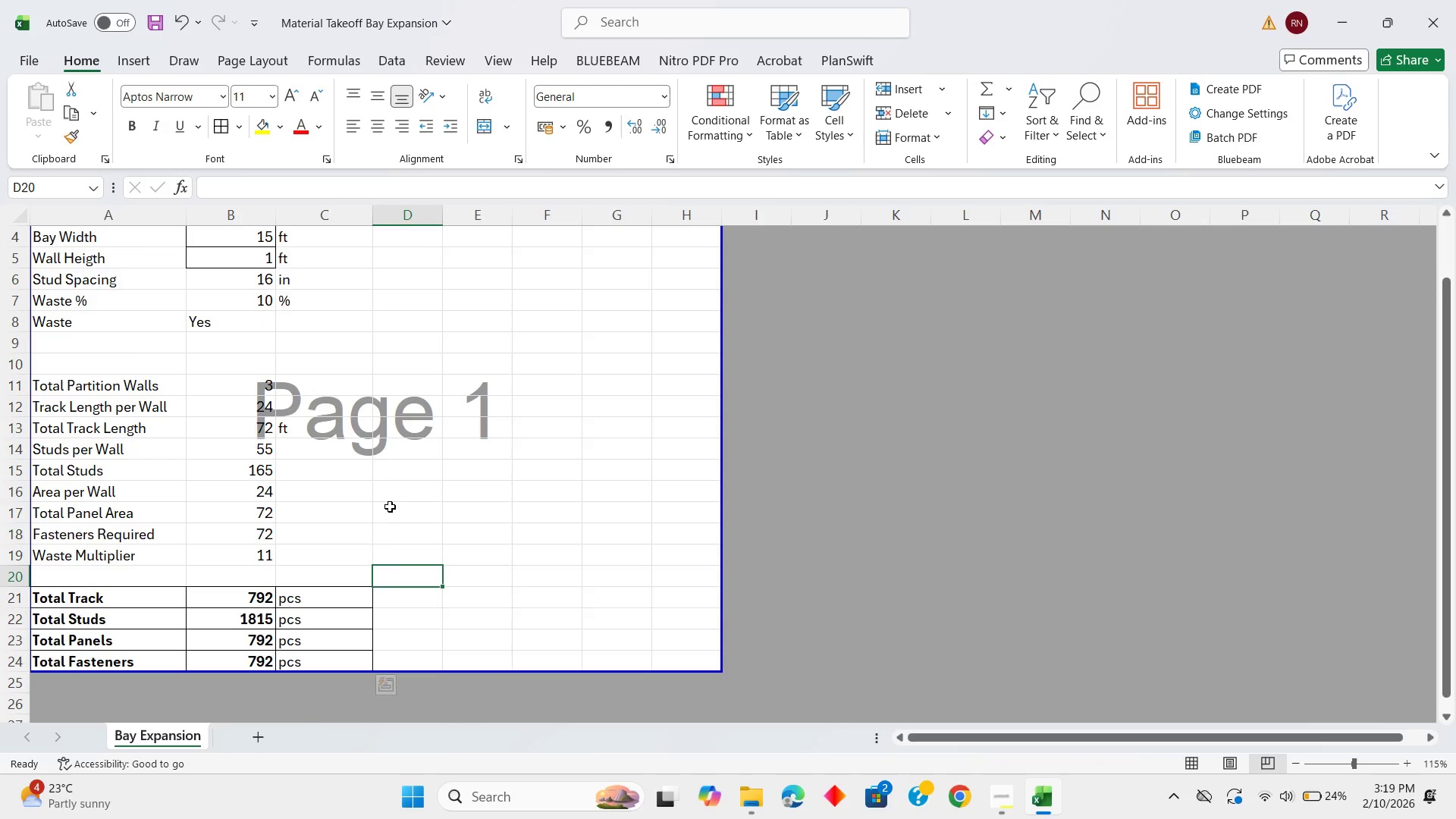 
key(Control+P)
 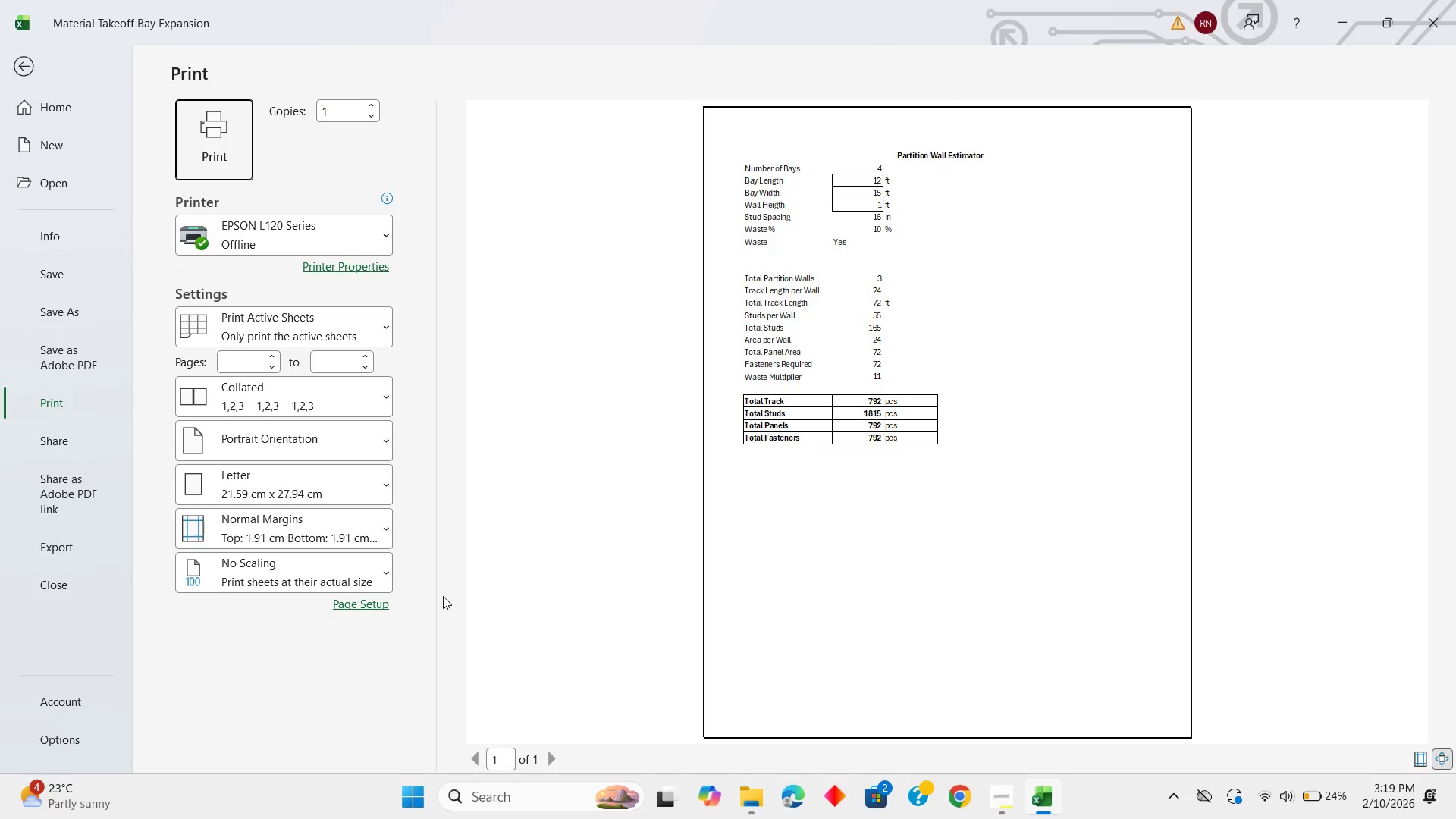 
key(Escape)
 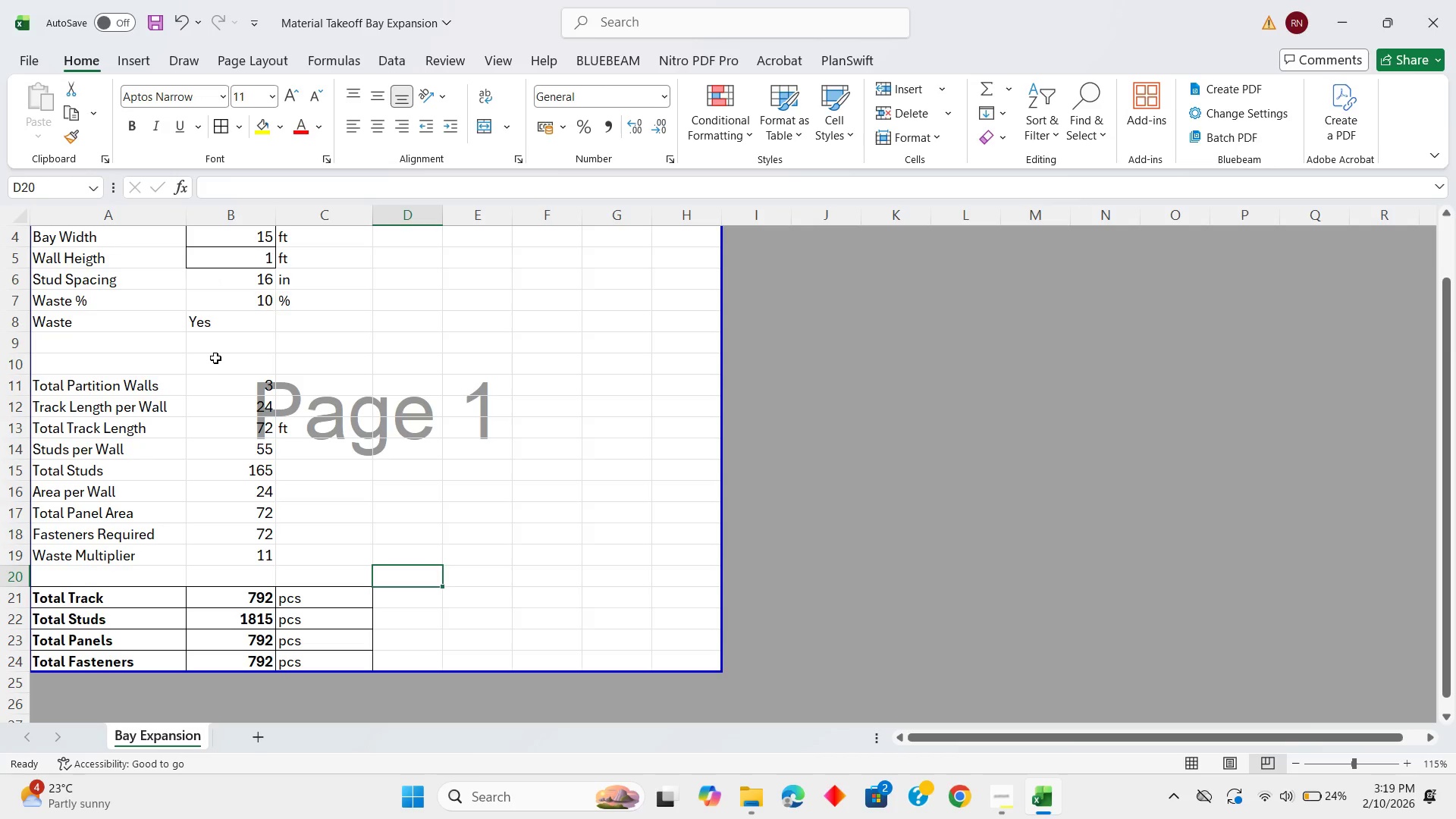 
scroll: coordinate [255, 384], scroll_direction: up, amount: 4.0
 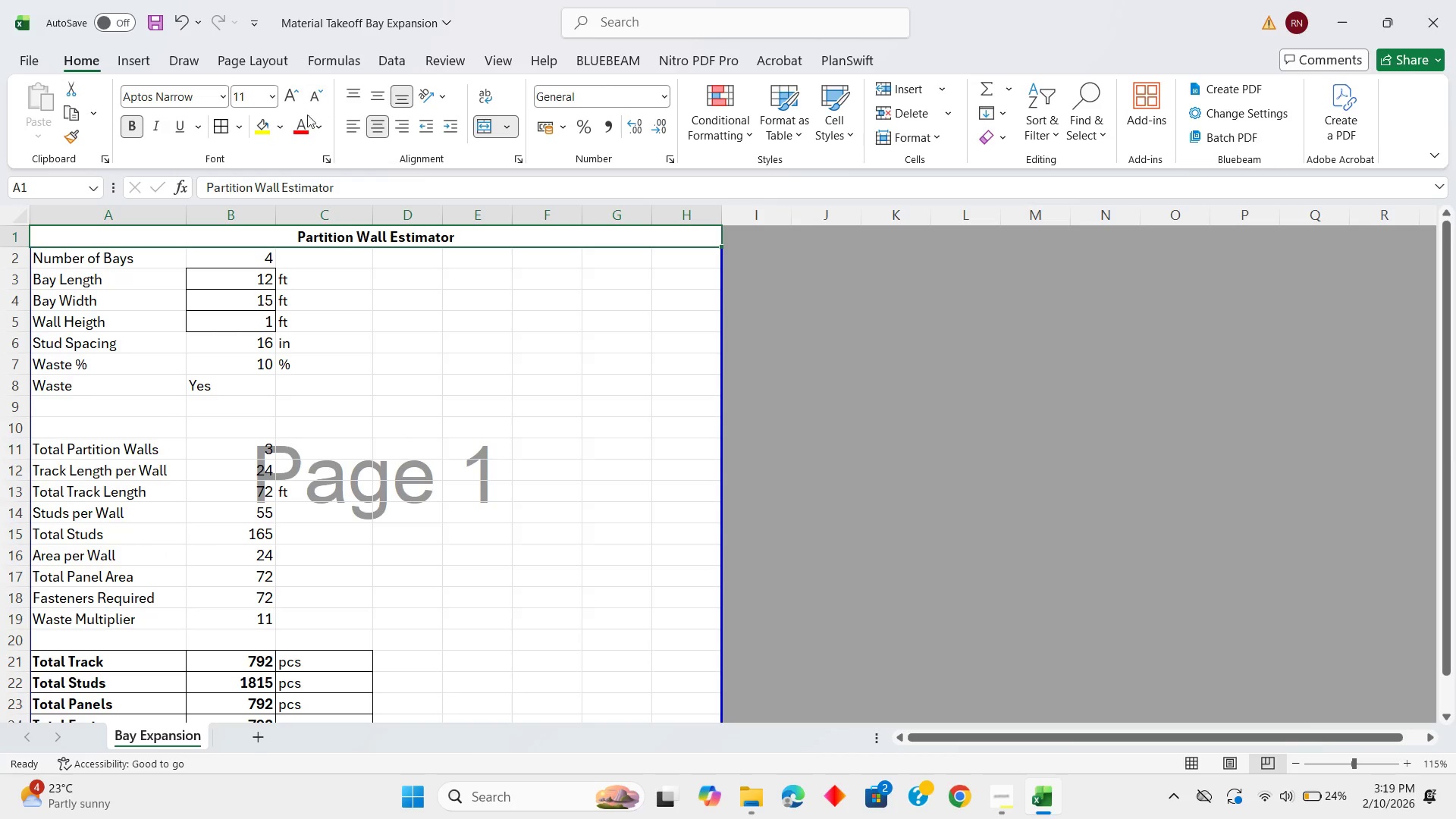 
left_click_drag(start_coordinate=[276, 125], to_coordinate=[497, 247])
 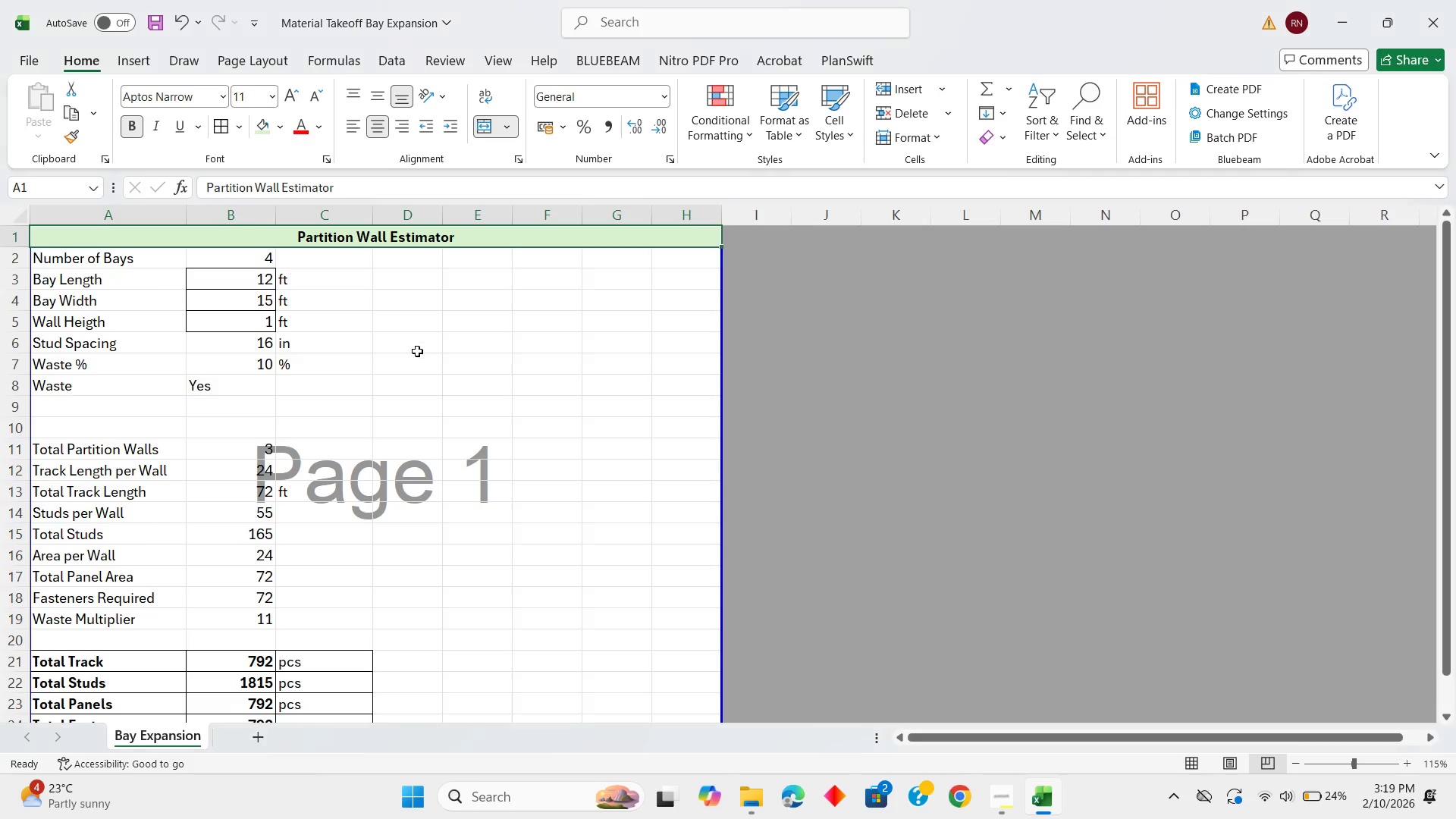 
double_click([417, 351])
 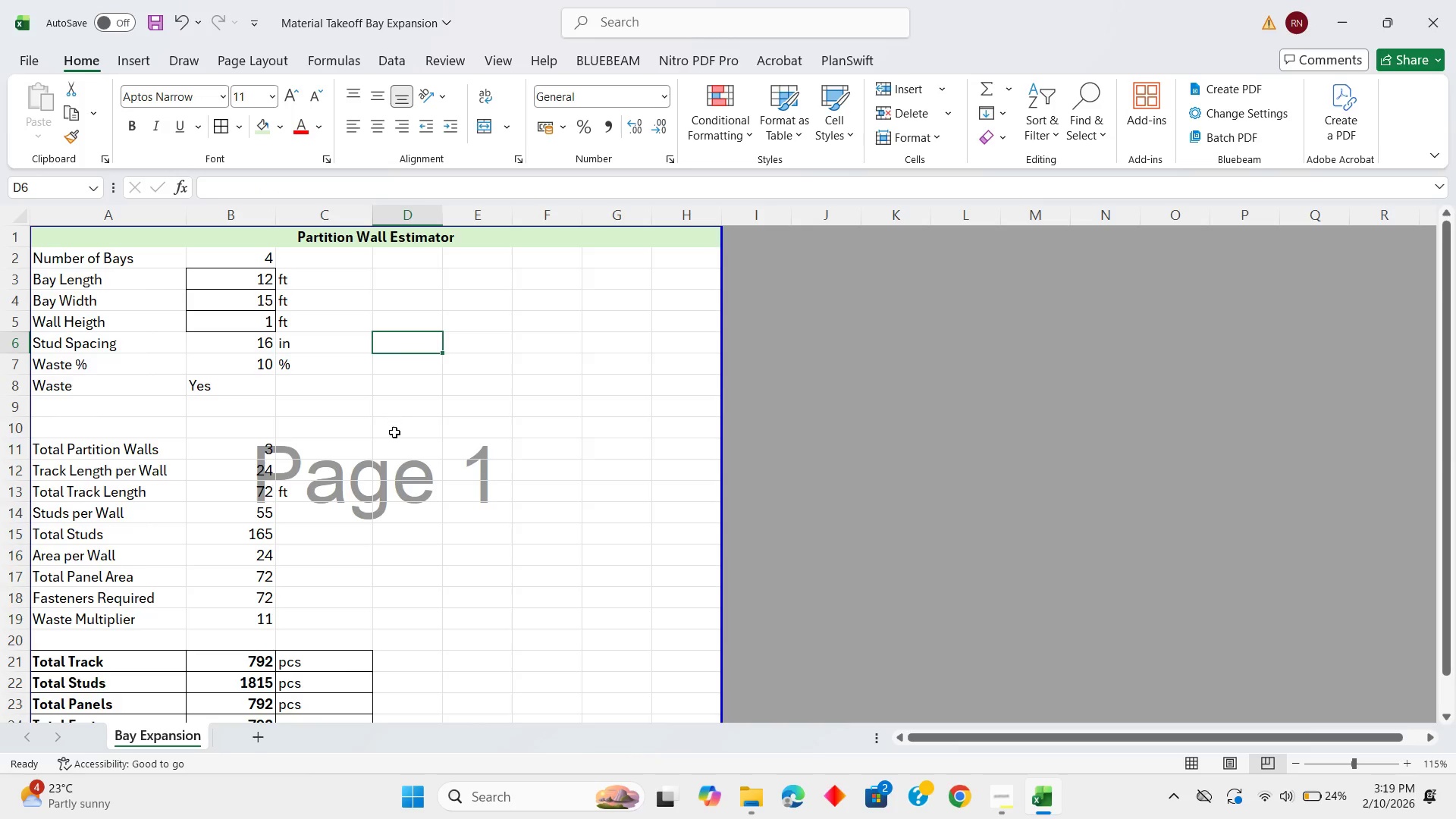 
left_click([384, 440])
 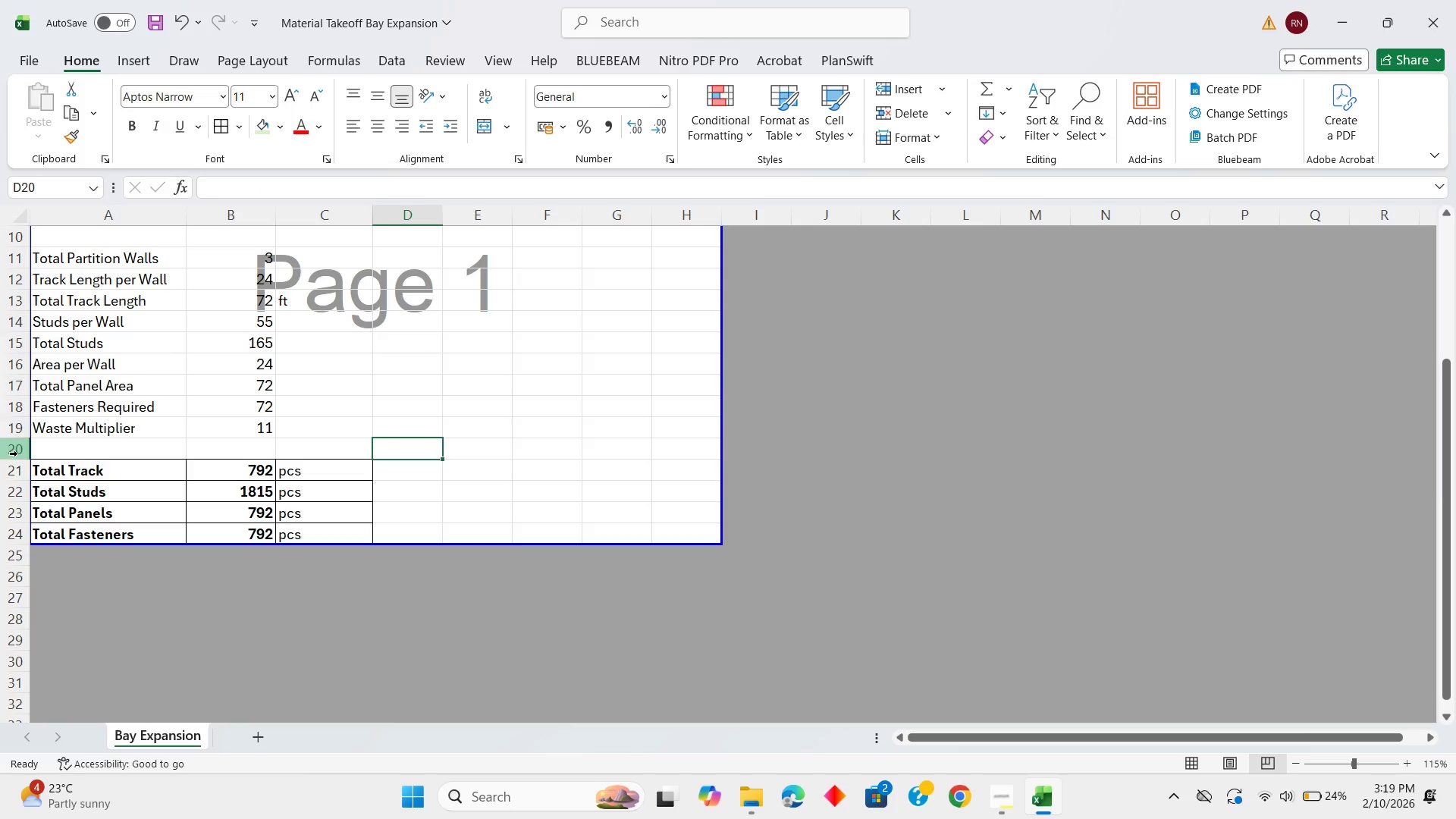 
scroll: coordinate [394, 432], scroll_direction: down, amount: 3.0
 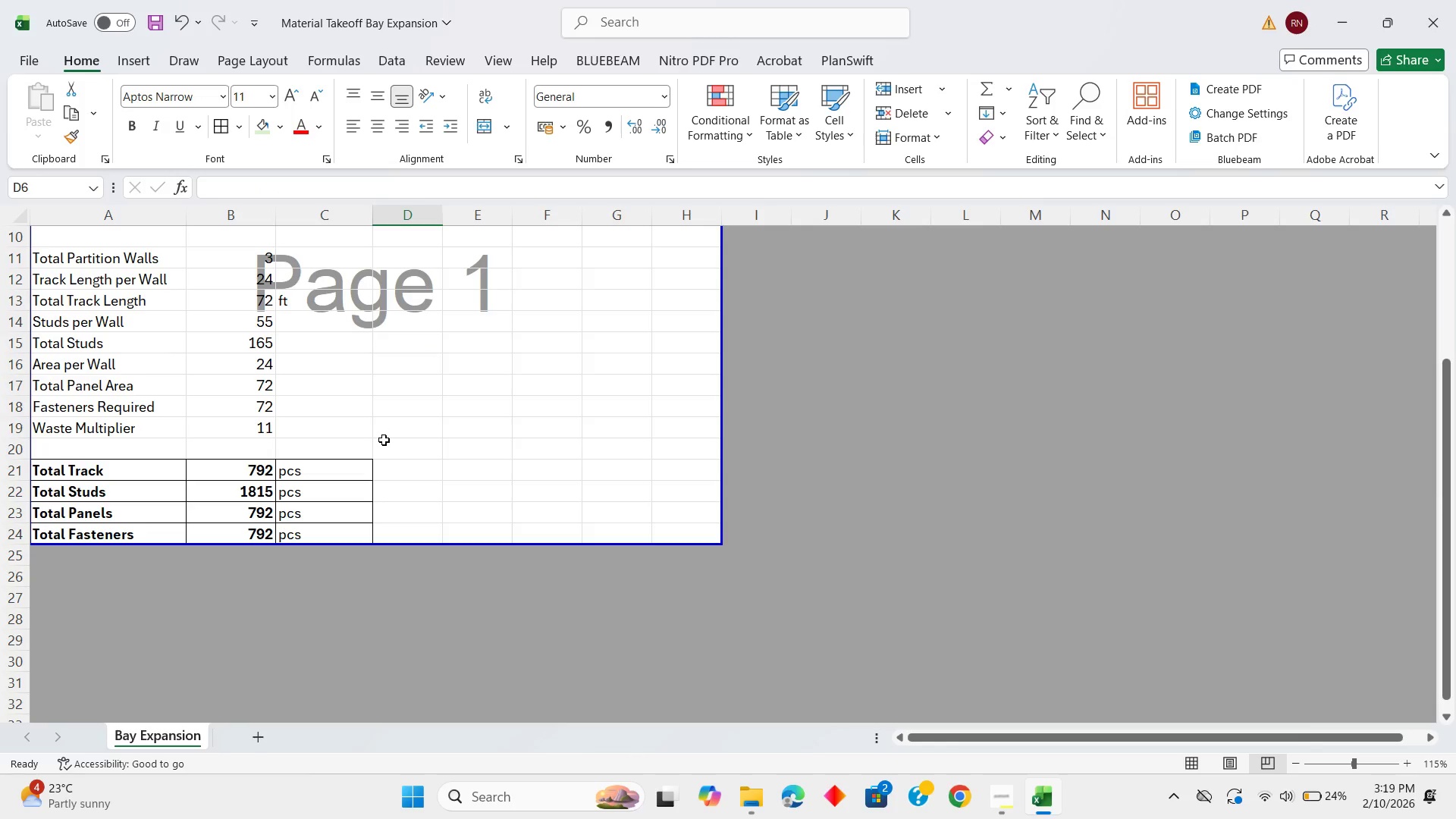 
left_click([17, 453])
 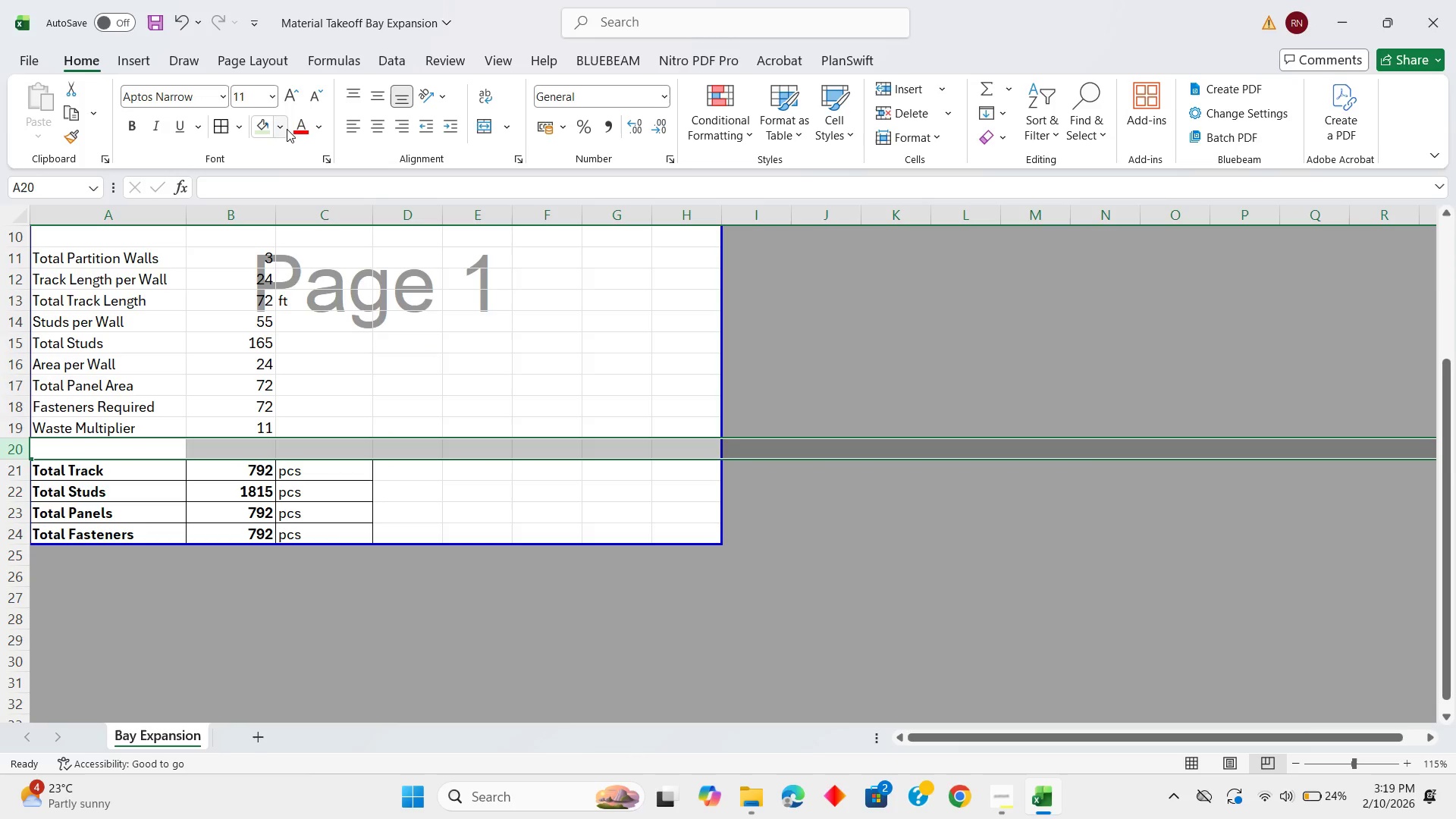 
left_click([281, 131])
 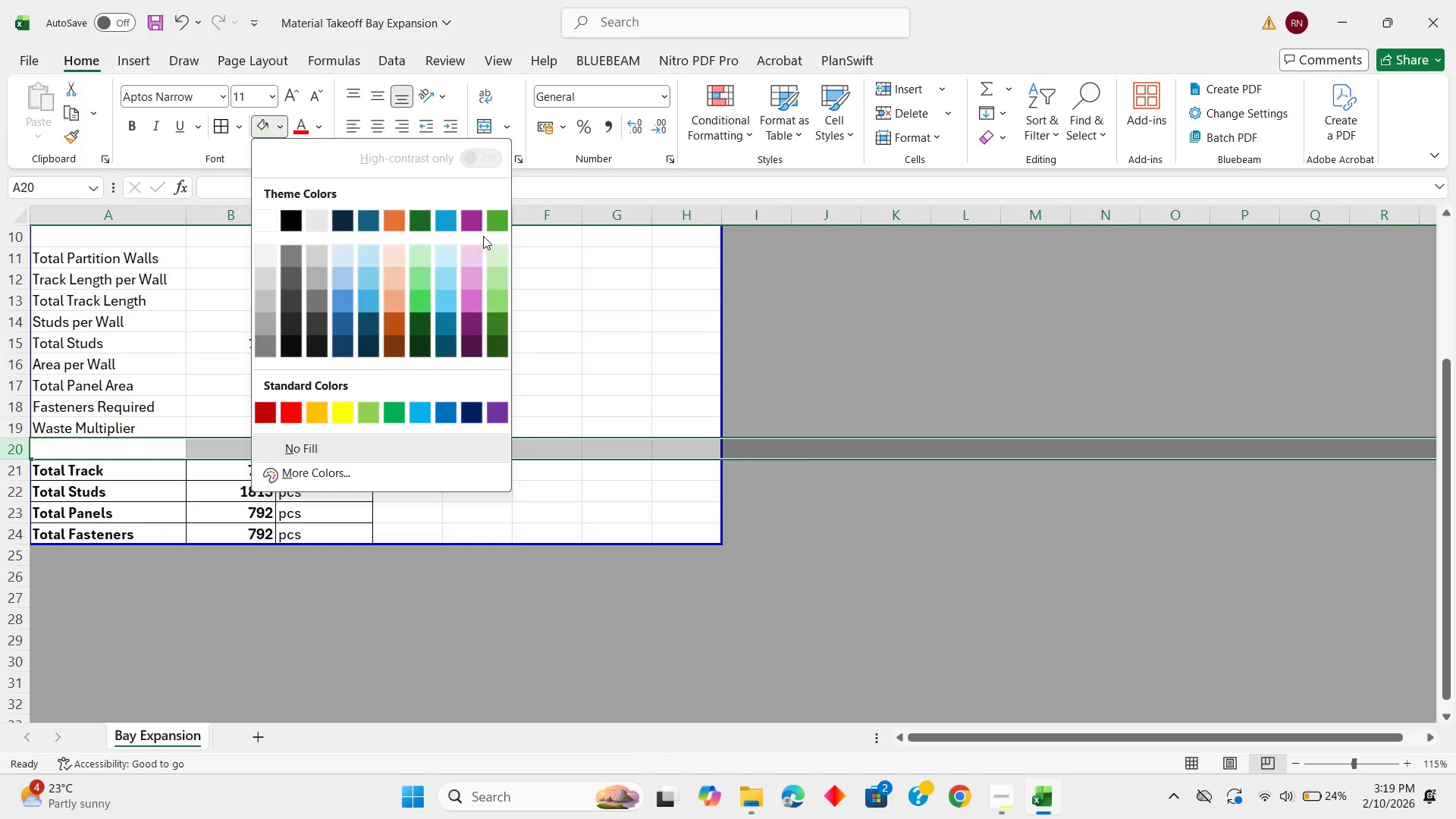 
left_click([492, 258])
 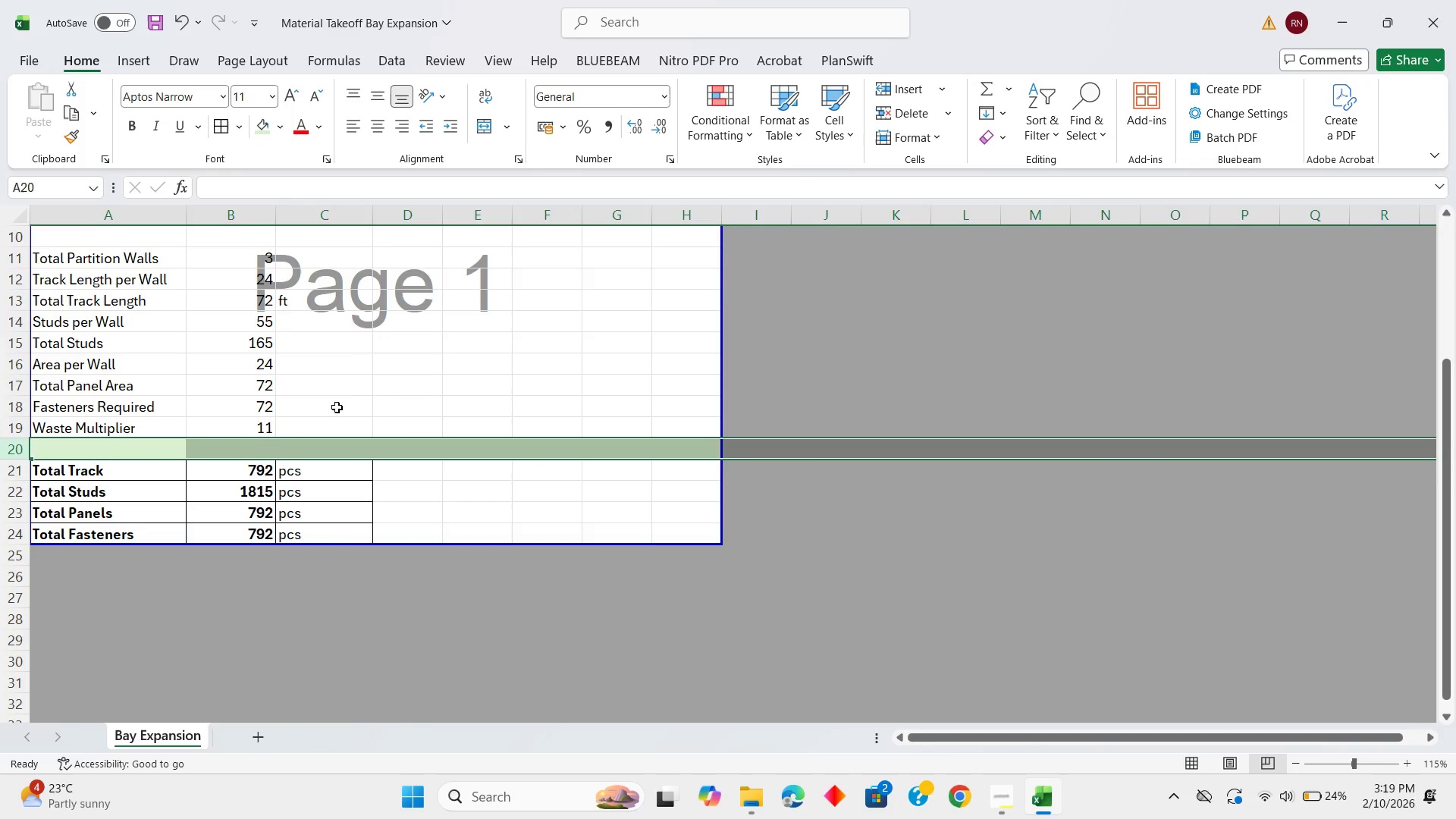 
left_click([332, 413])
 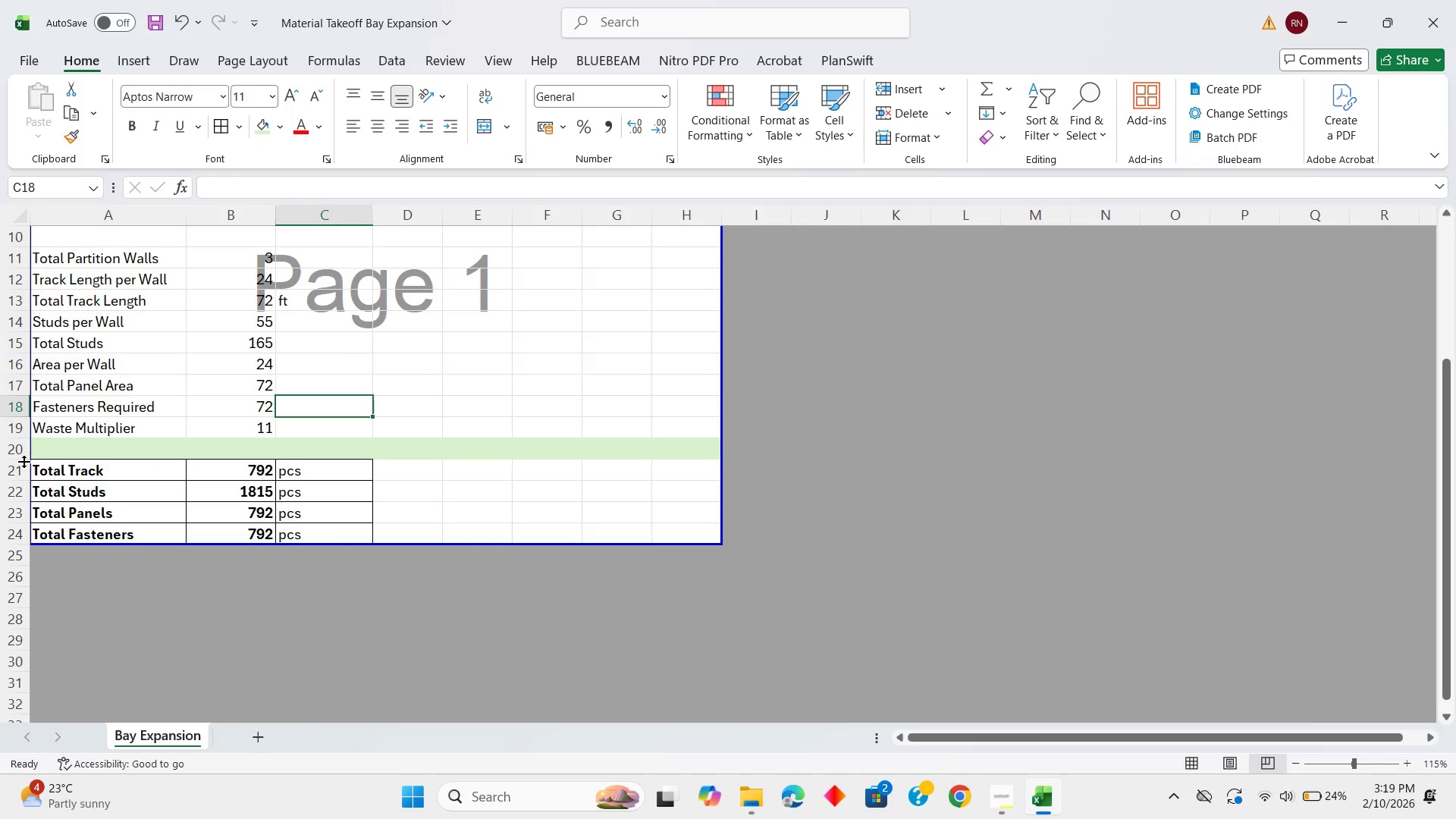 
left_click_drag(start_coordinate=[24, 461], to_coordinate=[24, 447])
 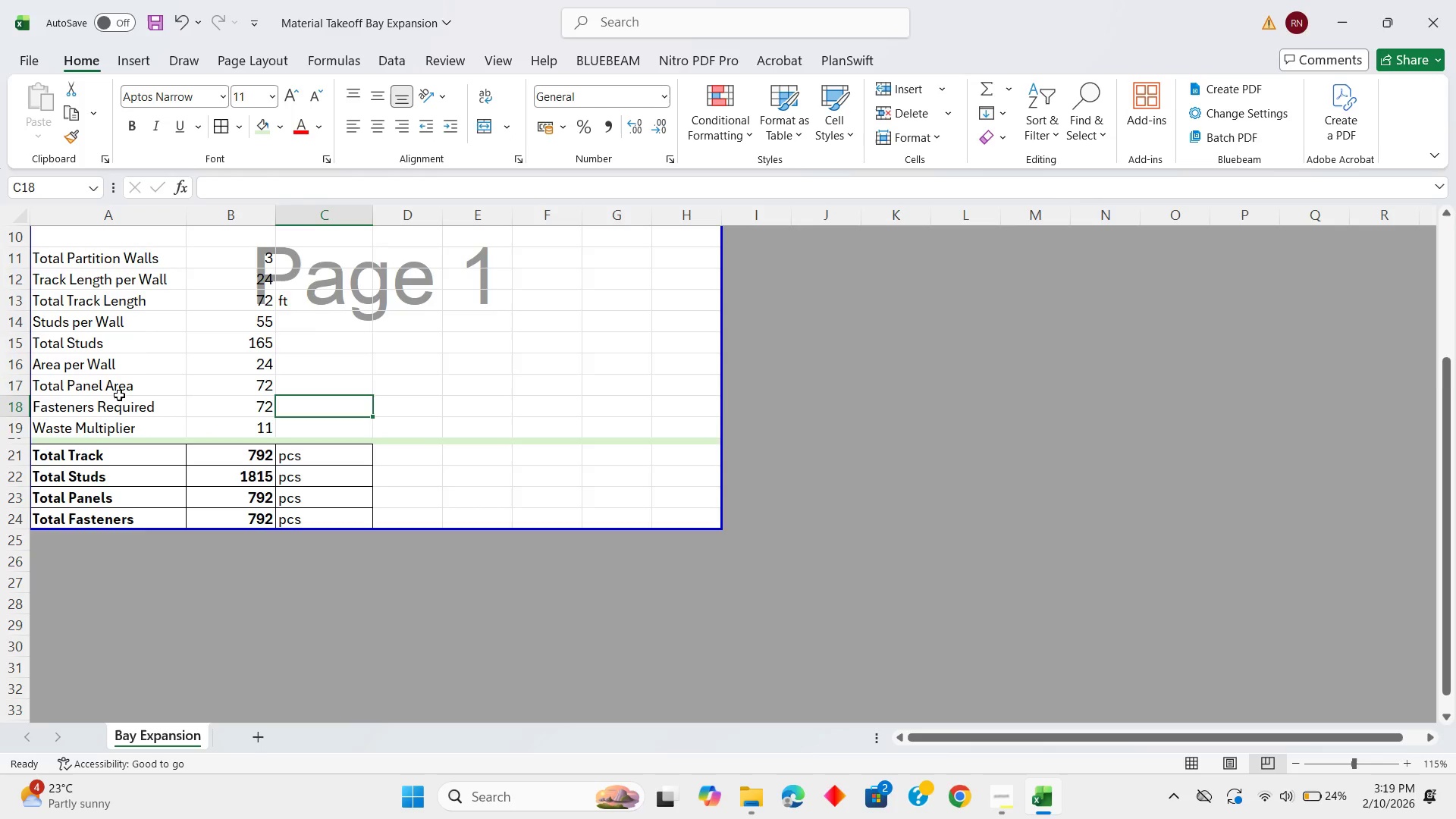 
scroll: coordinate [119, 395], scroll_direction: up, amount: 3.0
 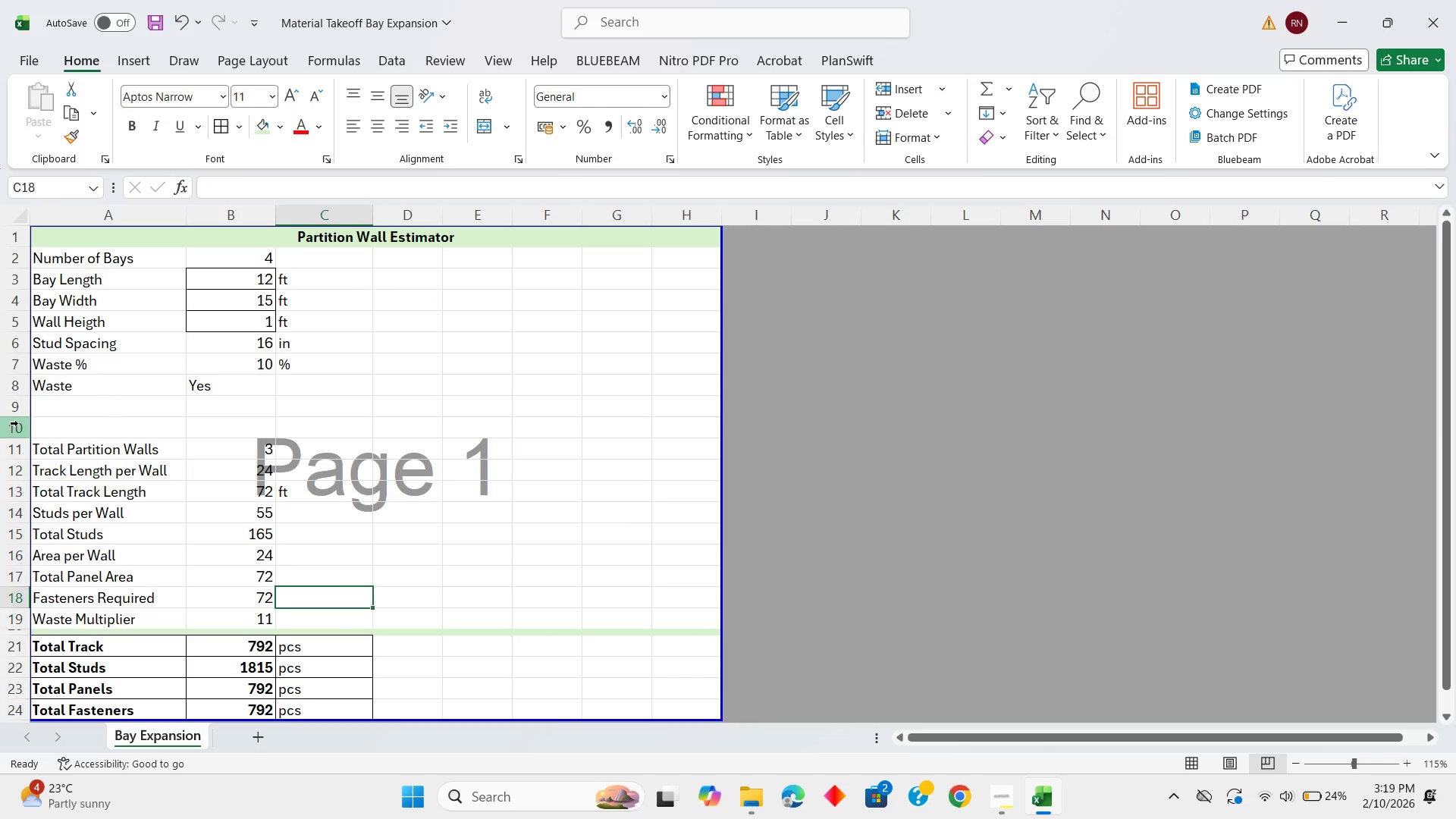 
left_click([17, 425])
 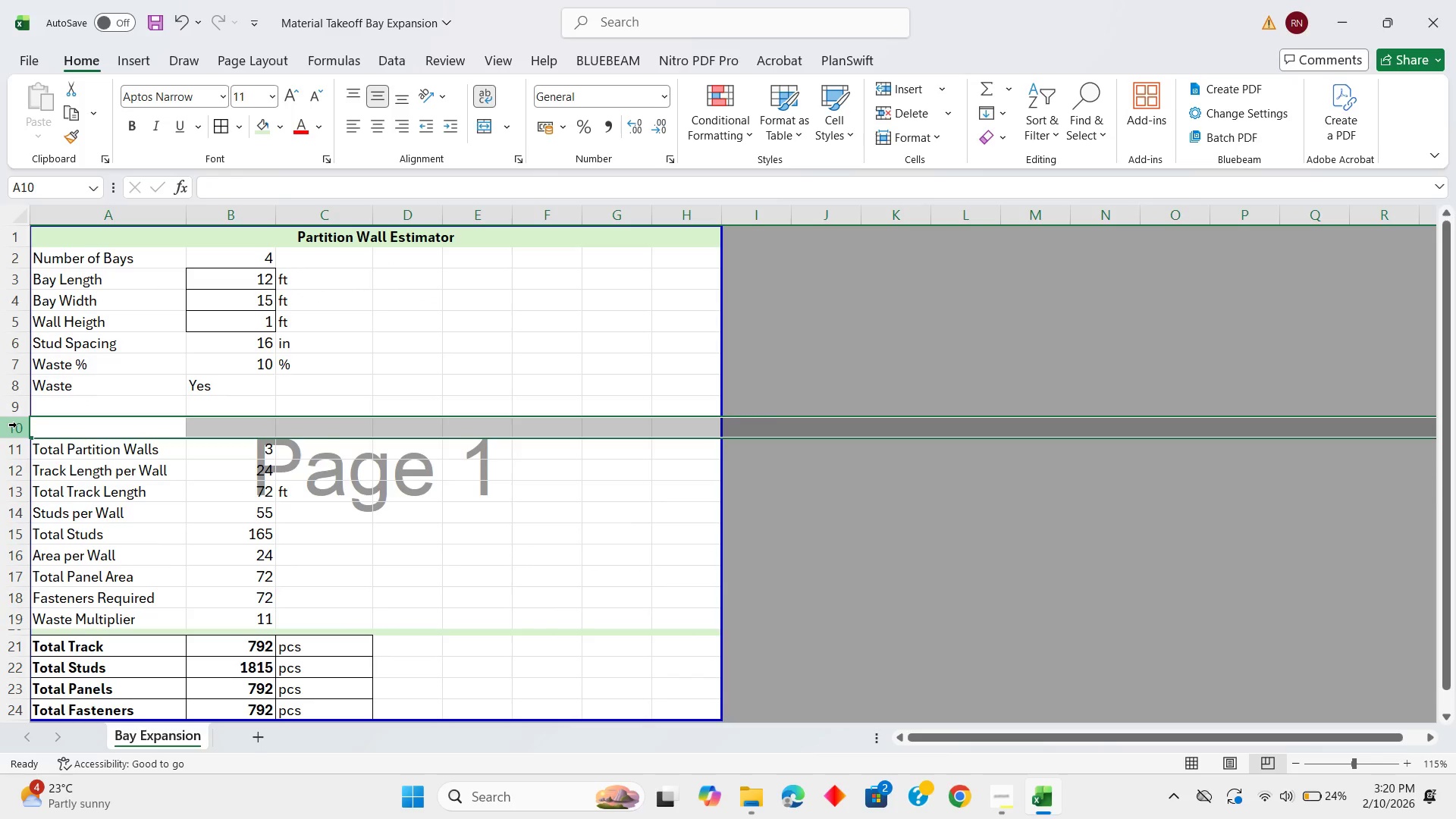 
right_click([17, 425])
 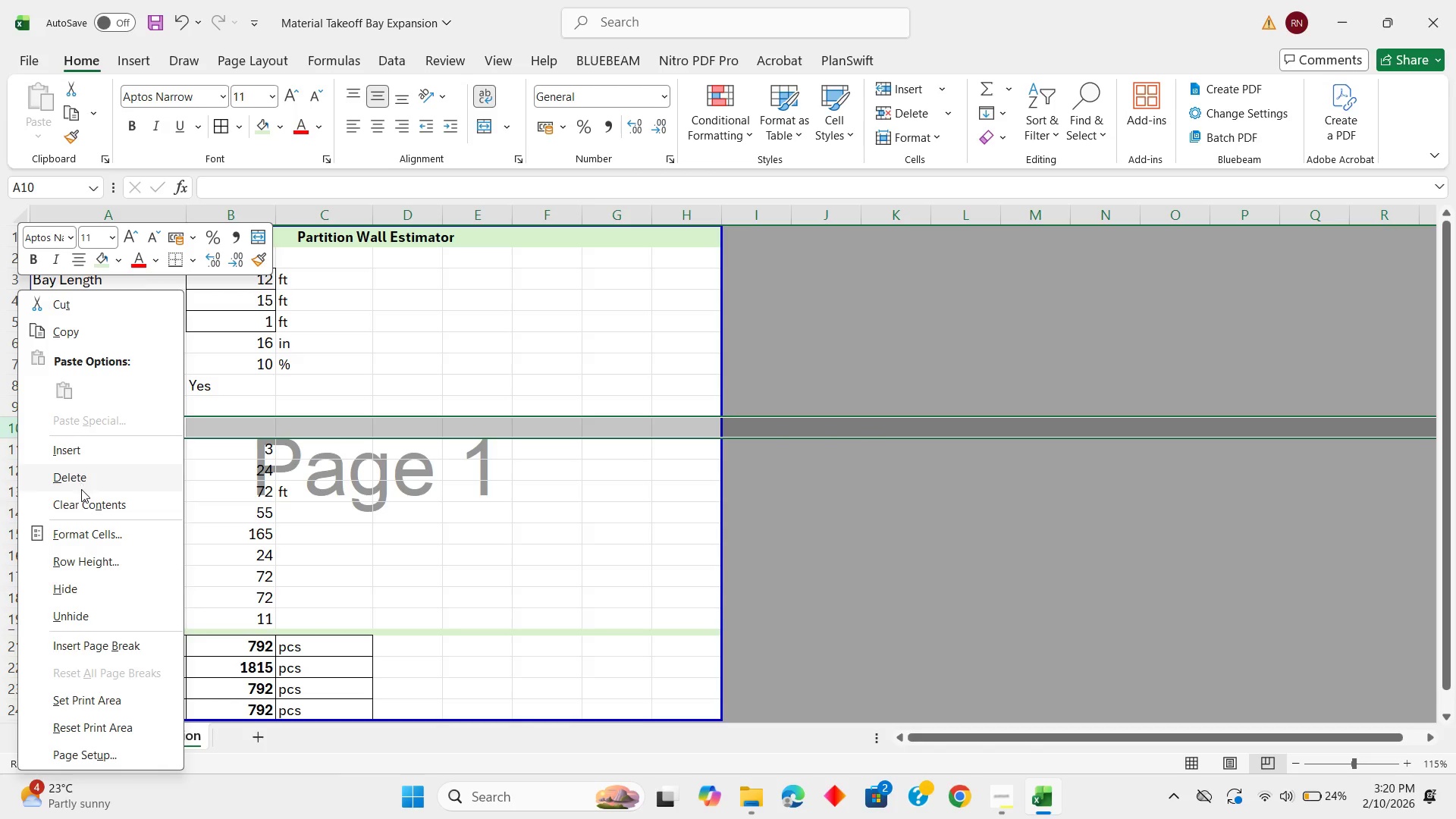 
left_click([77, 469])
 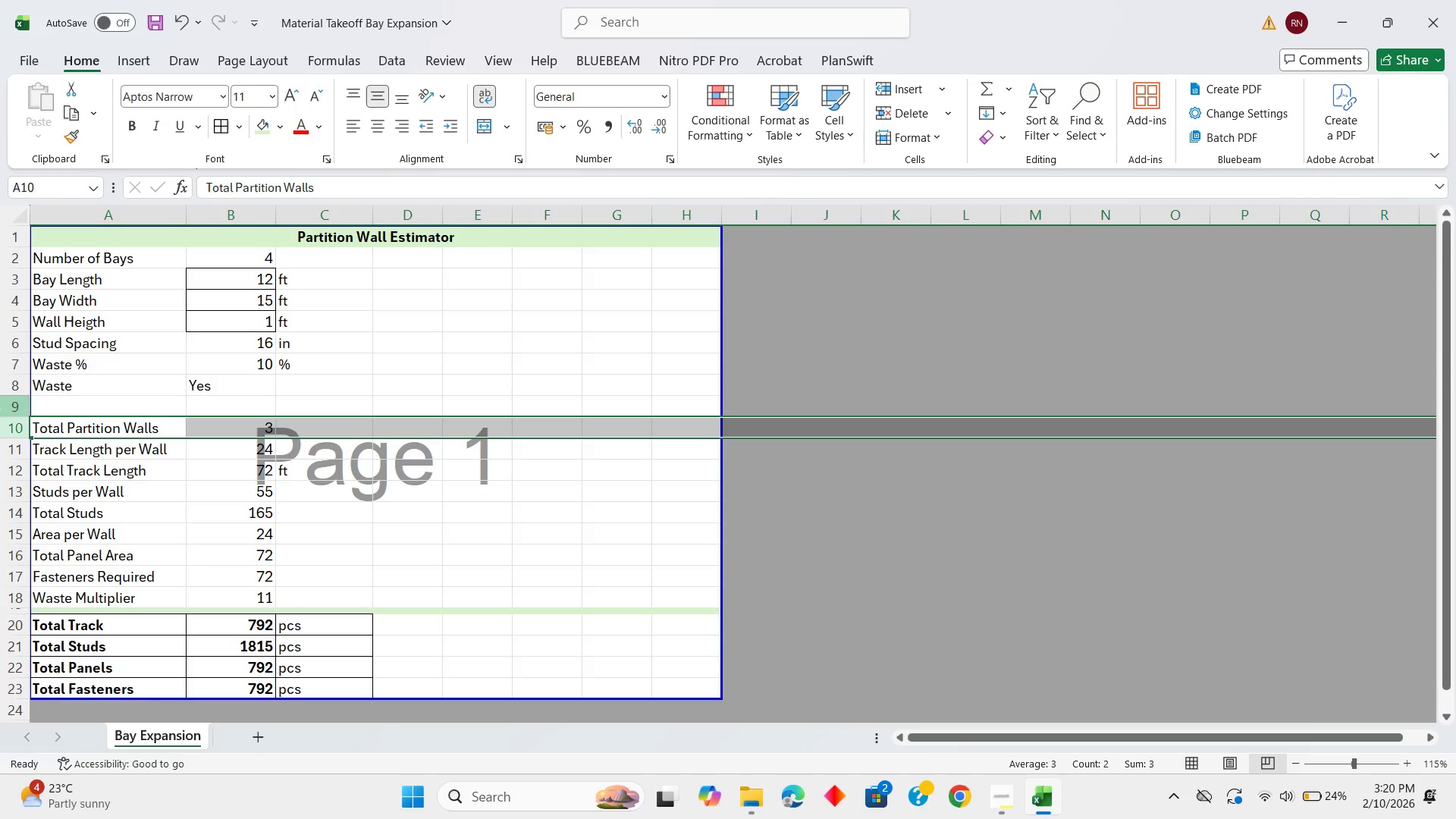 
left_click([9, 408])
 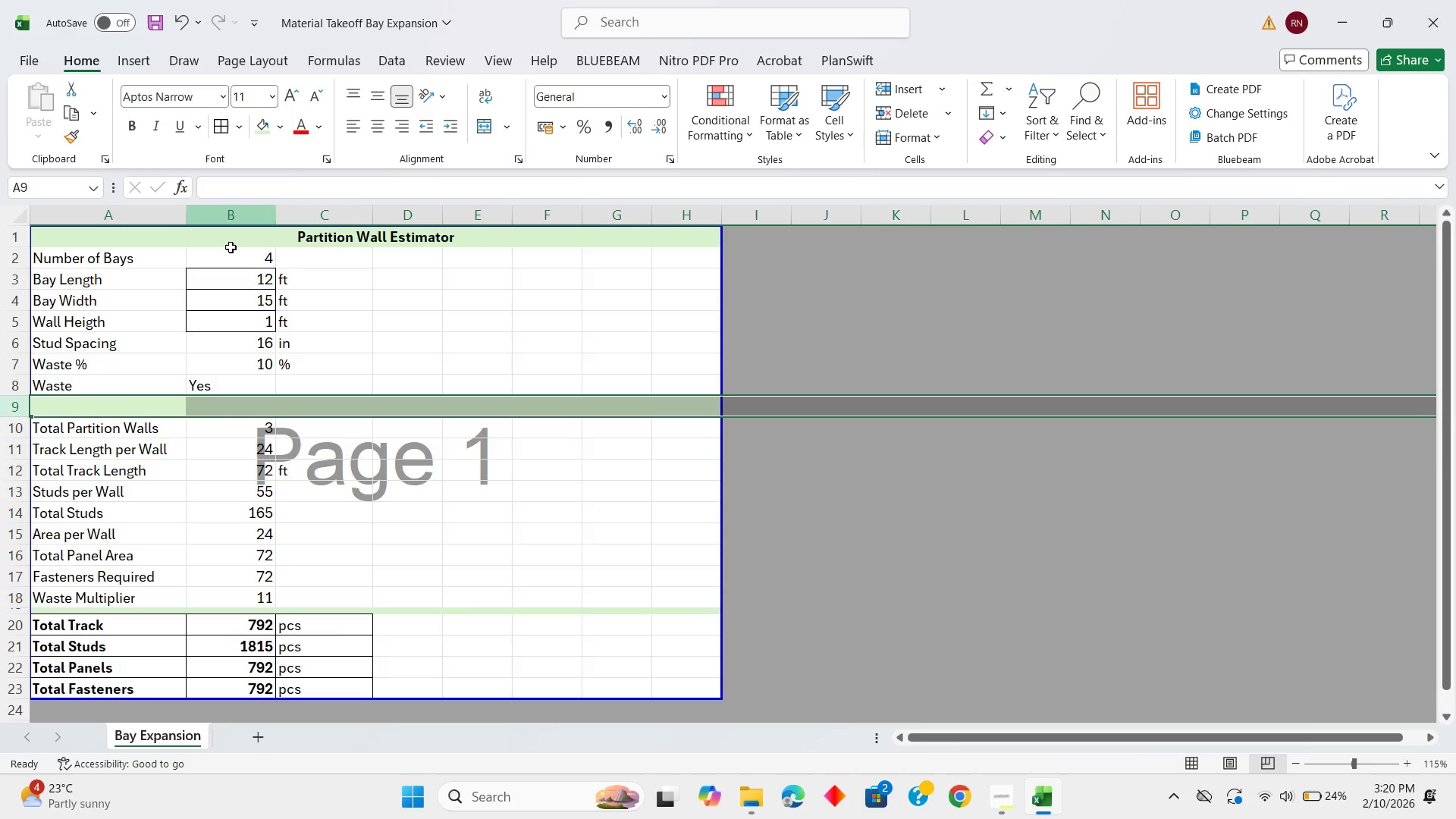 
double_click([180, 327])
 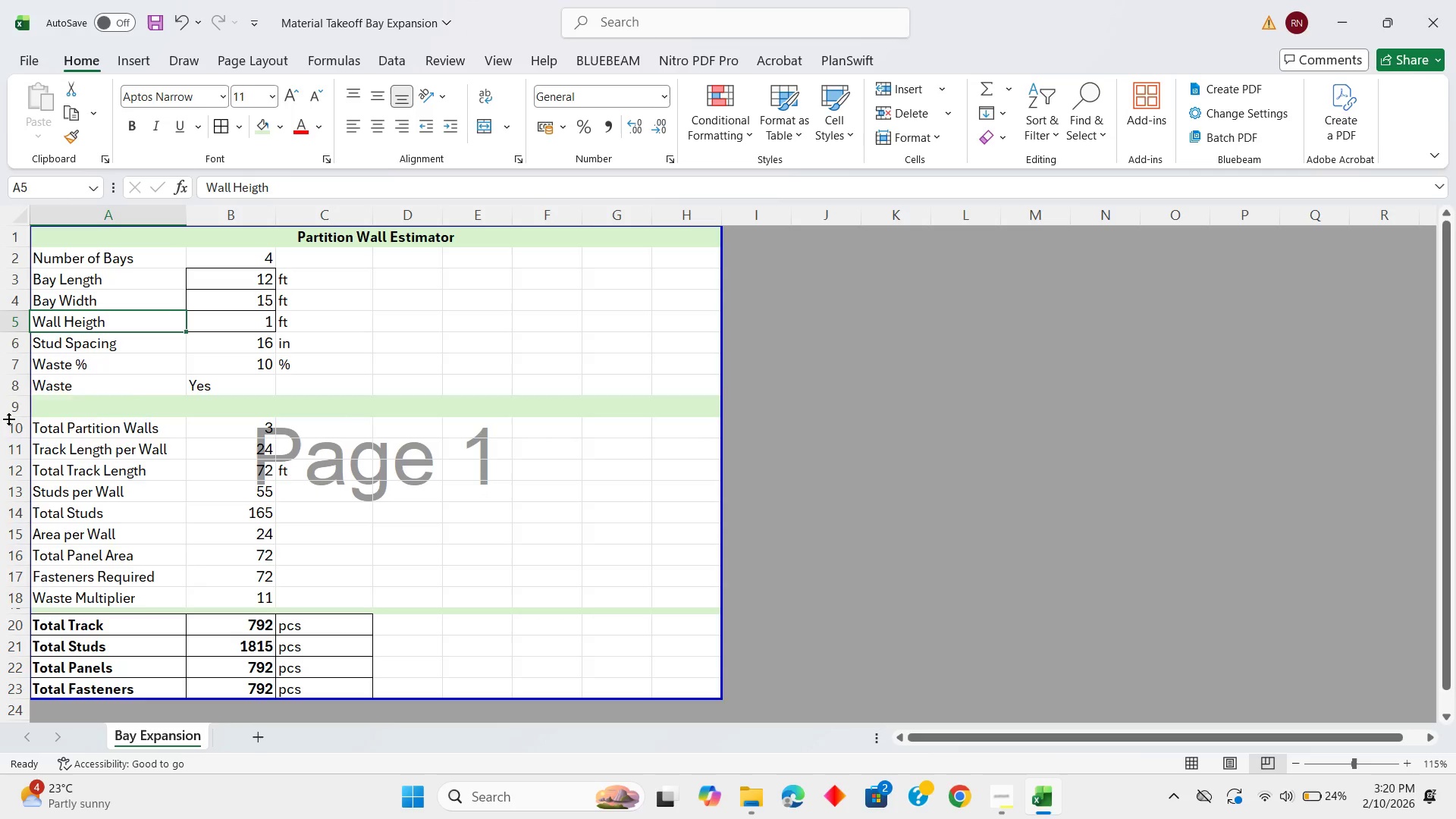 
left_click_drag(start_coordinate=[8, 419], to_coordinate=[14, 403])
 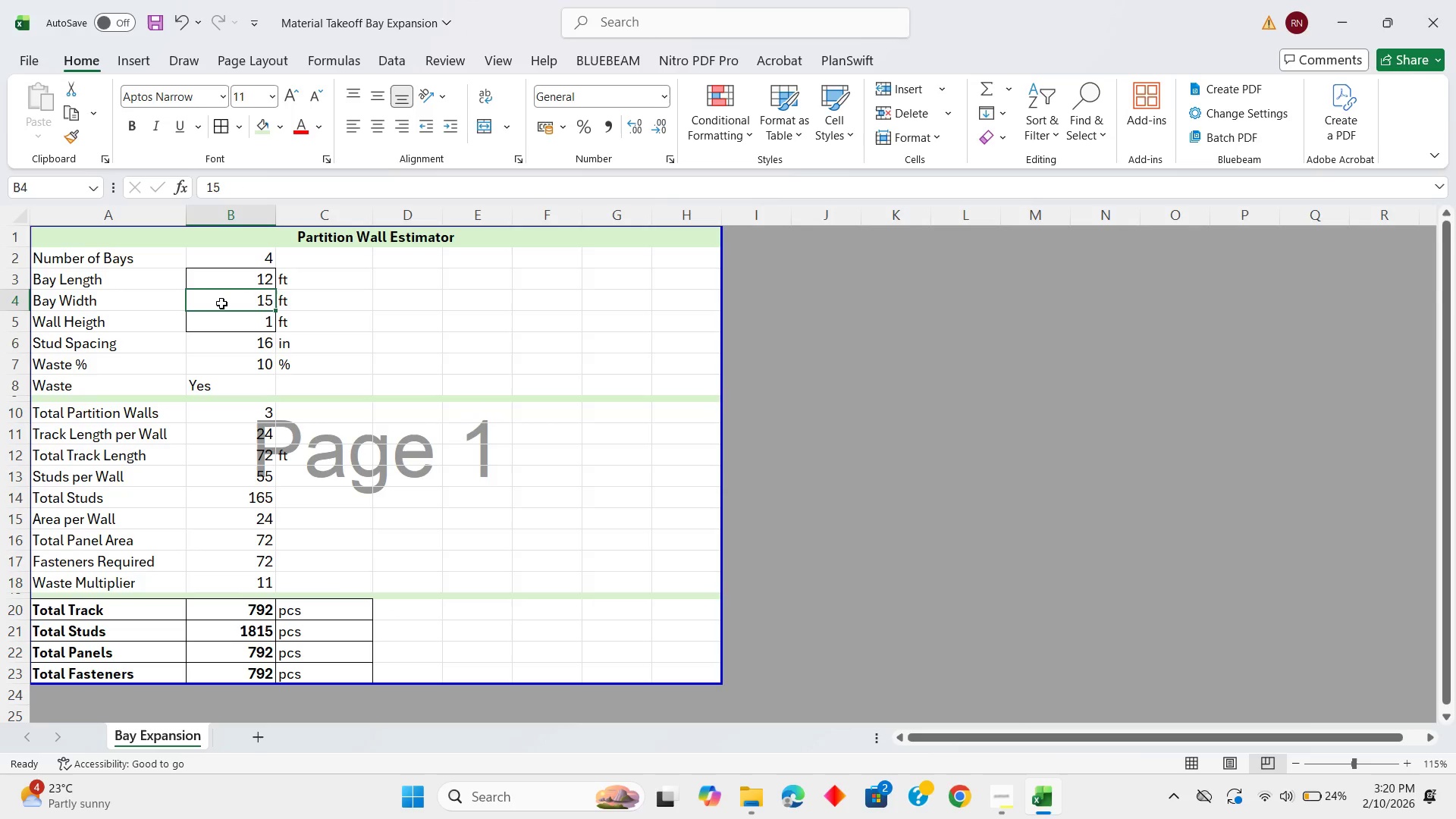 
left_click([221, 303])
 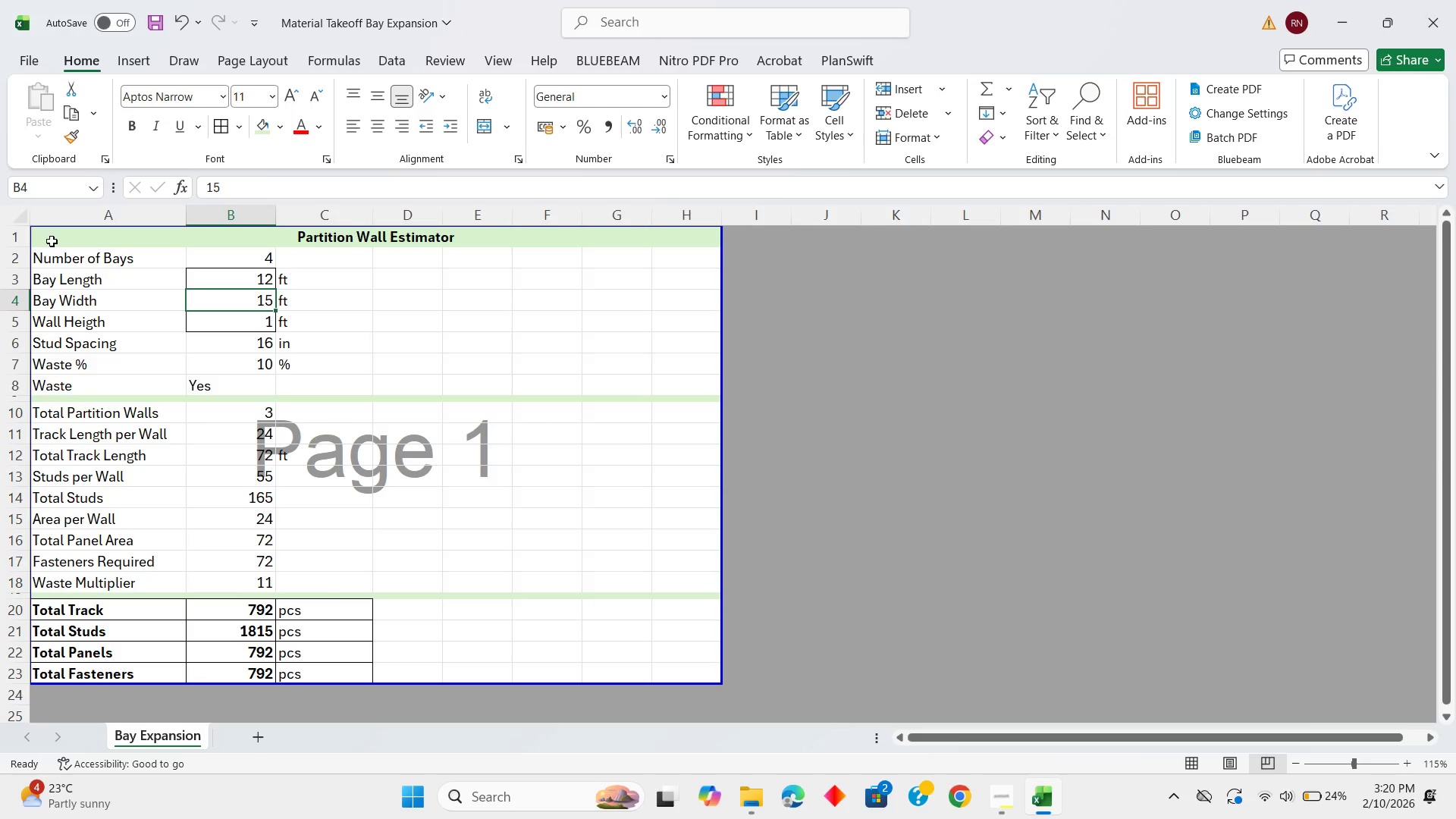 
left_click_drag(start_coordinate=[55, 240], to_coordinate=[400, 242])
 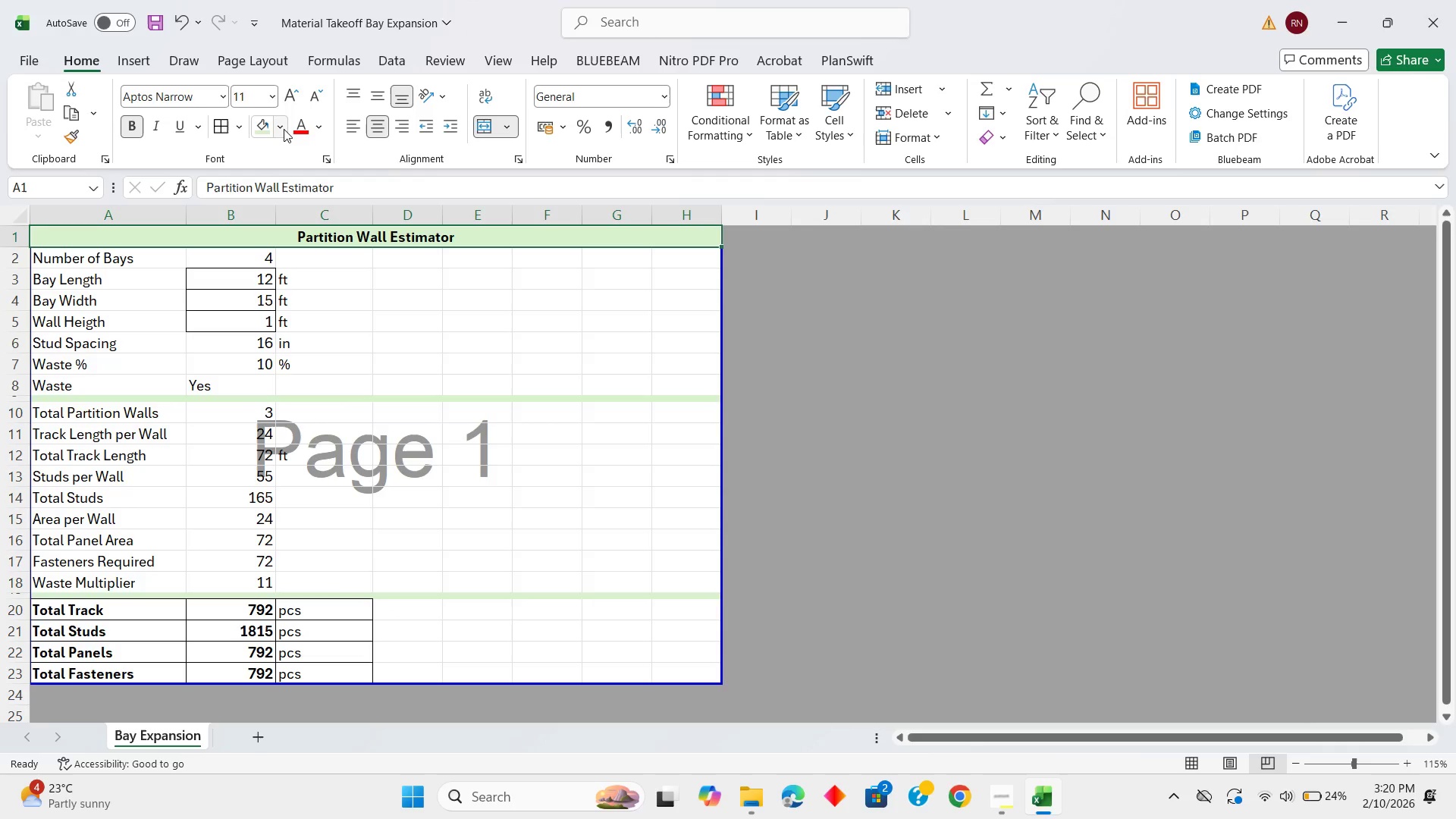 
left_click([284, 129])
 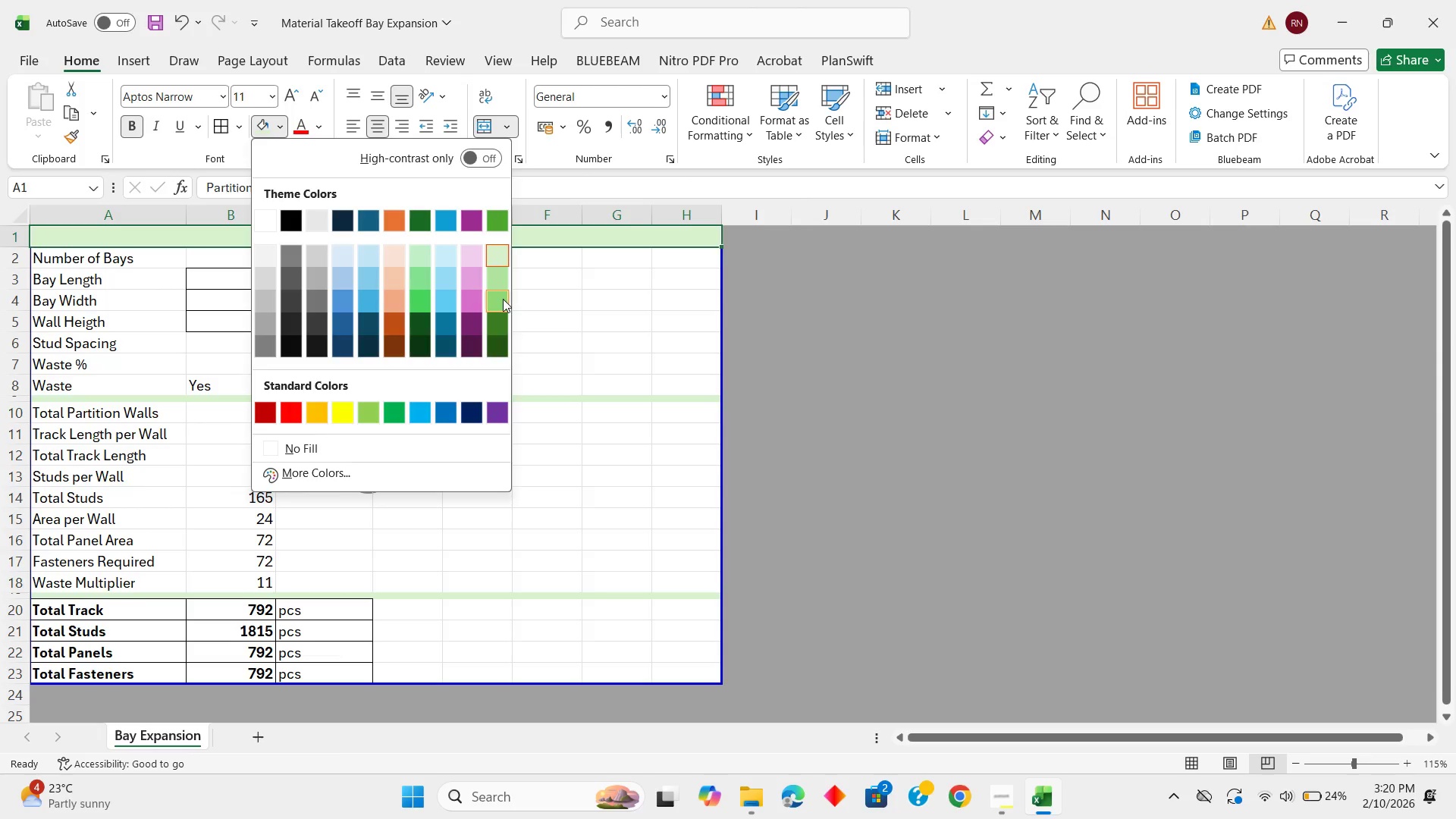 
double_click([420, 340])
 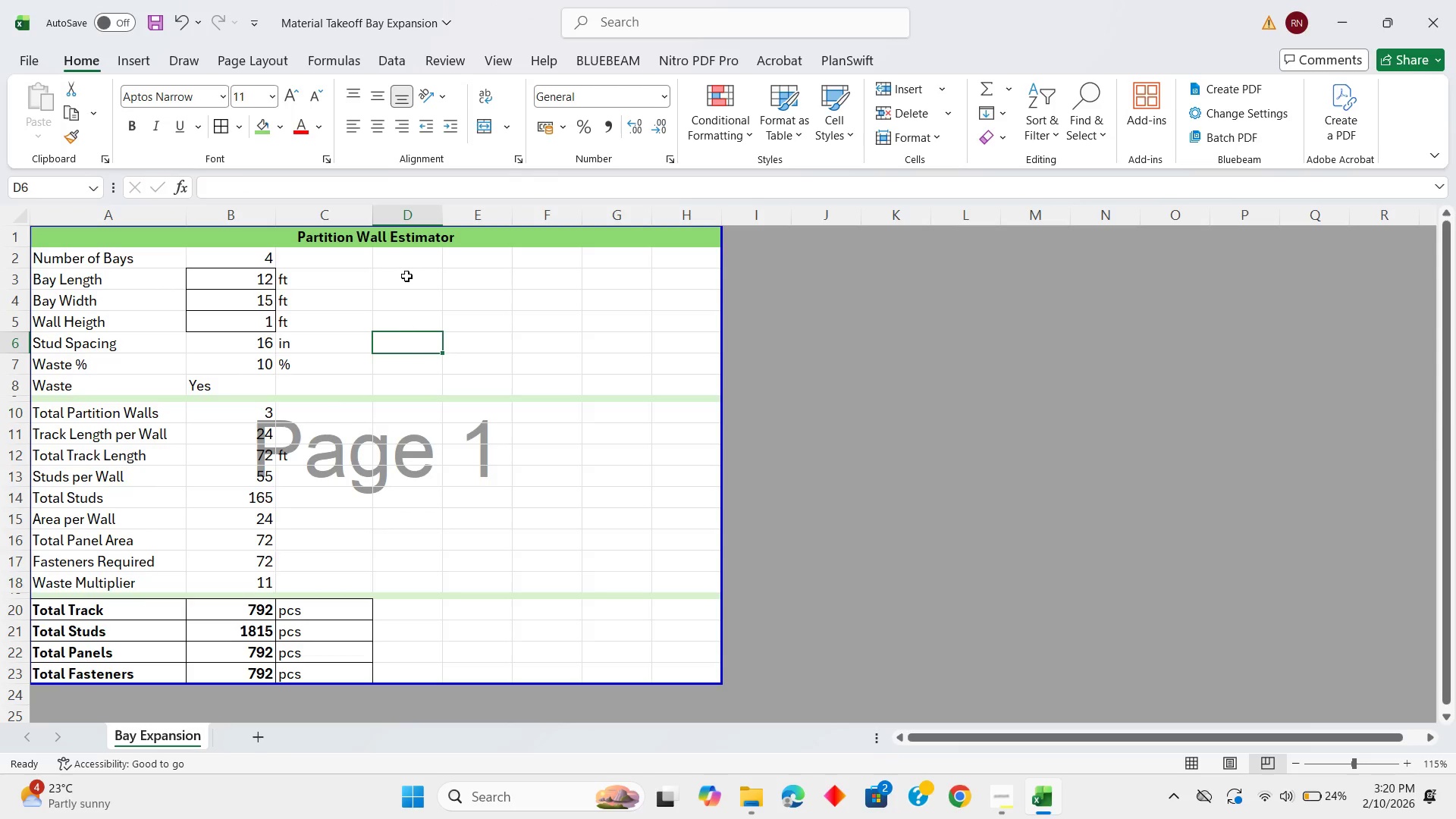 
left_click([415, 271])
 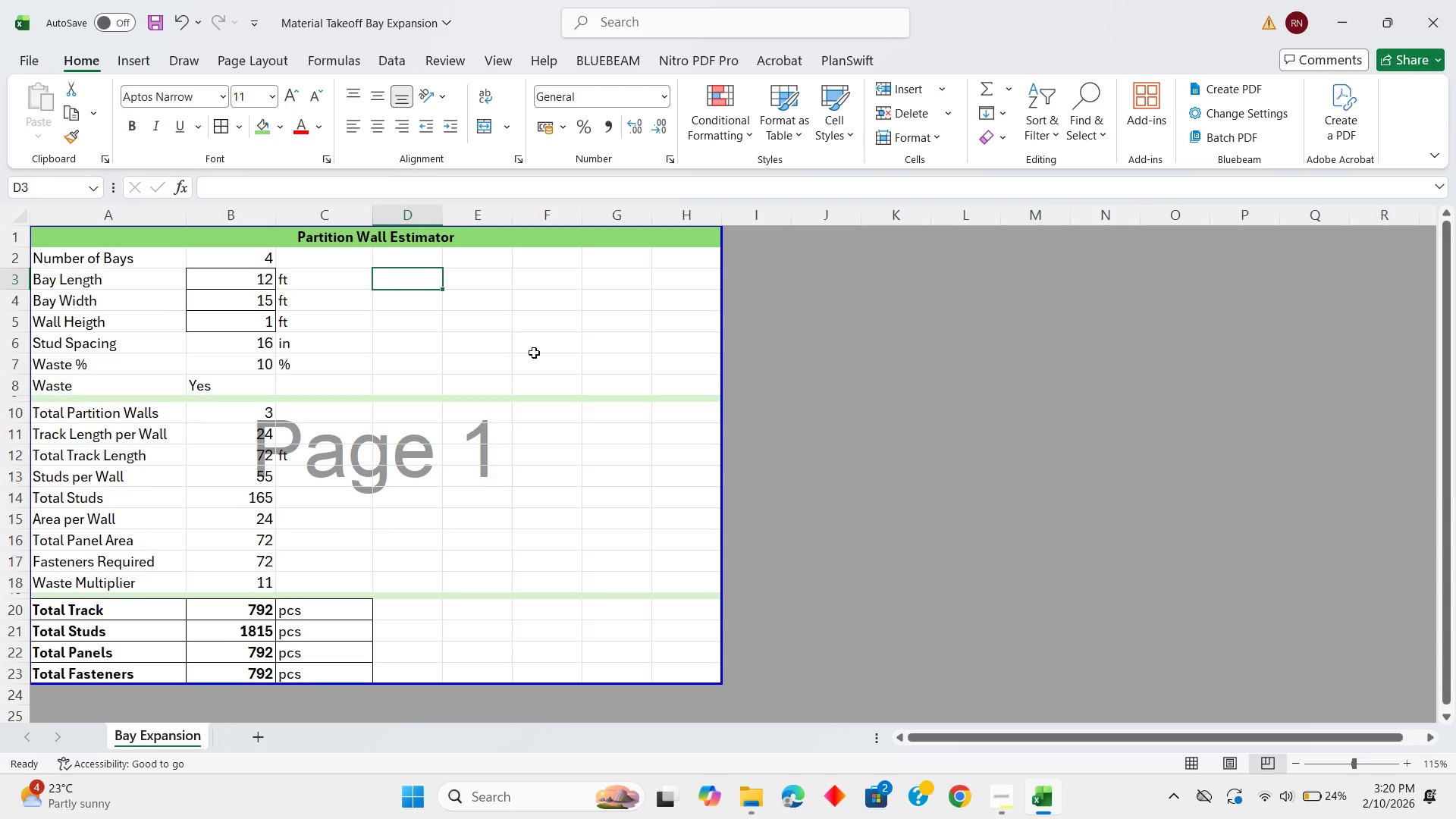 
left_click([555, 370])
 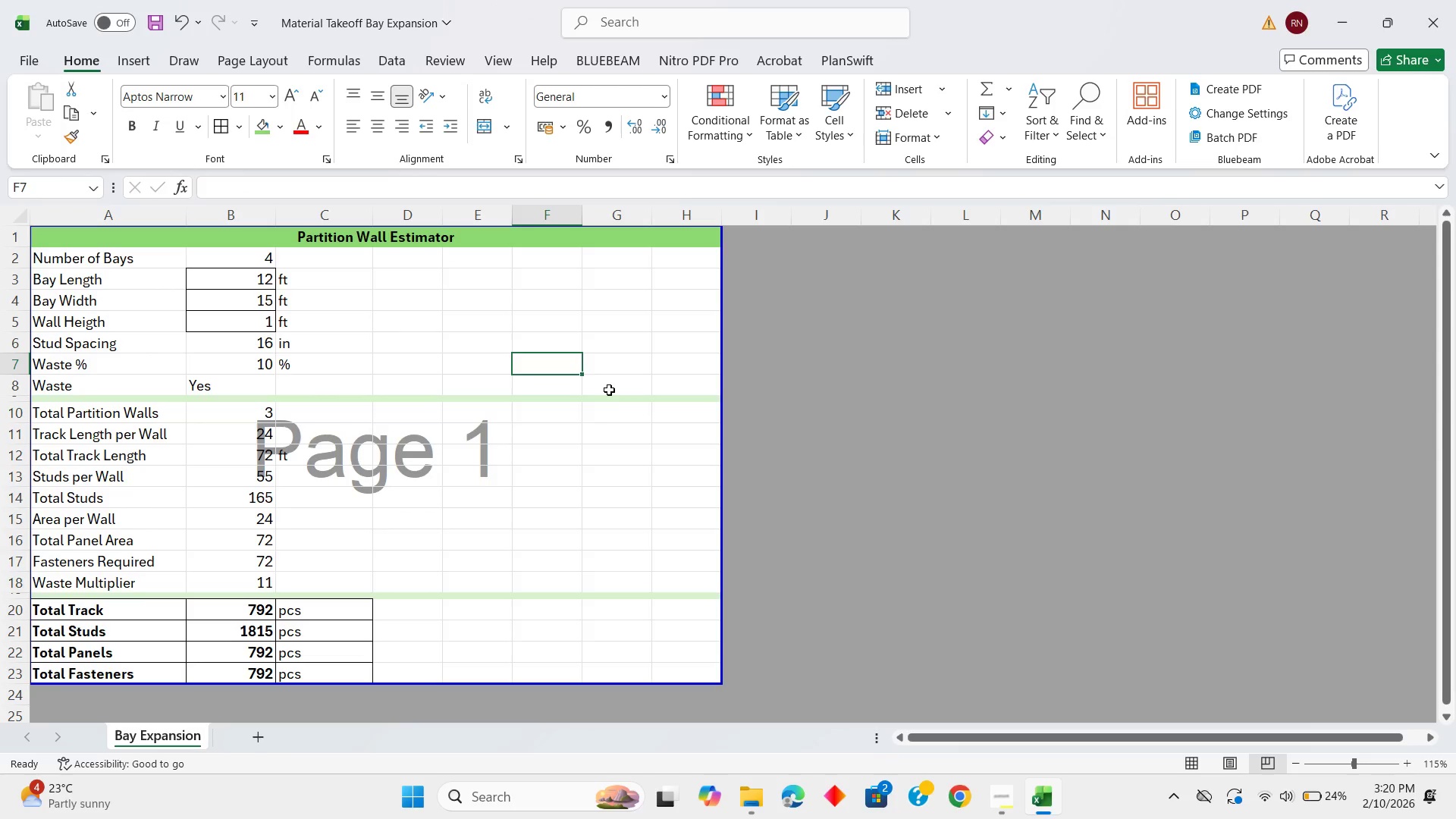 
mouse_move([628, 414])
 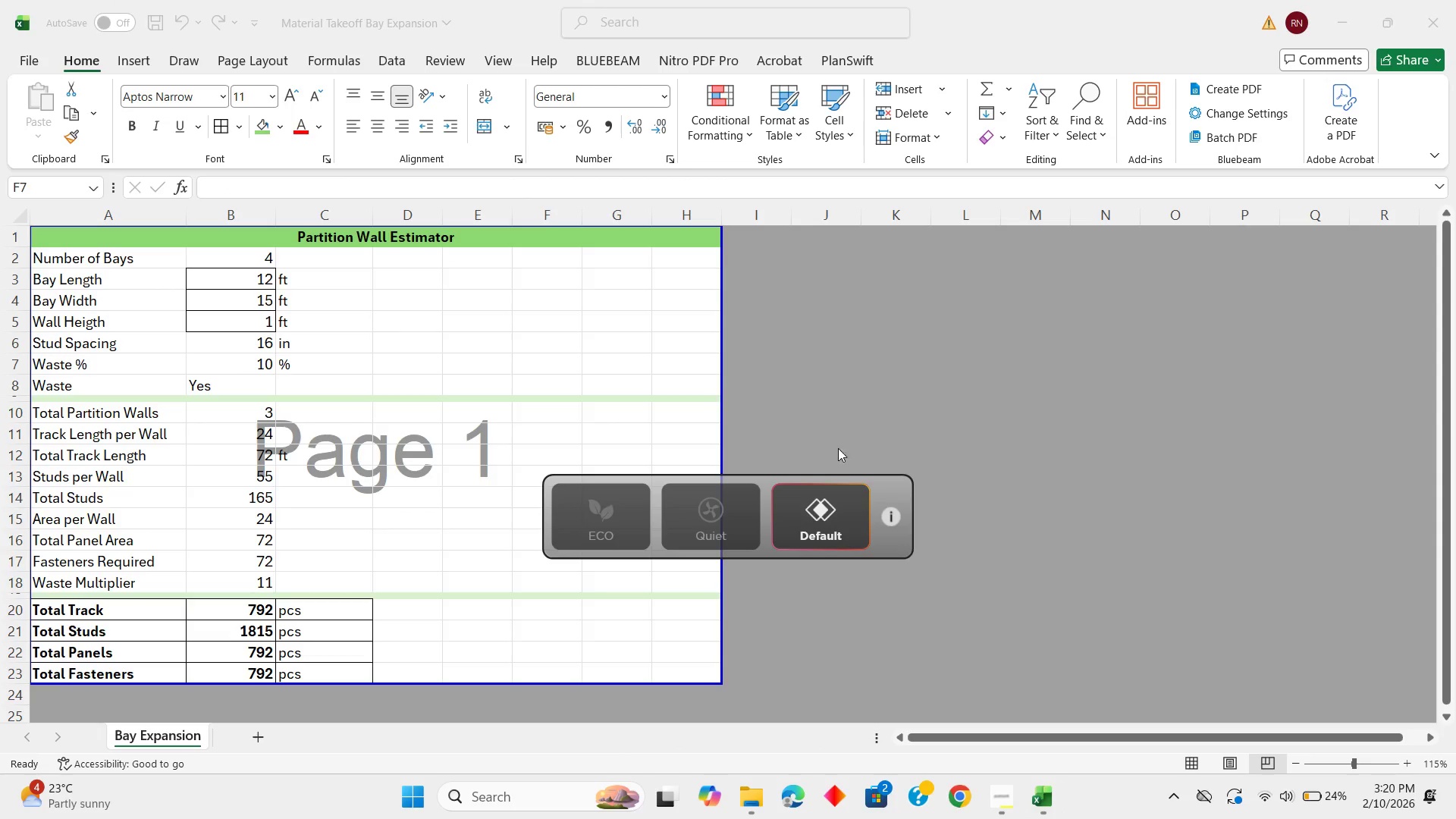 
key(Escape)
 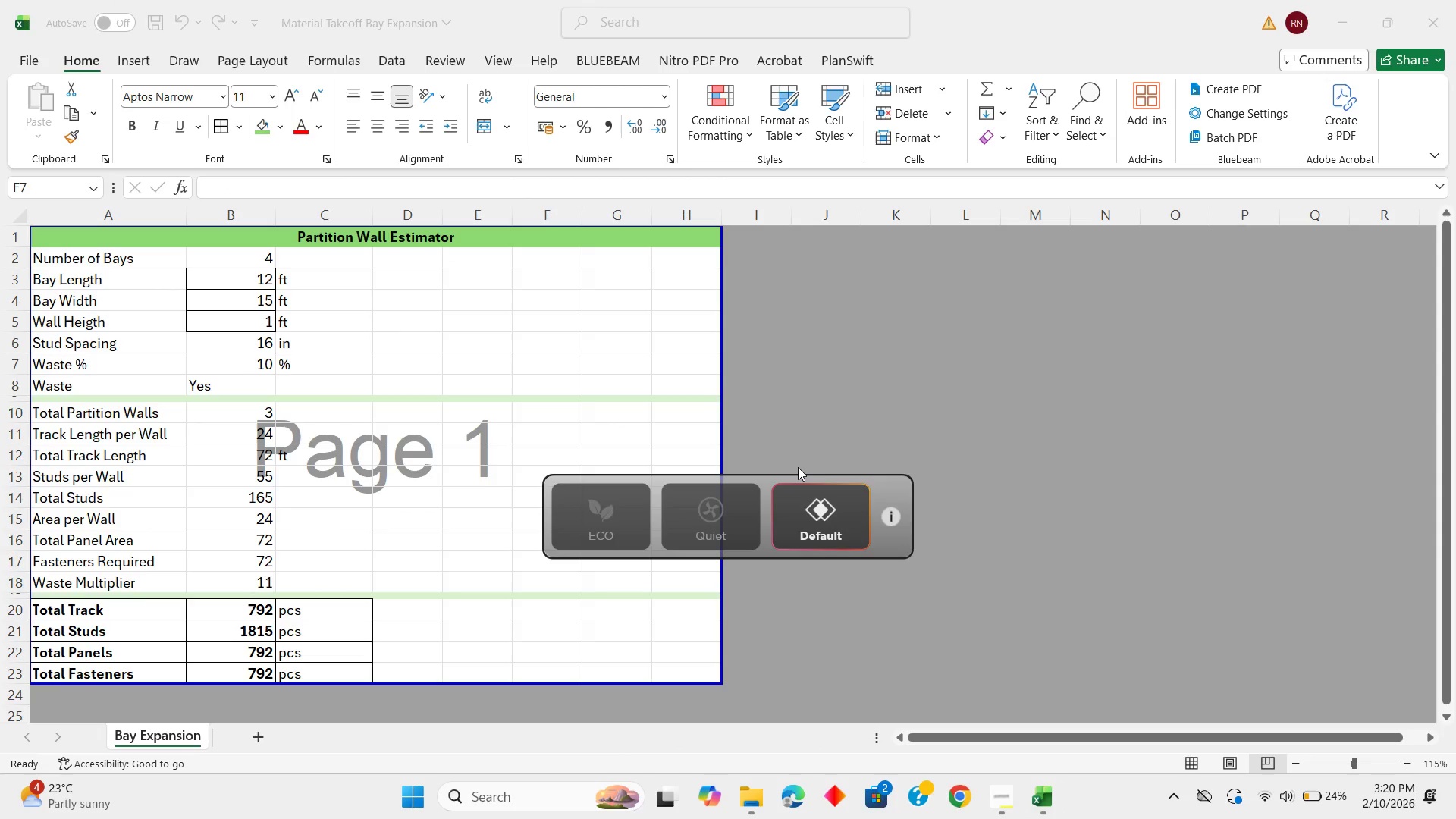 
key(Control+P)
 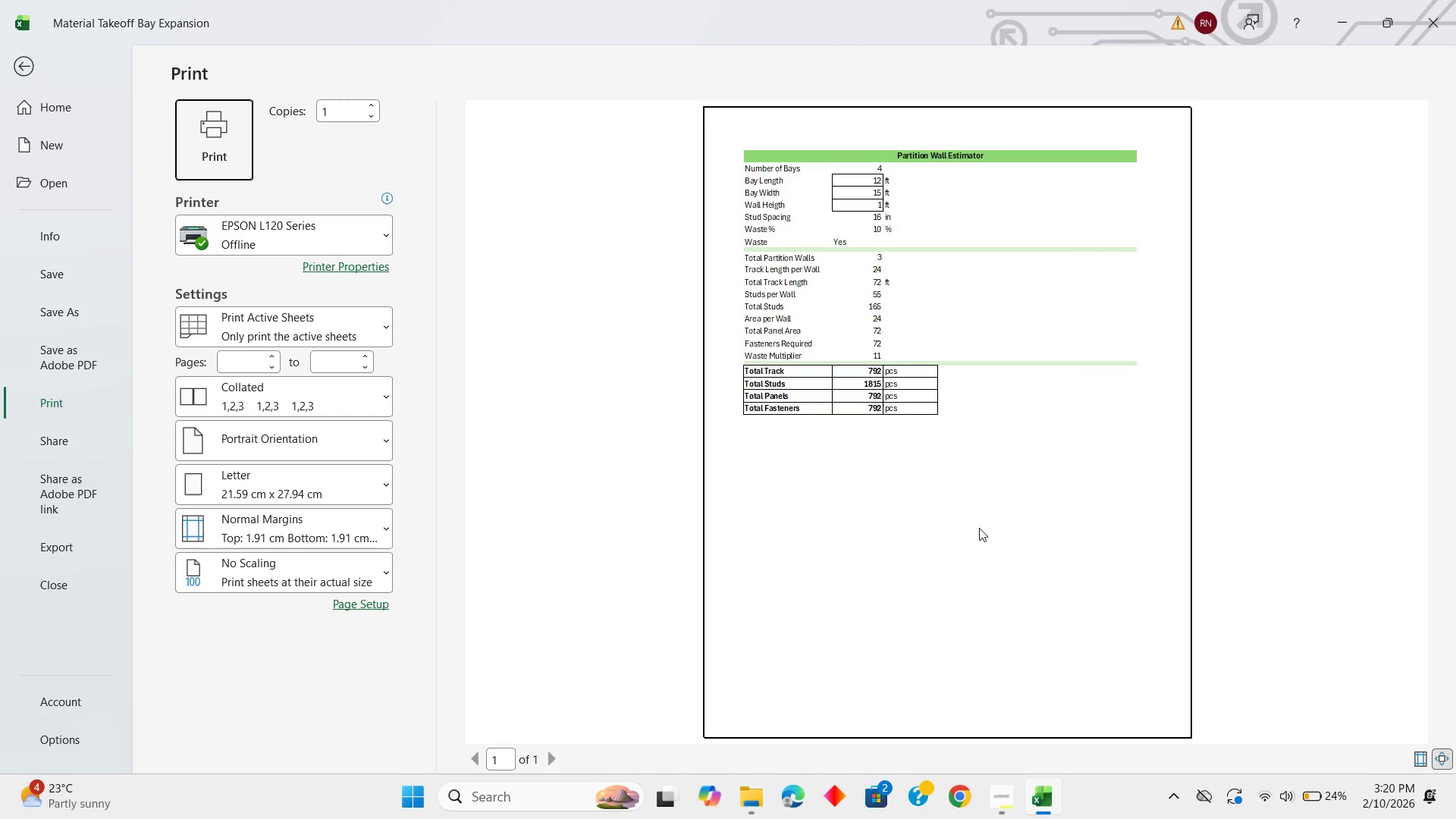 
left_click([979, 528])
 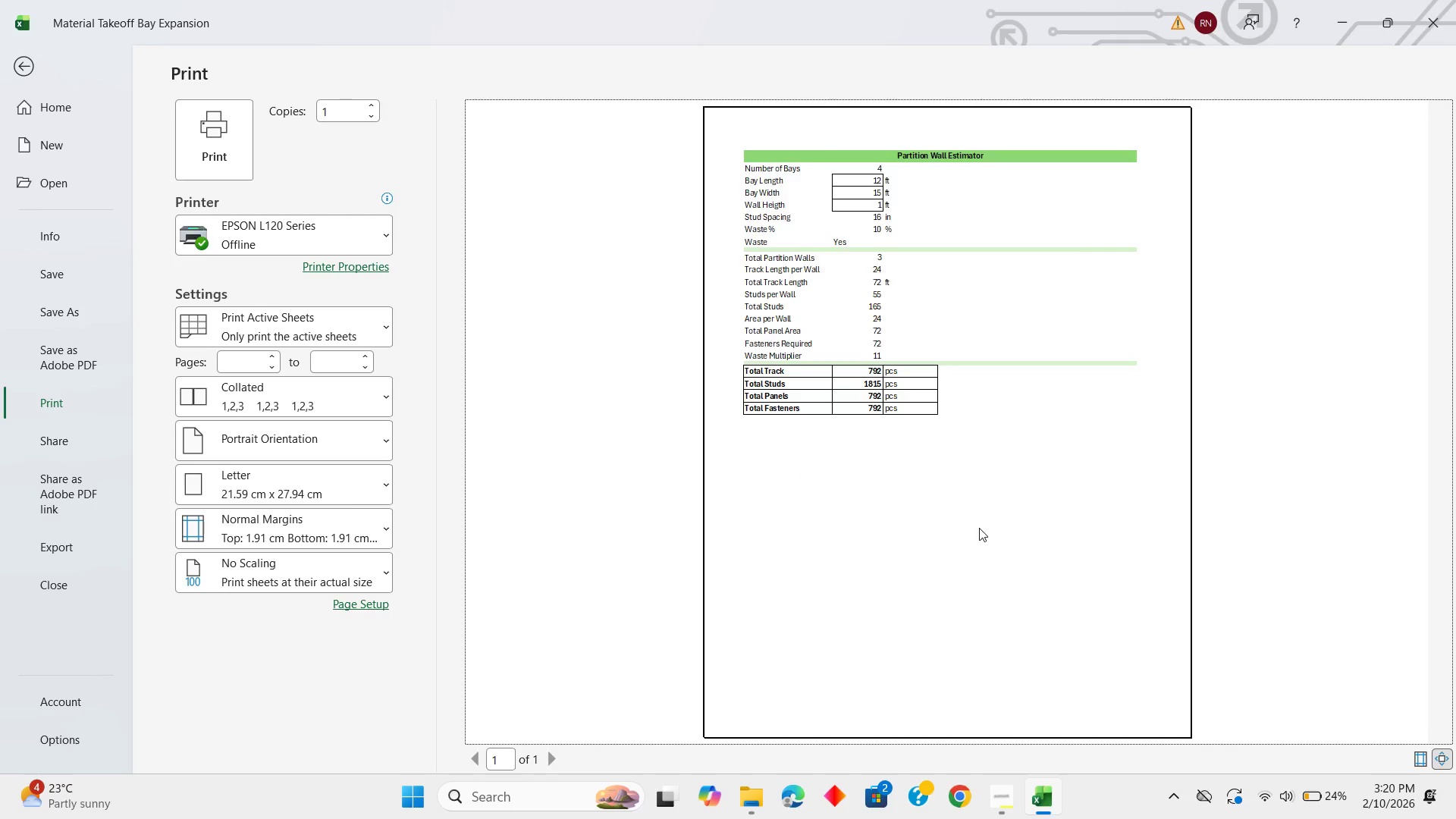 
key(Escape)
 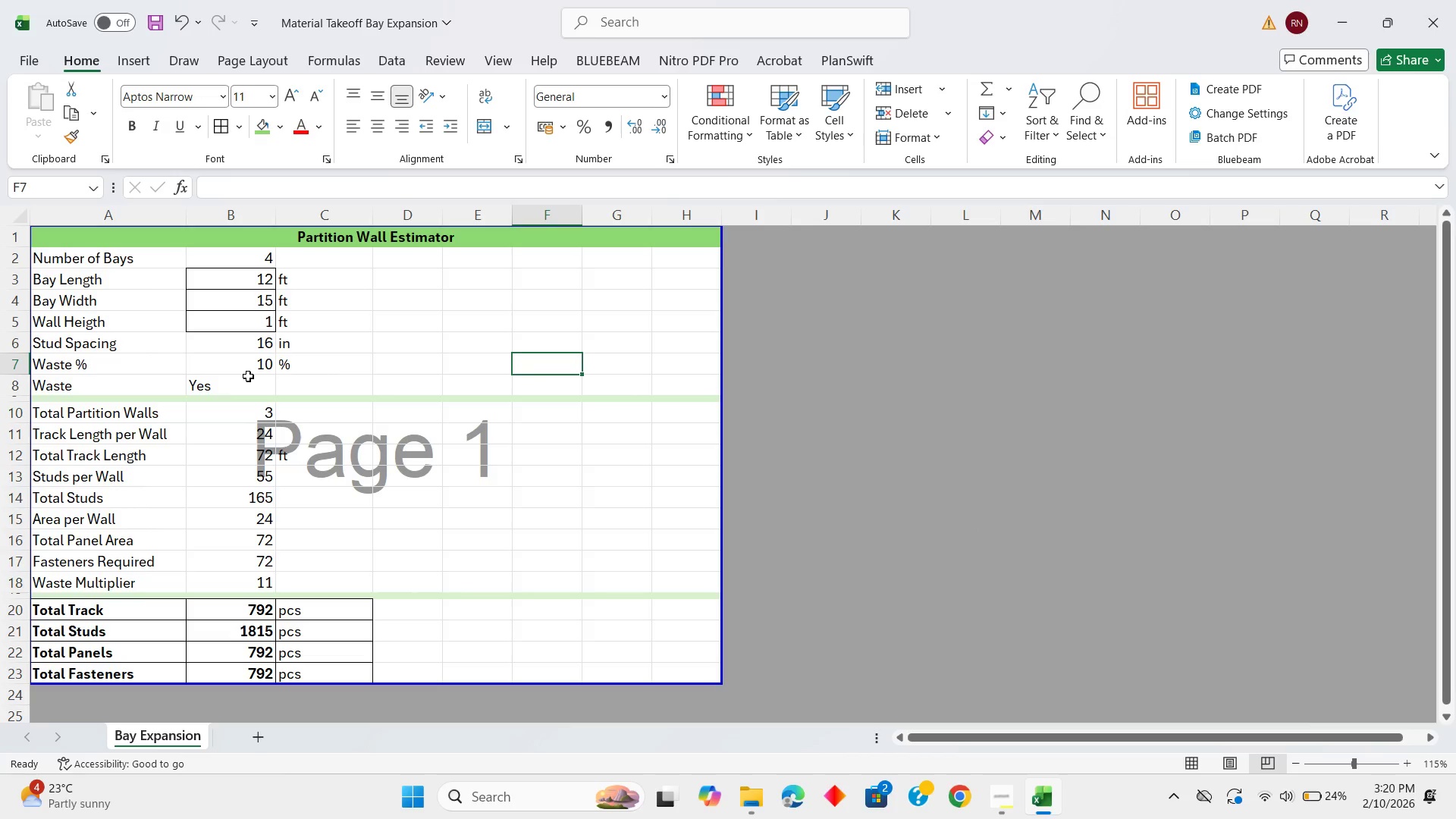 
left_click([224, 392])
 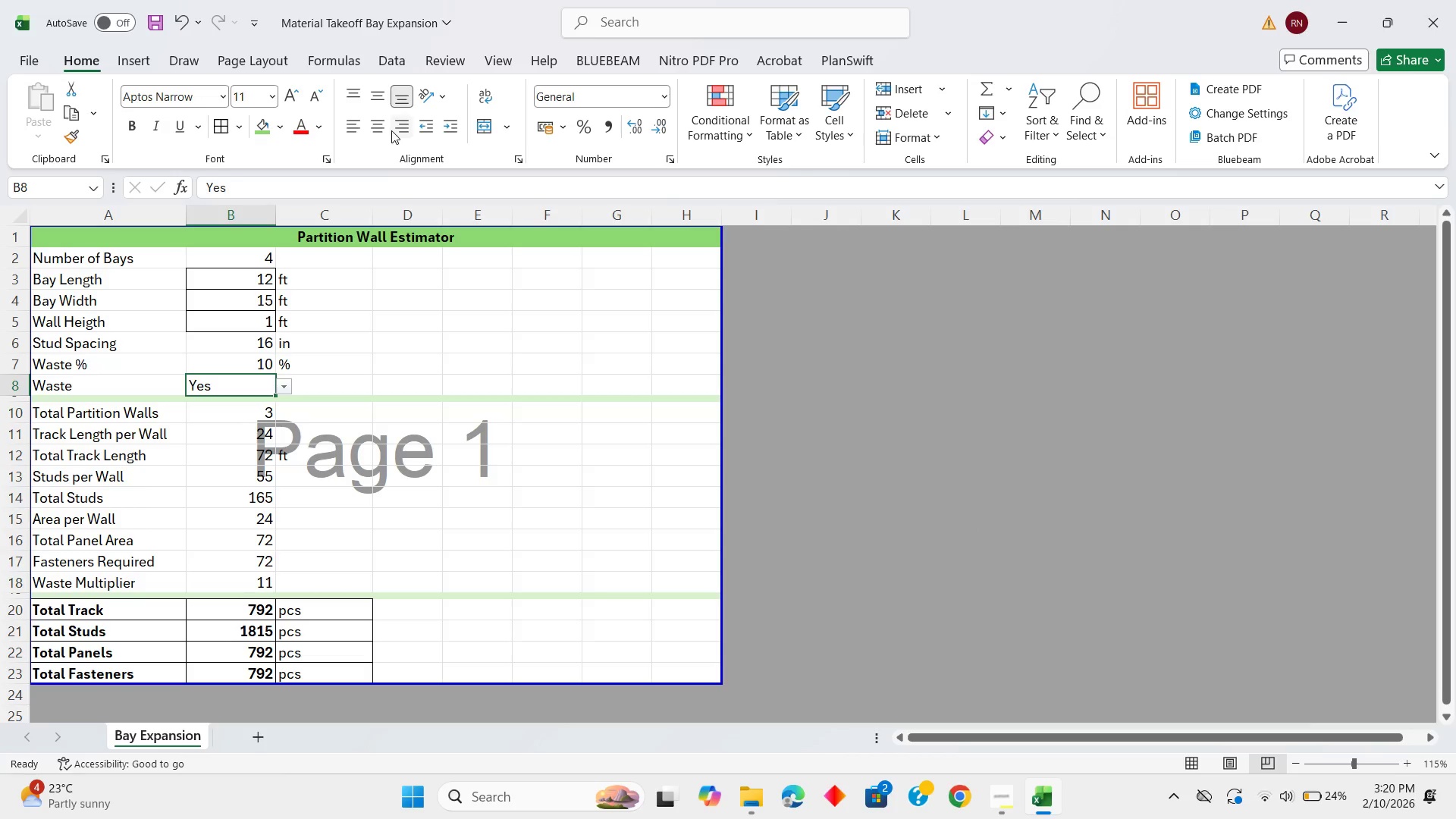 
left_click([394, 129])
 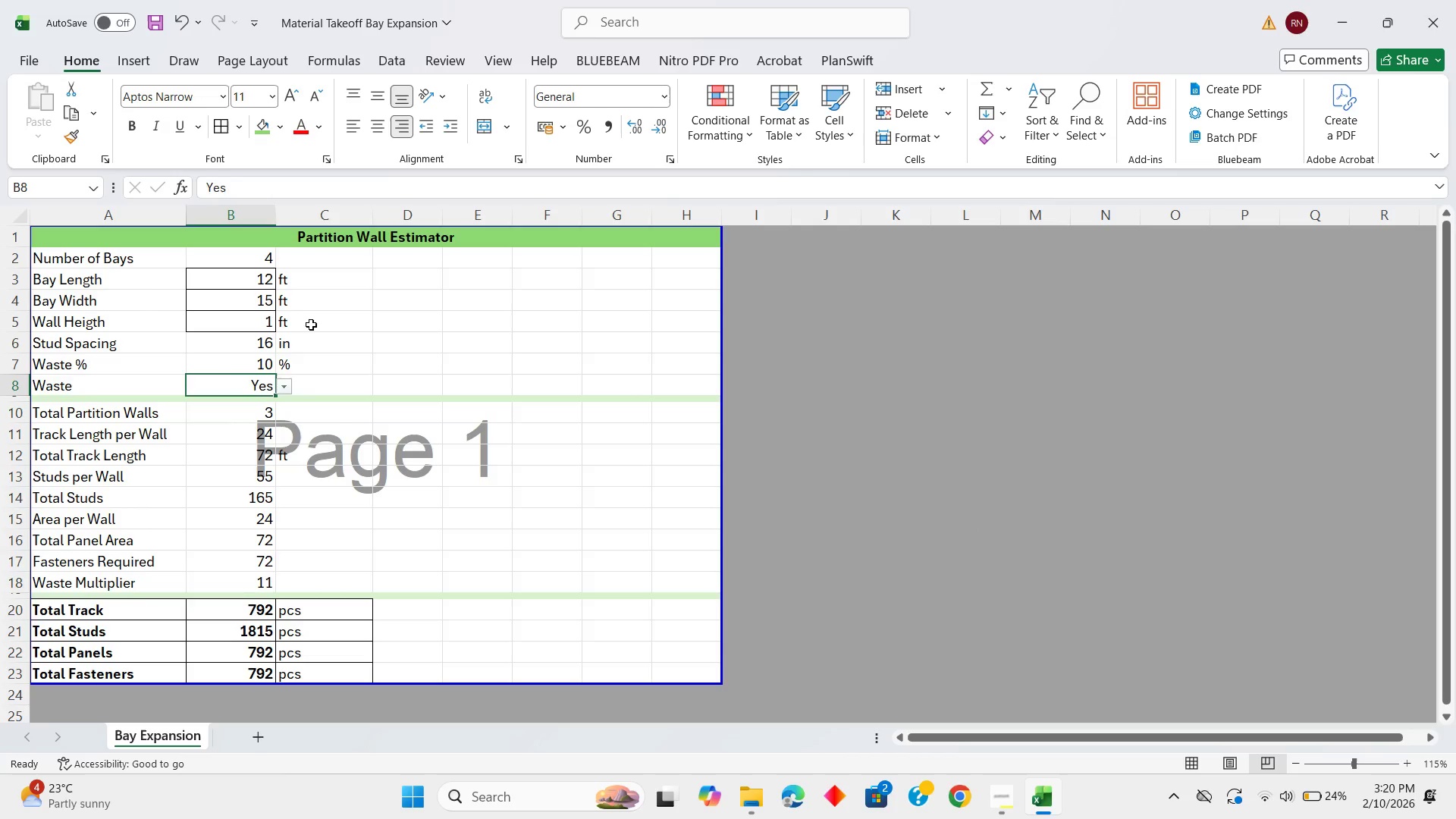 
left_click([311, 328])
 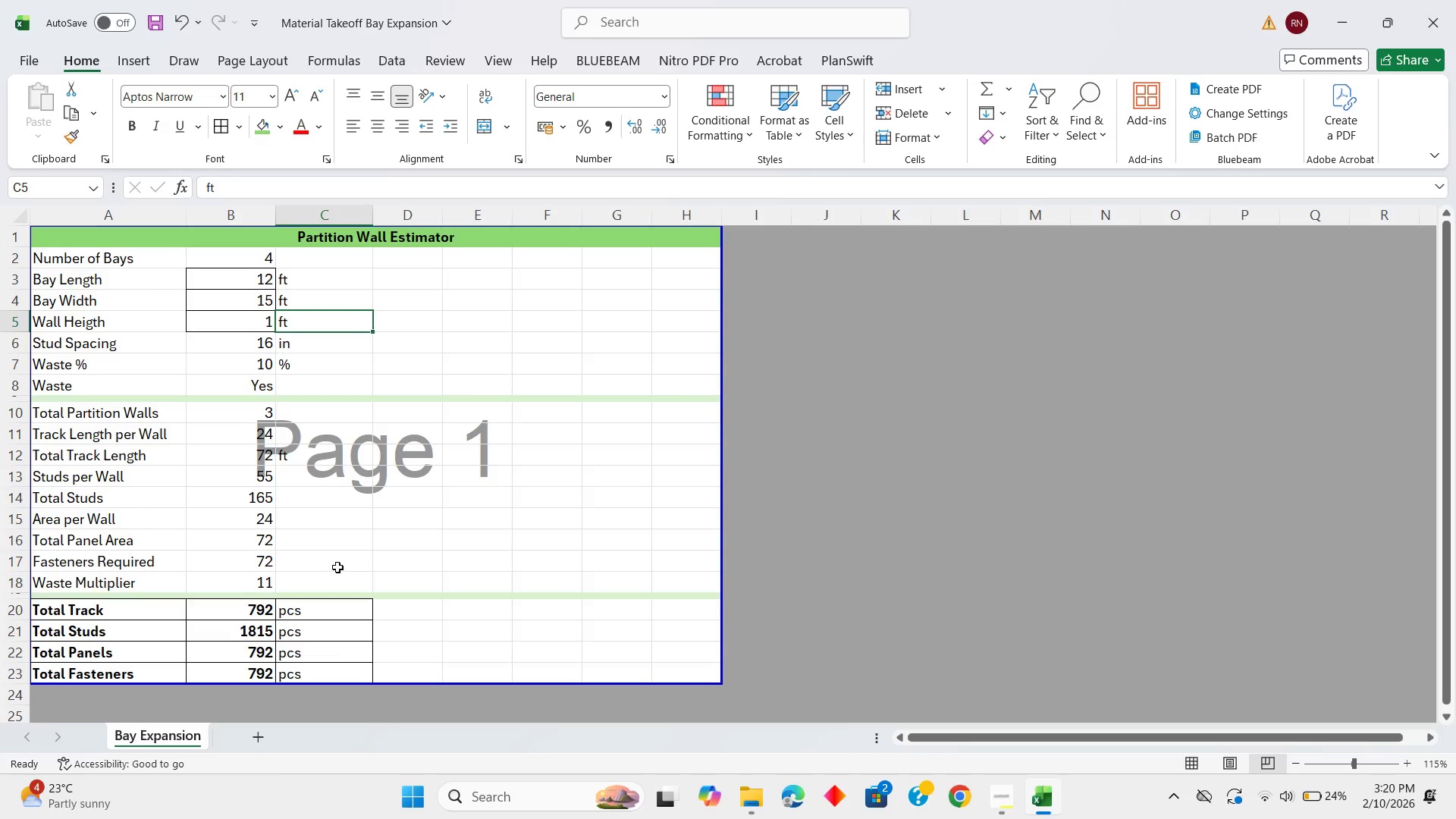 
left_click([338, 566])
 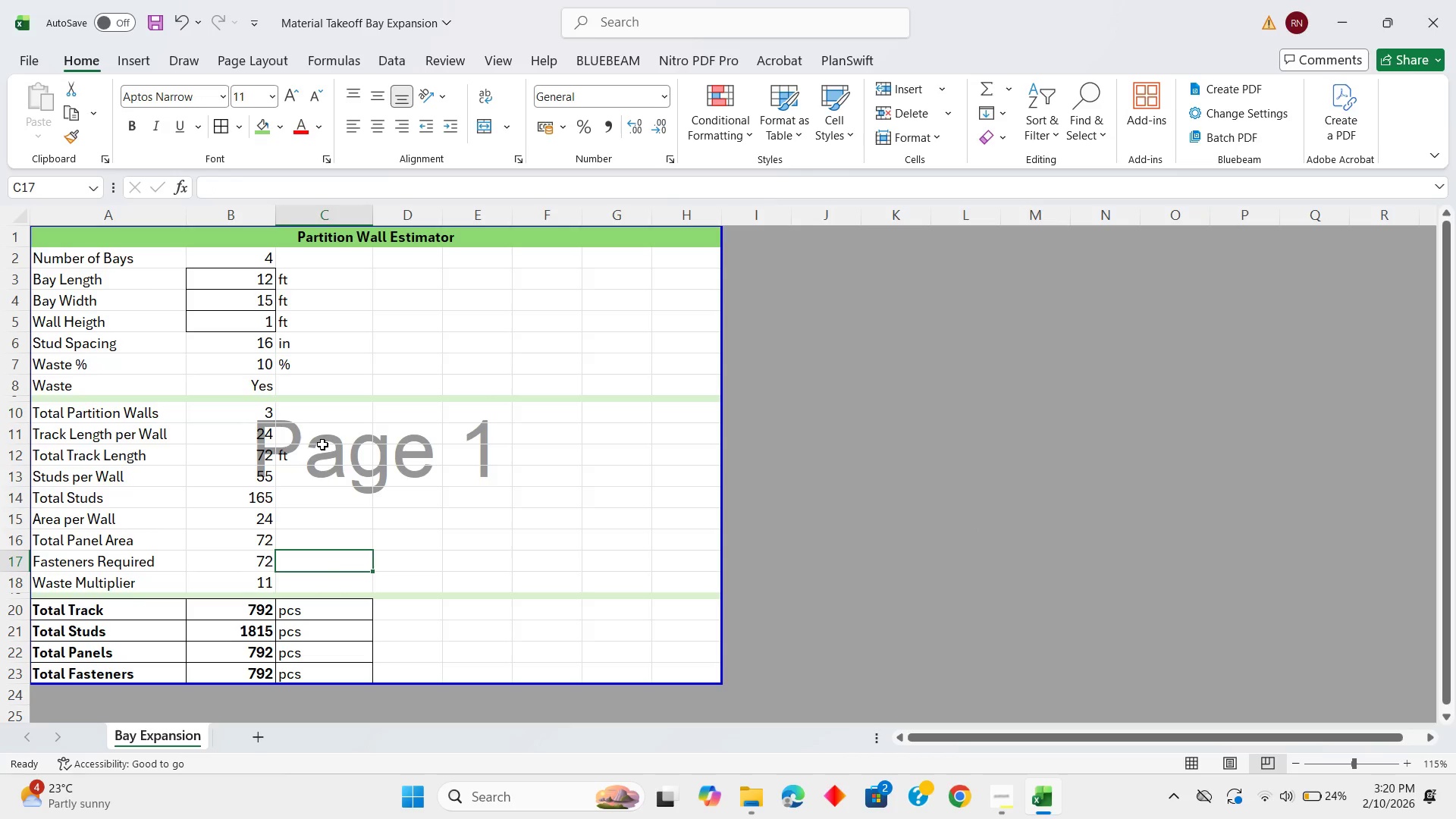 
wait(9.56)
 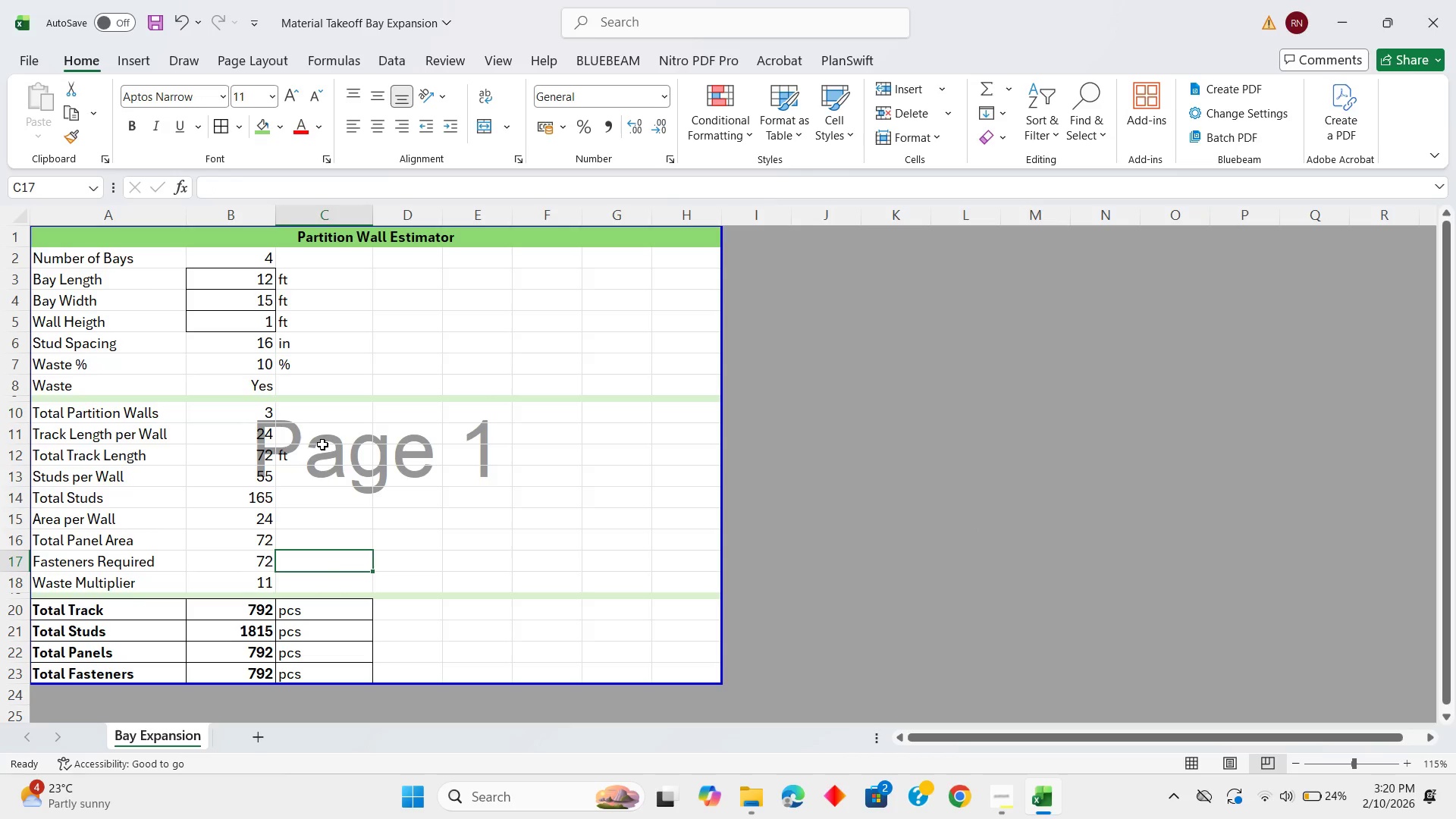 
left_click([554, 376])
 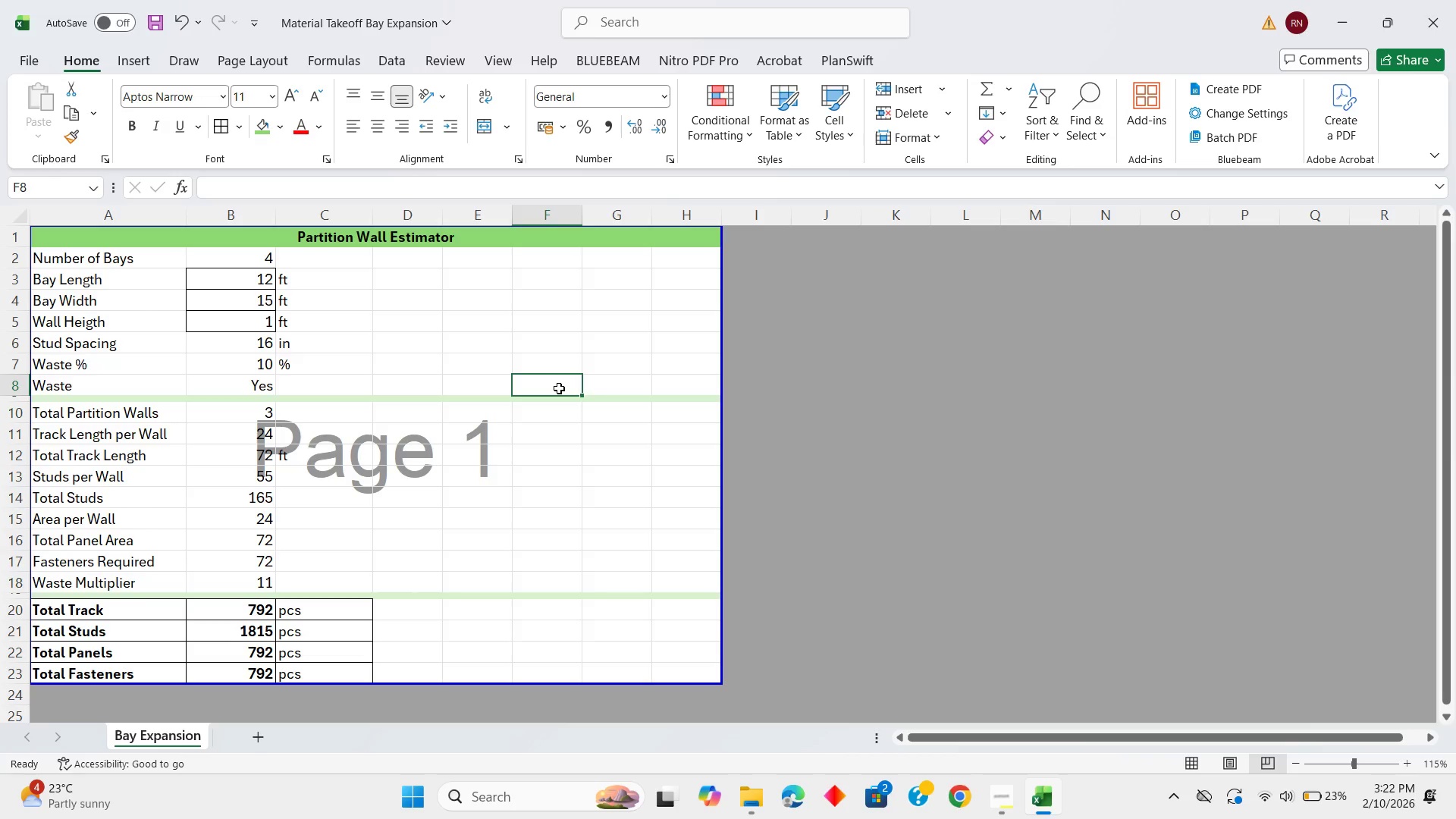 
wait(93.0)
 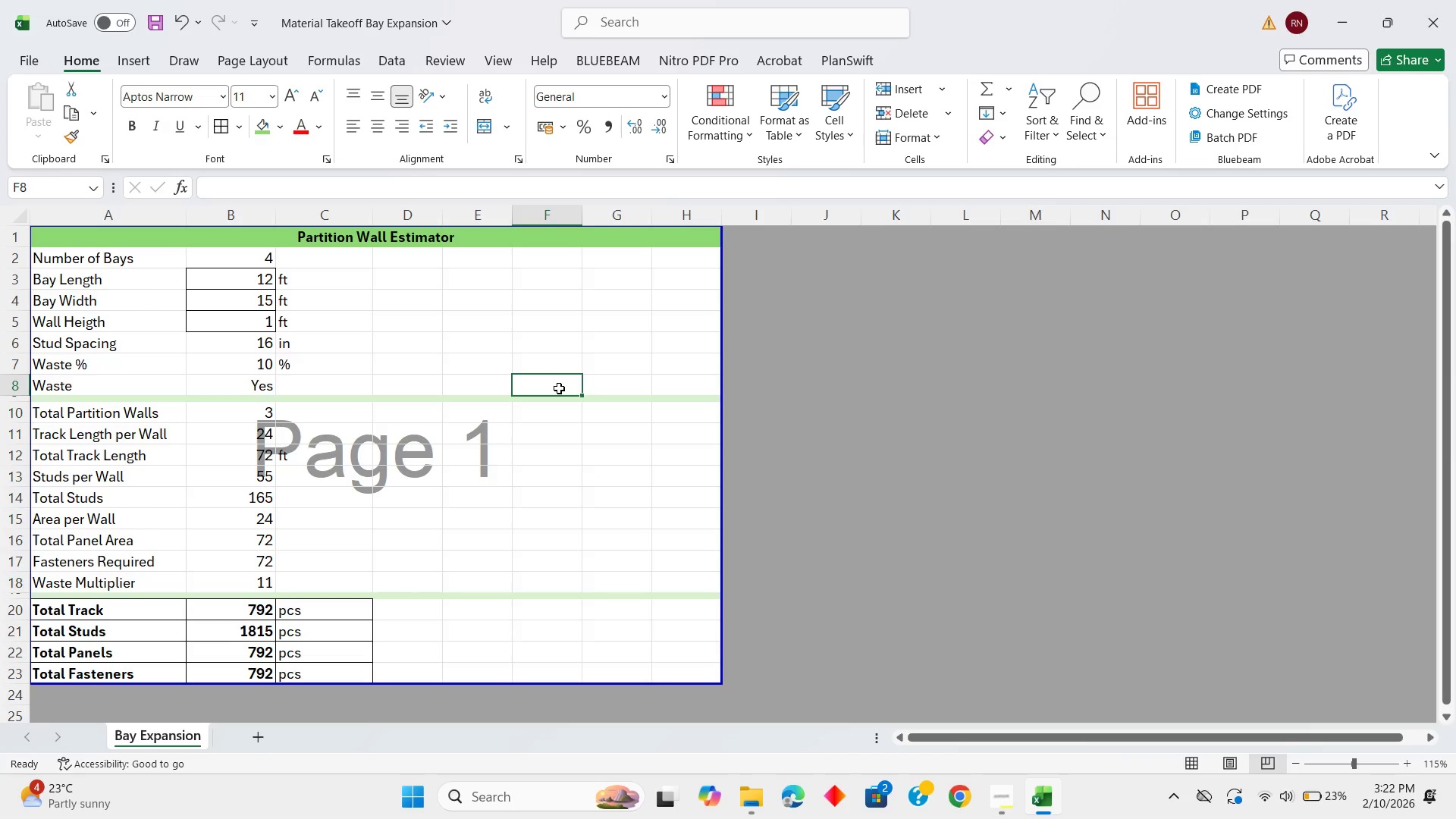 
left_click([491, 436])
 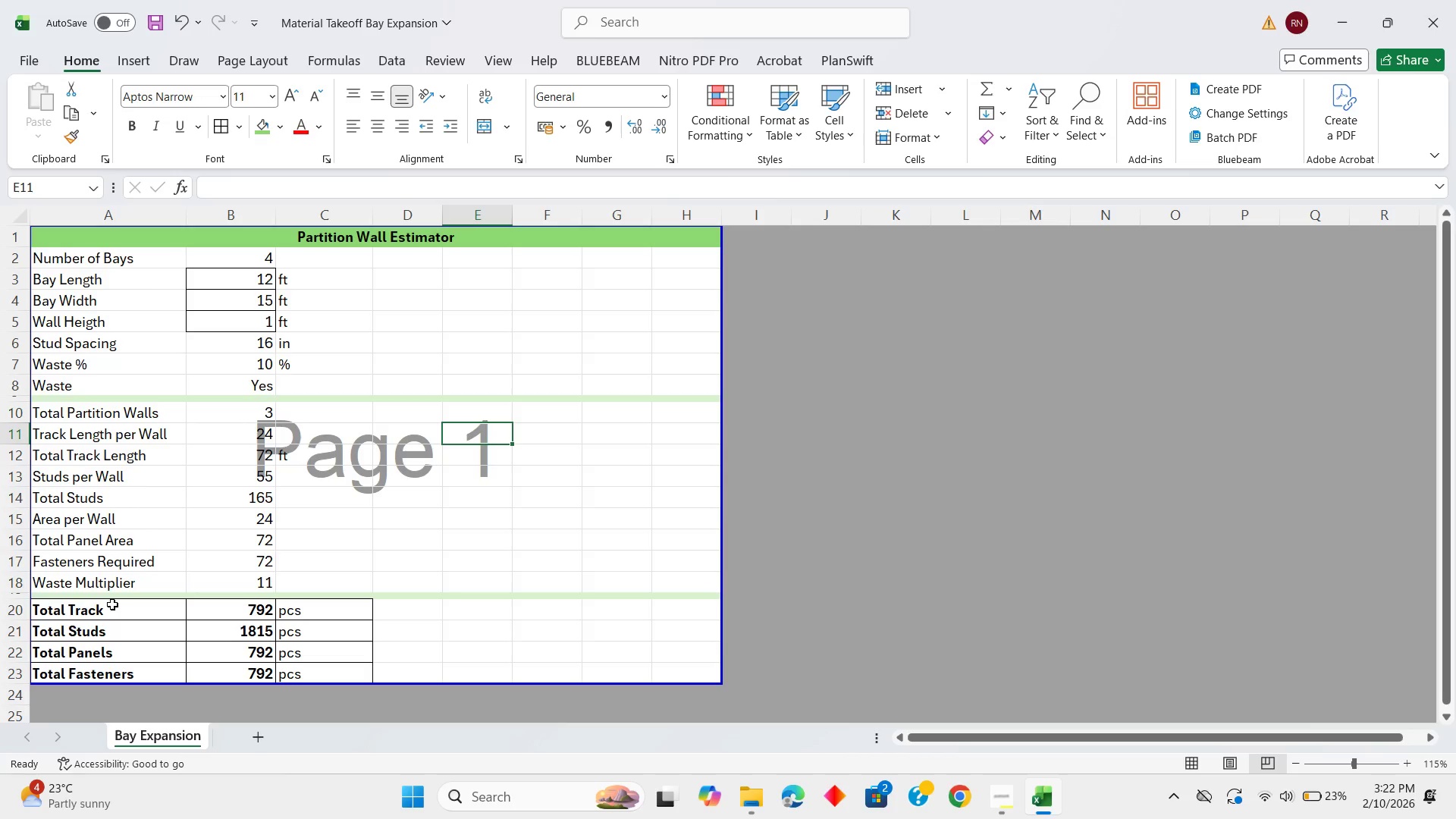 
left_click_drag(start_coordinate=[112, 604], to_coordinate=[300, 669])
 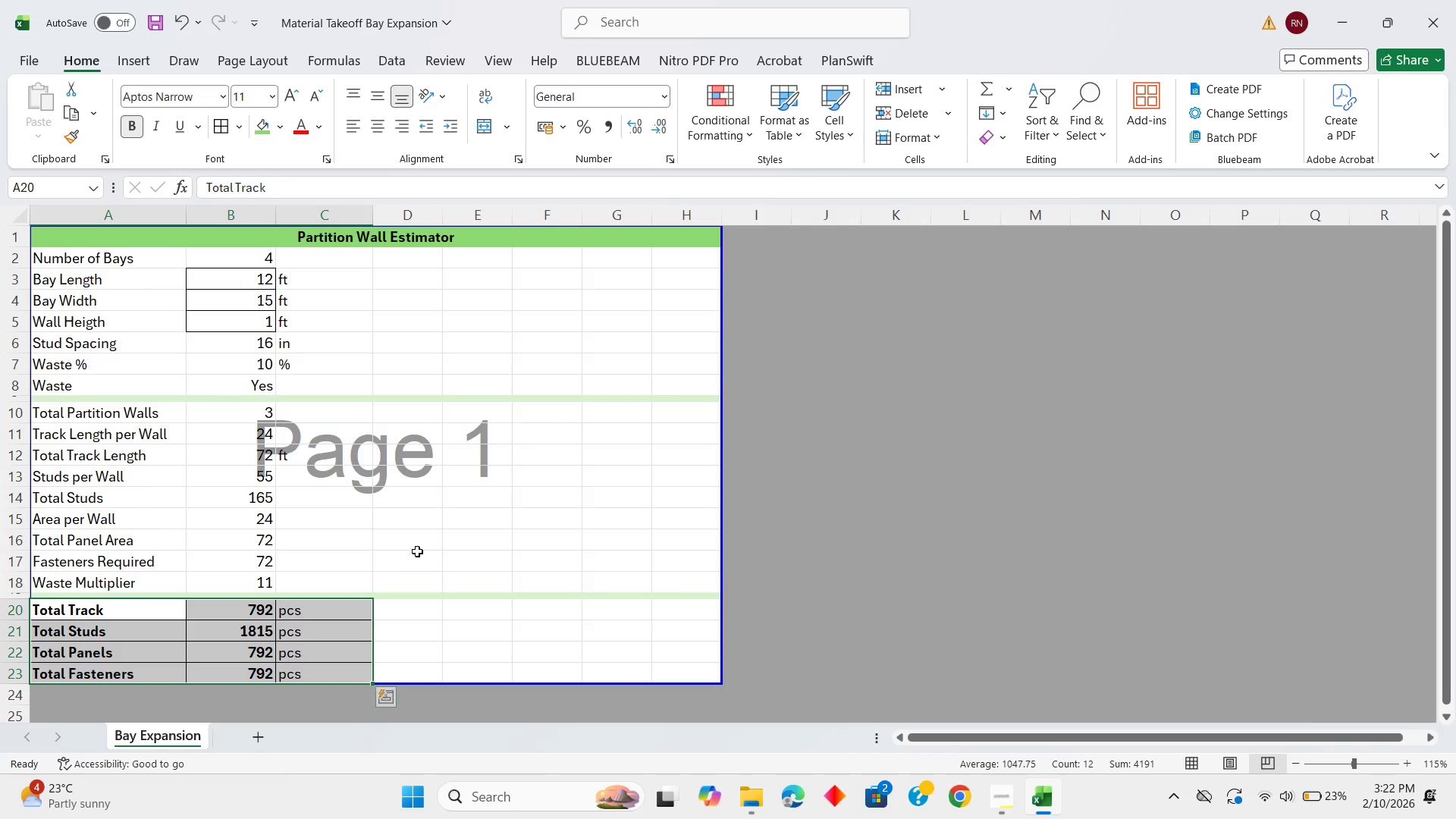 
left_click([417, 551])
 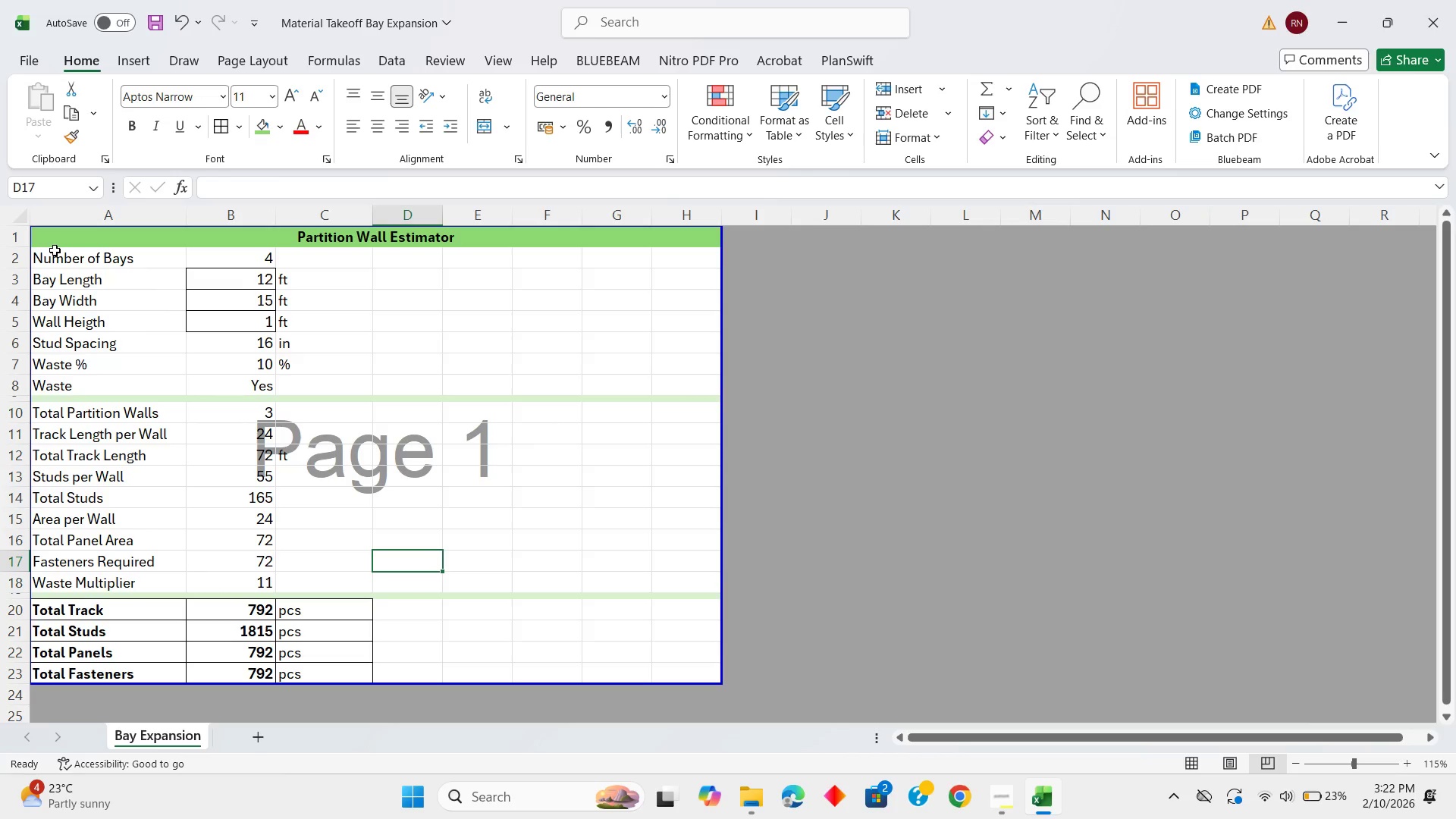 
left_click_drag(start_coordinate=[55, 250], to_coordinate=[673, 391])
 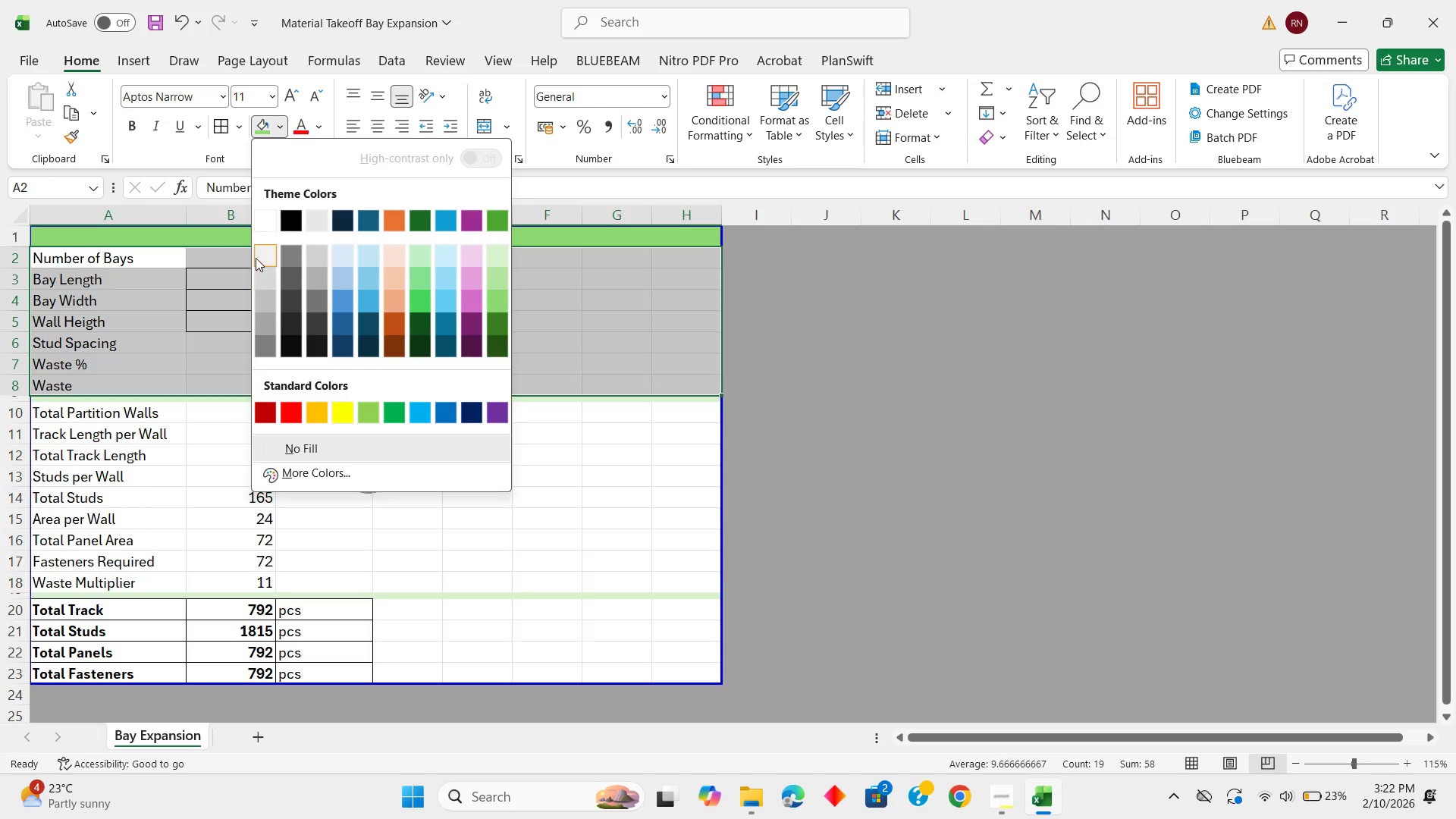 
left_click([256, 222])
 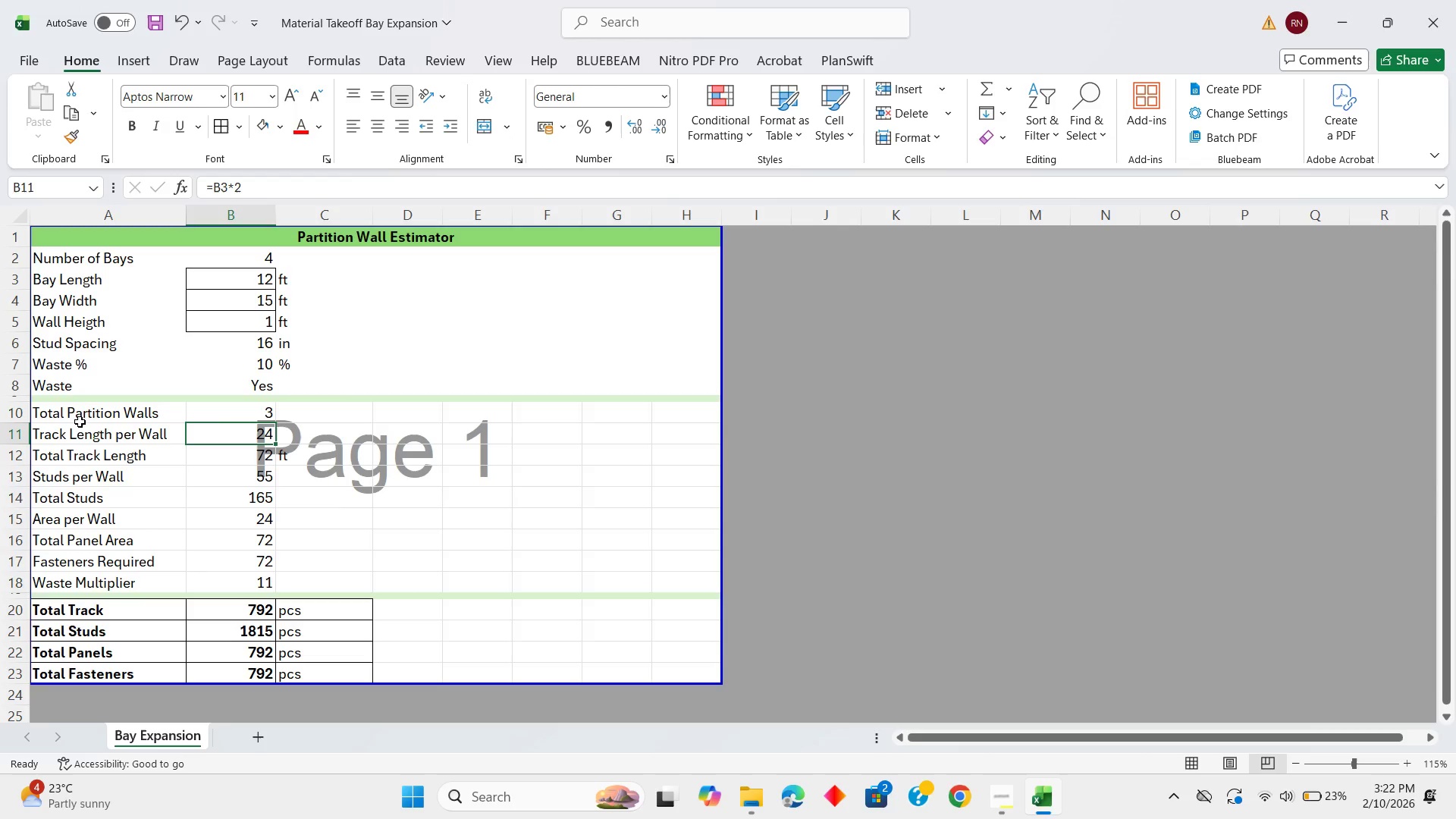 
left_click_drag(start_coordinate=[71, 416], to_coordinate=[703, 583])
 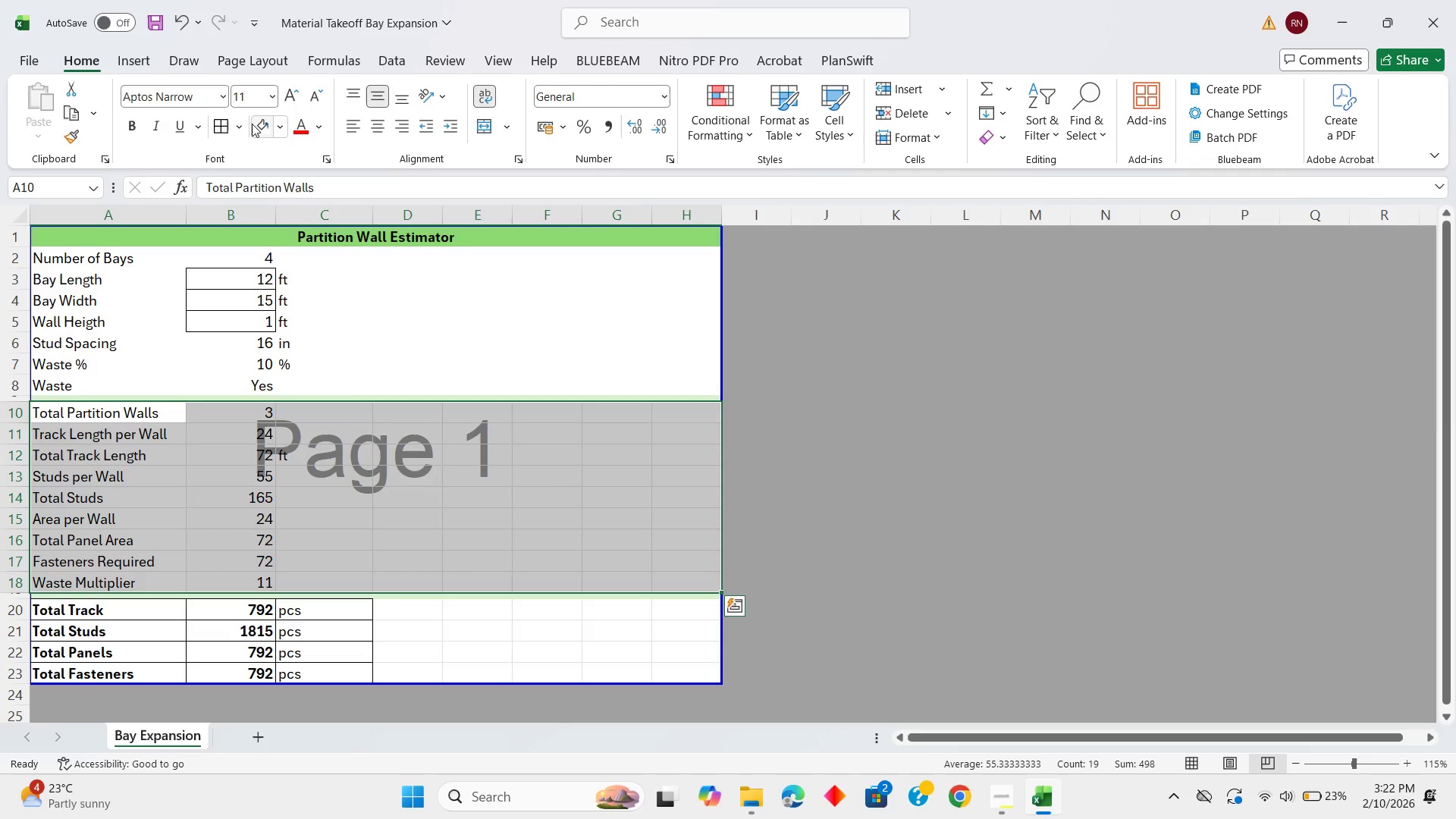 
left_click([259, 125])
 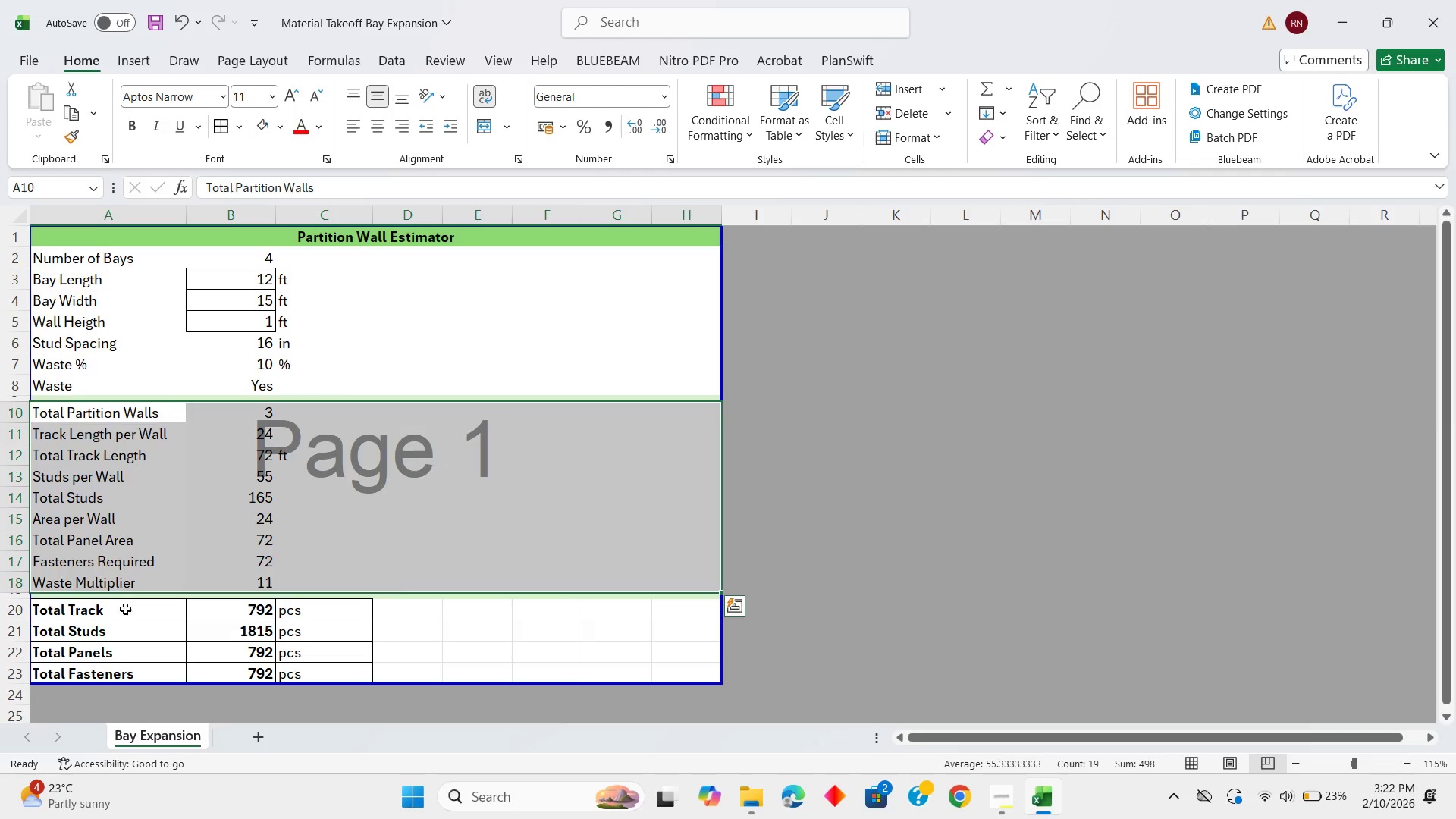 
left_click([125, 623])
 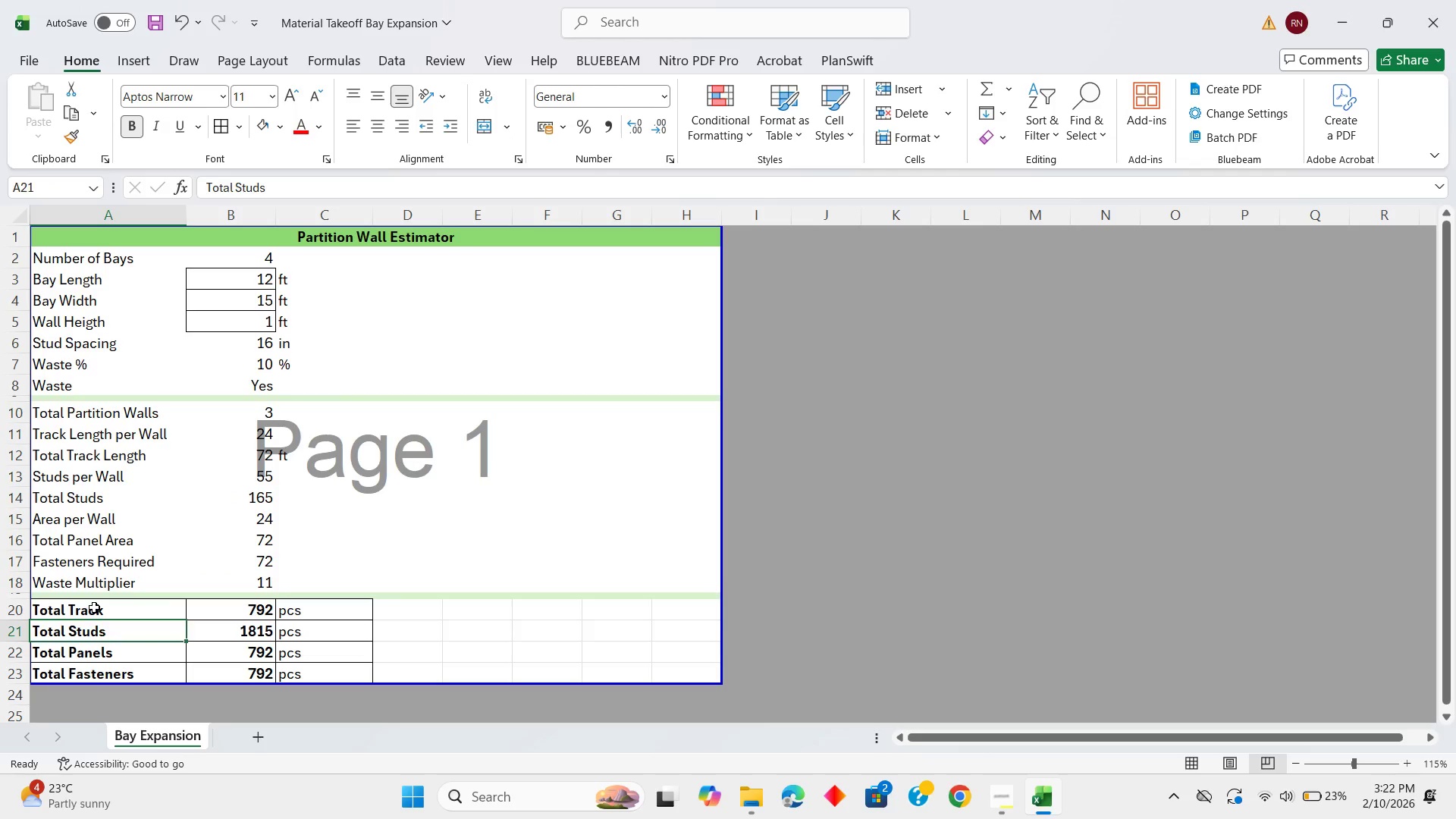 
left_click_drag(start_coordinate=[94, 607], to_coordinate=[673, 670])
 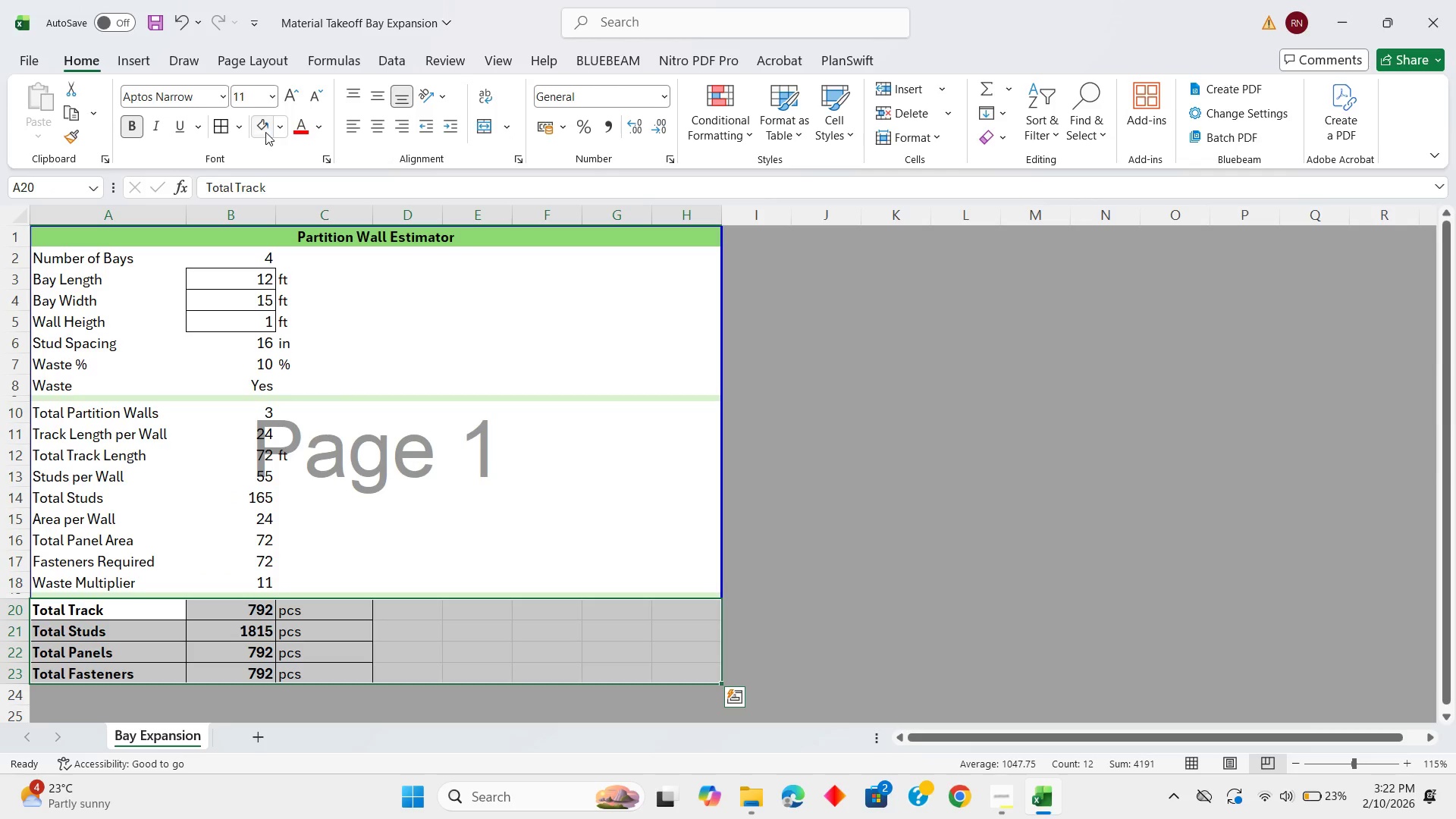 
double_click([397, 377])
 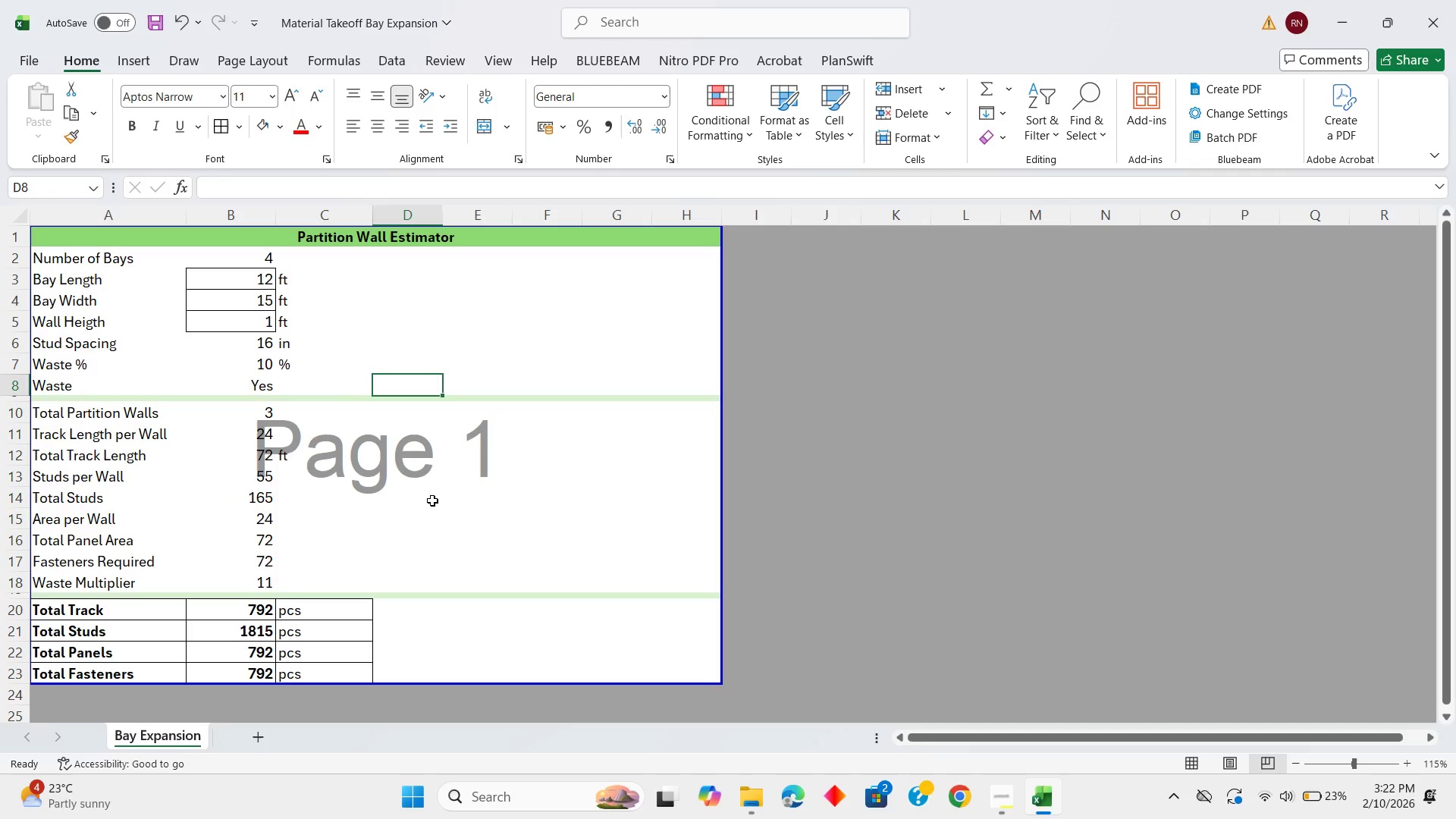 
key(Control+P)
 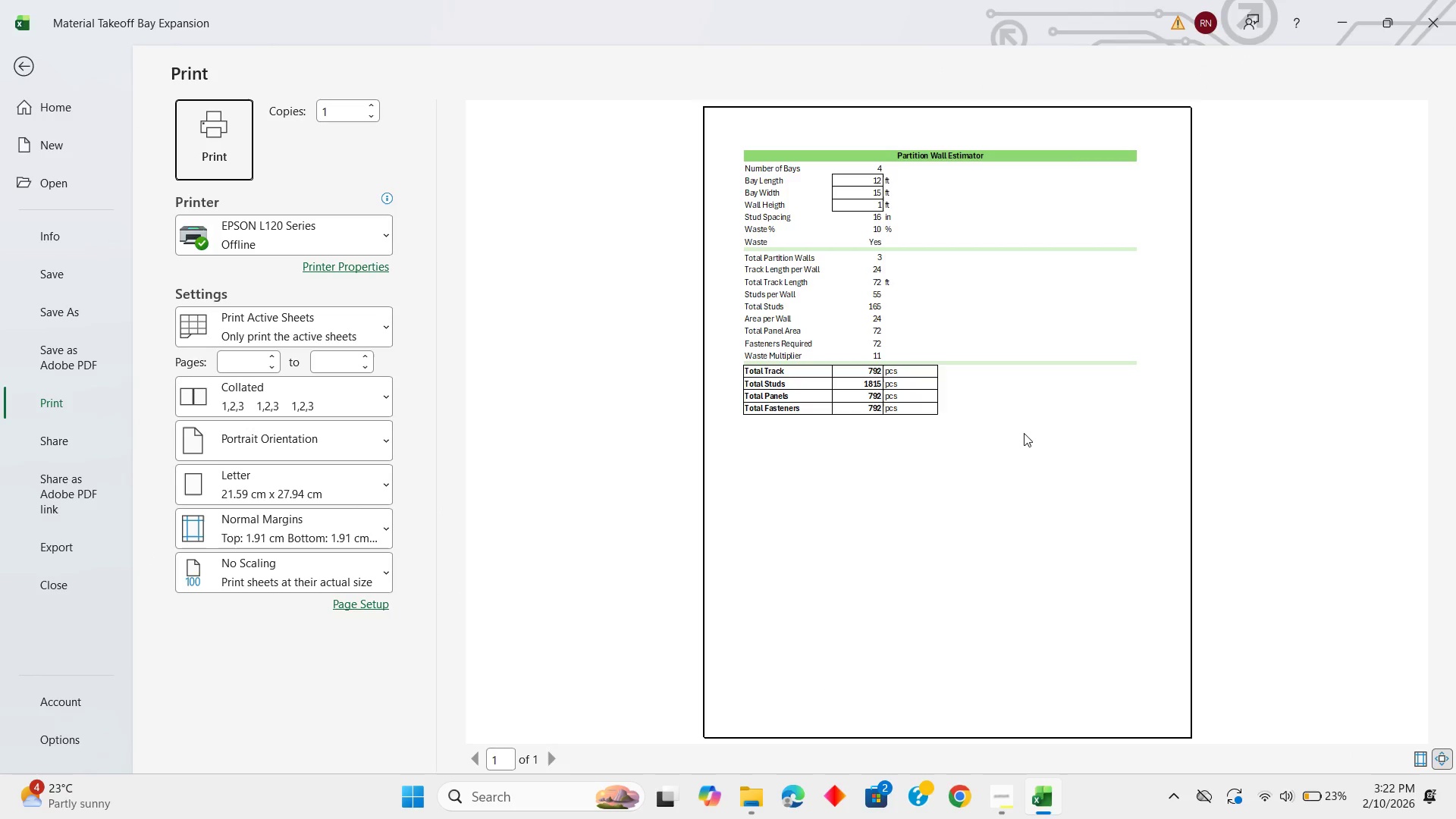 
key(Escape)
 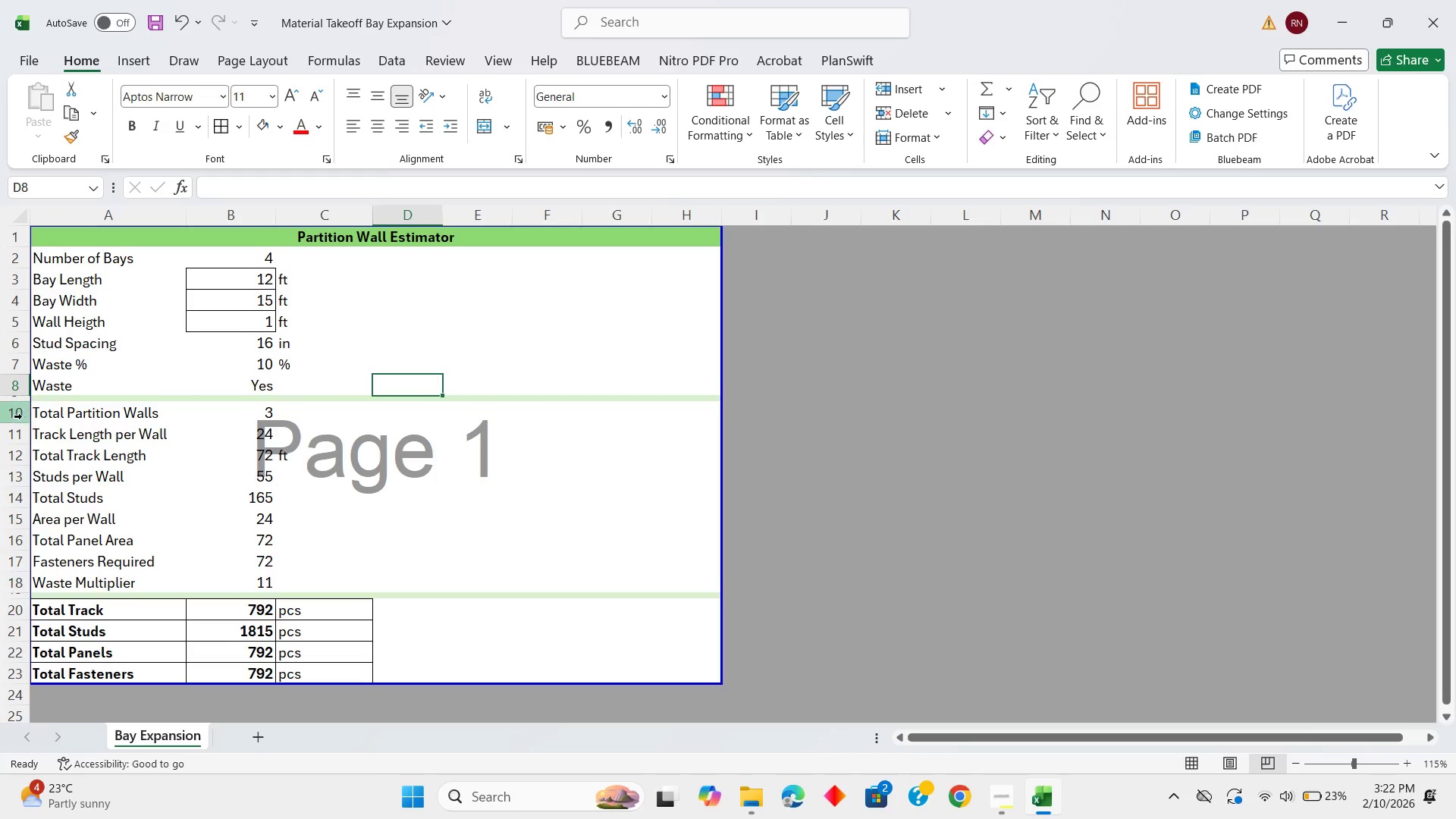 
left_click([18, 413])
 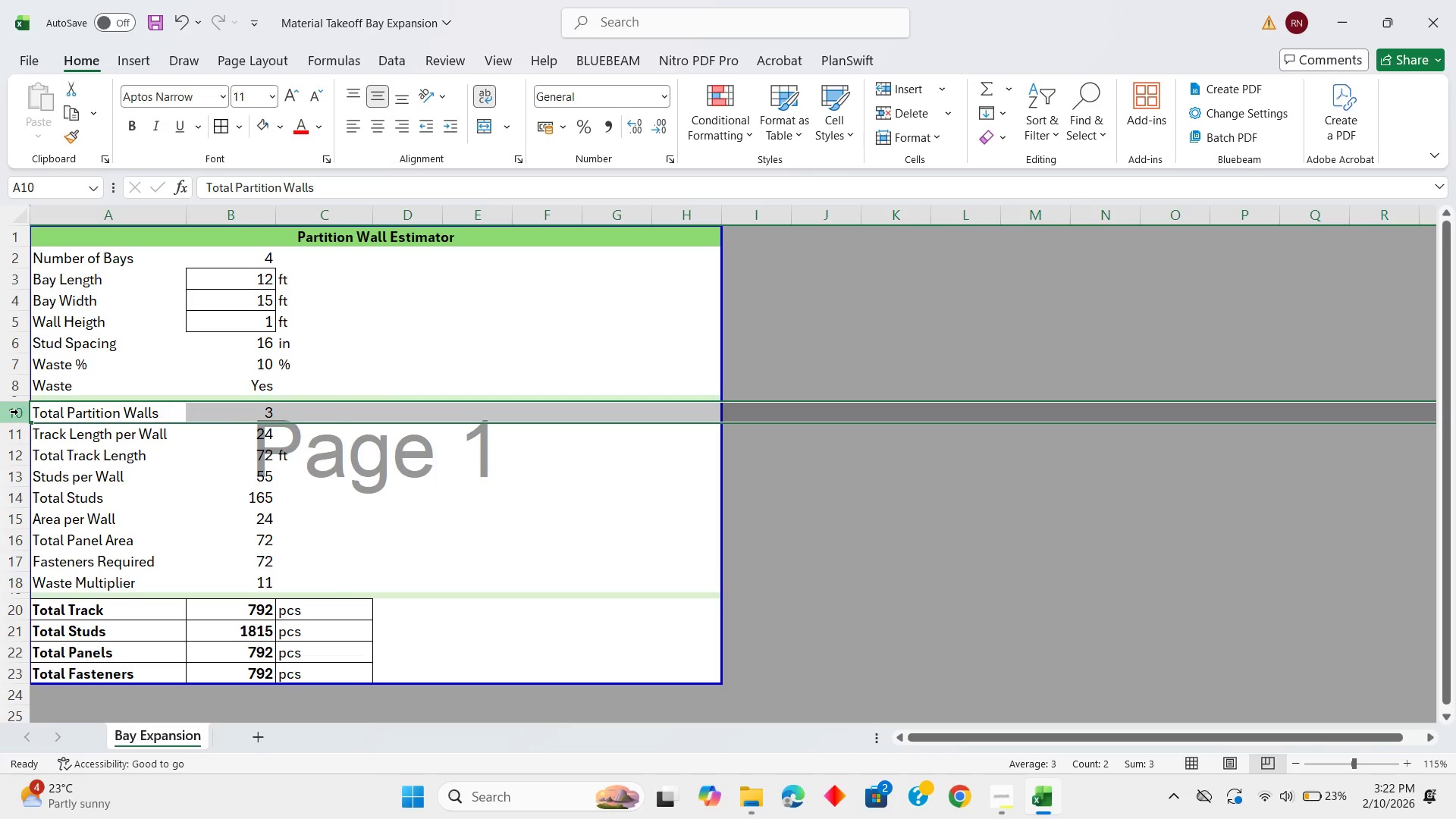 
key(Control+Shift+Equal)
 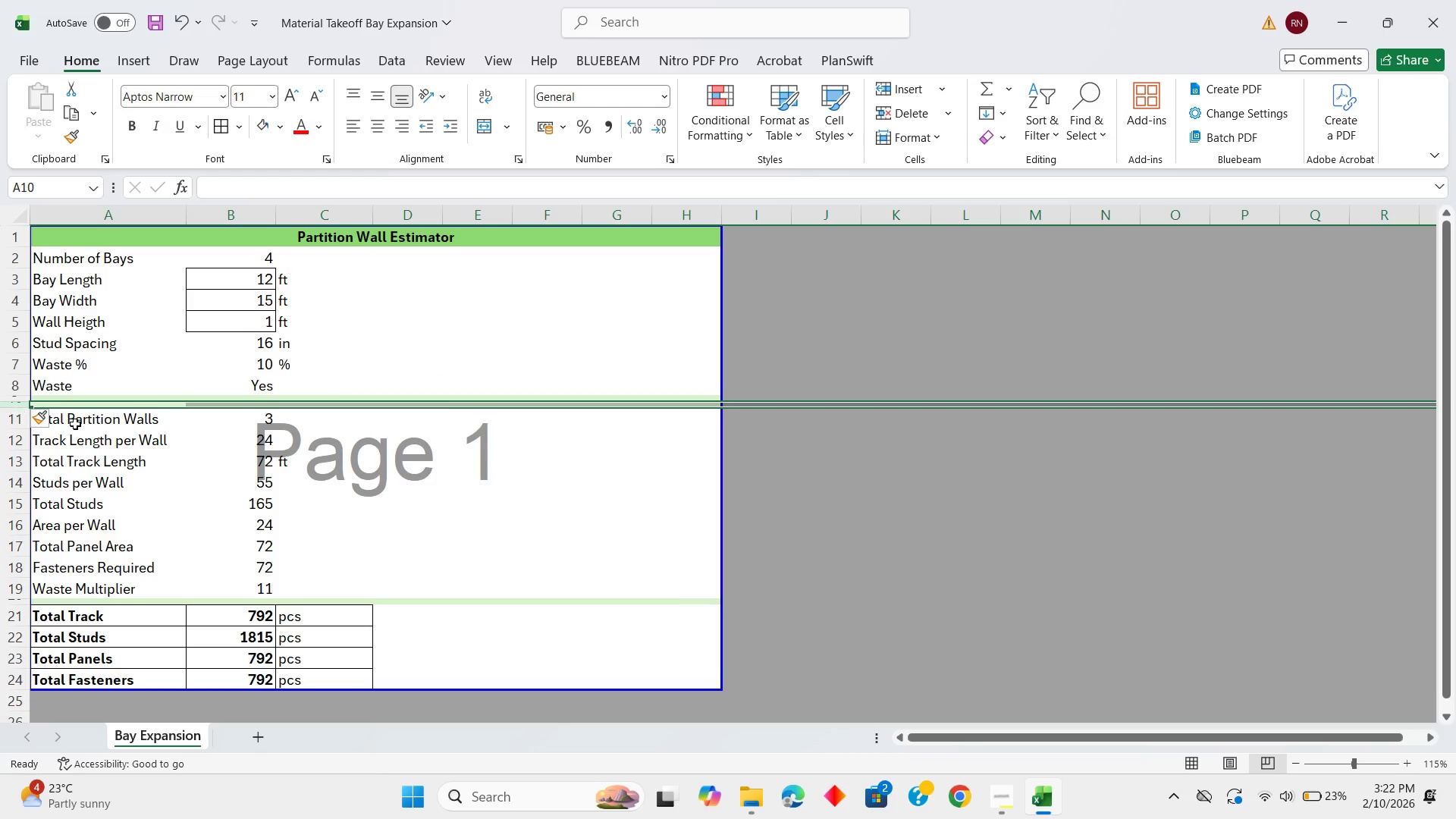 
left_click([288, 475])
 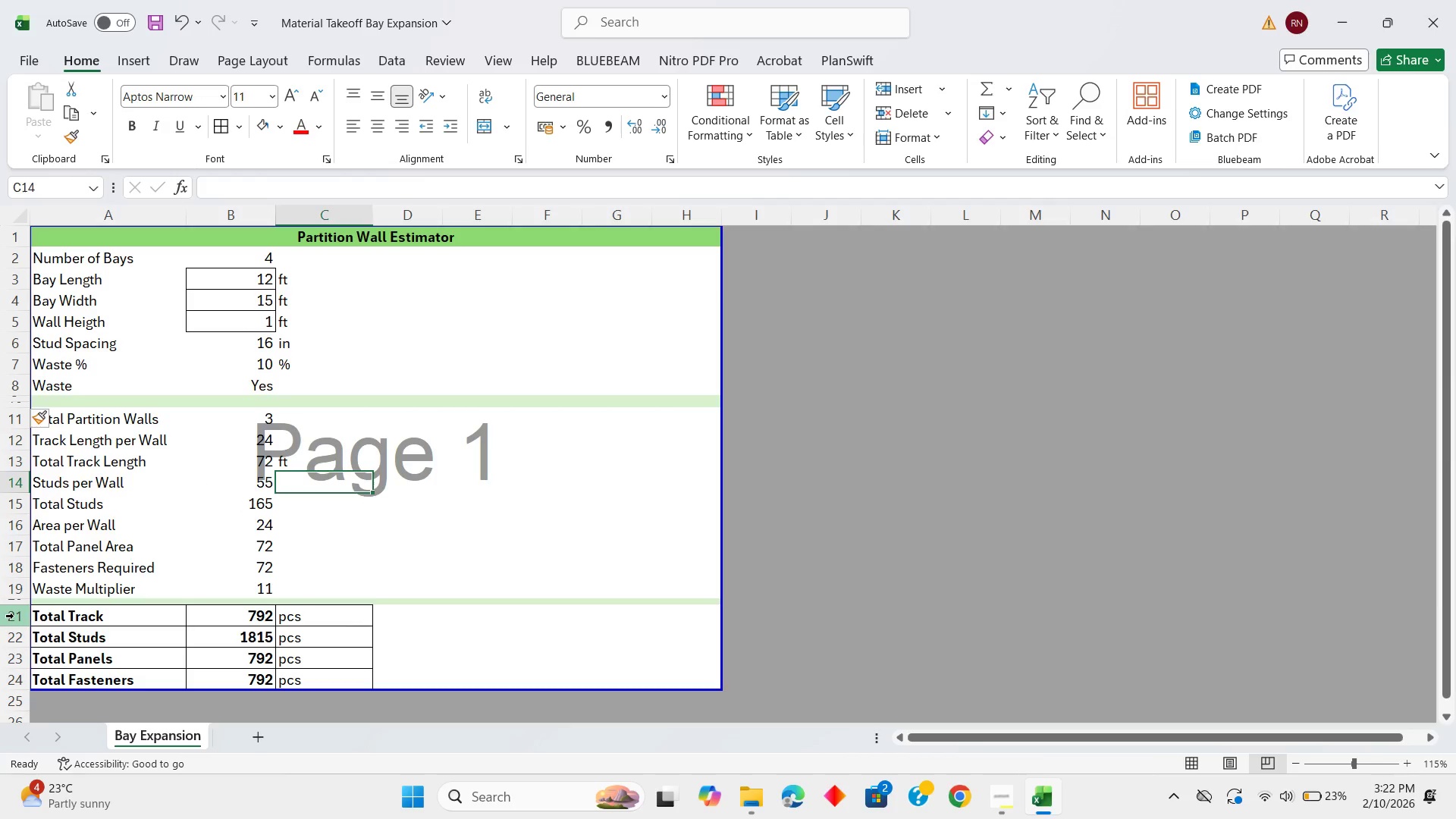 
key(Control+Shift+Equal)
 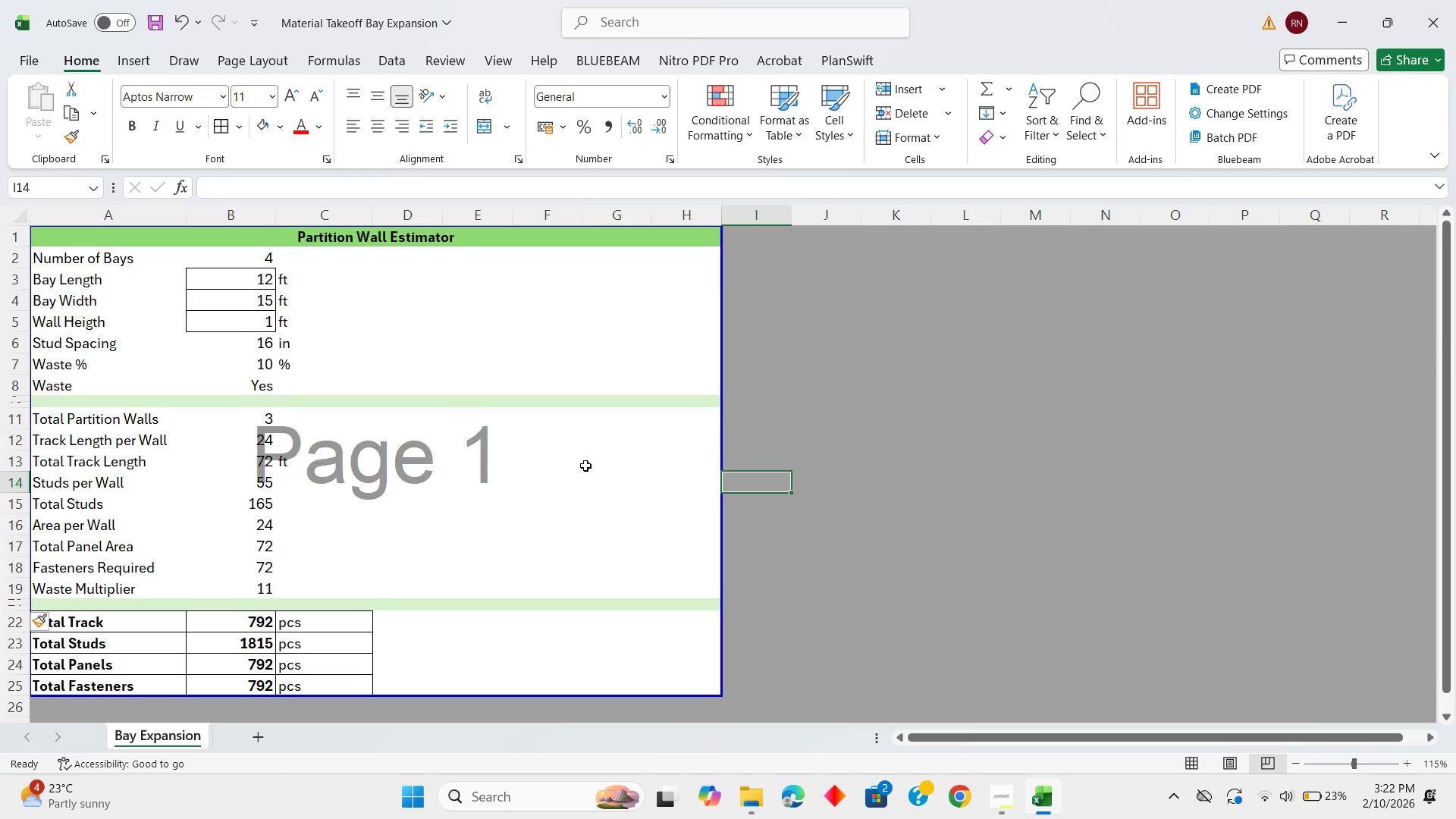 
triple_click([394, 366])
 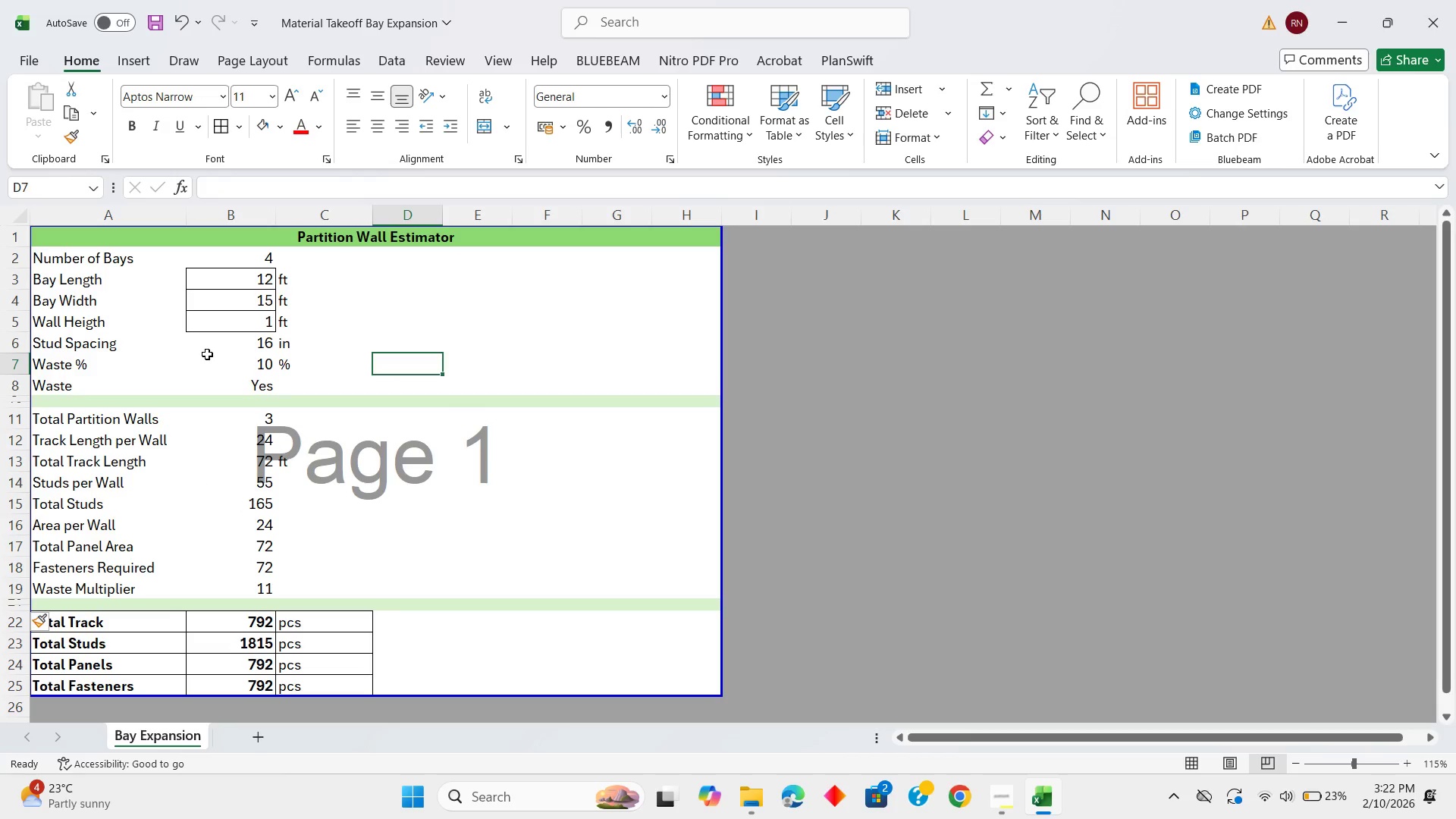 
left_click([207, 355])
 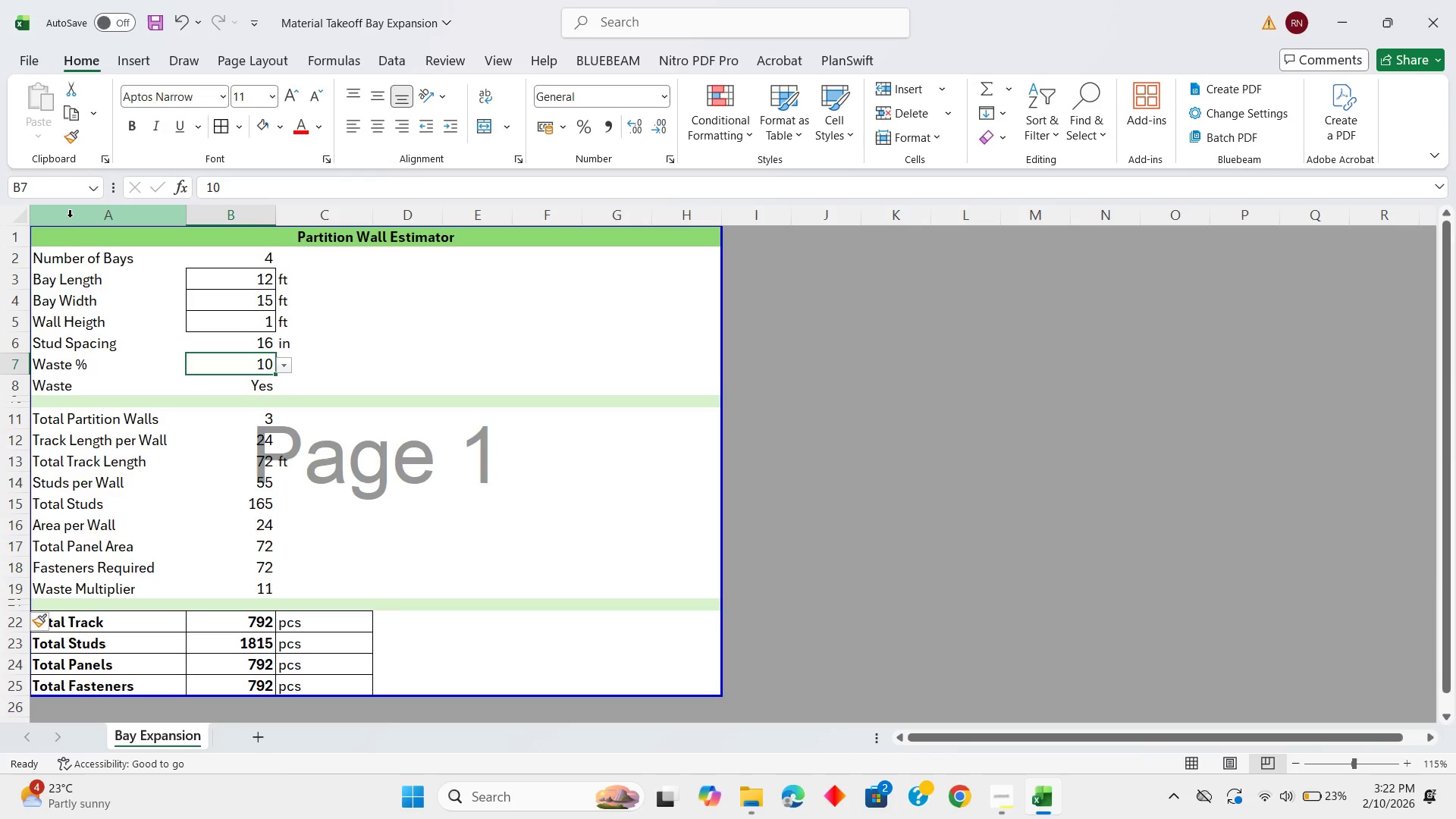 
left_click([70, 217])
 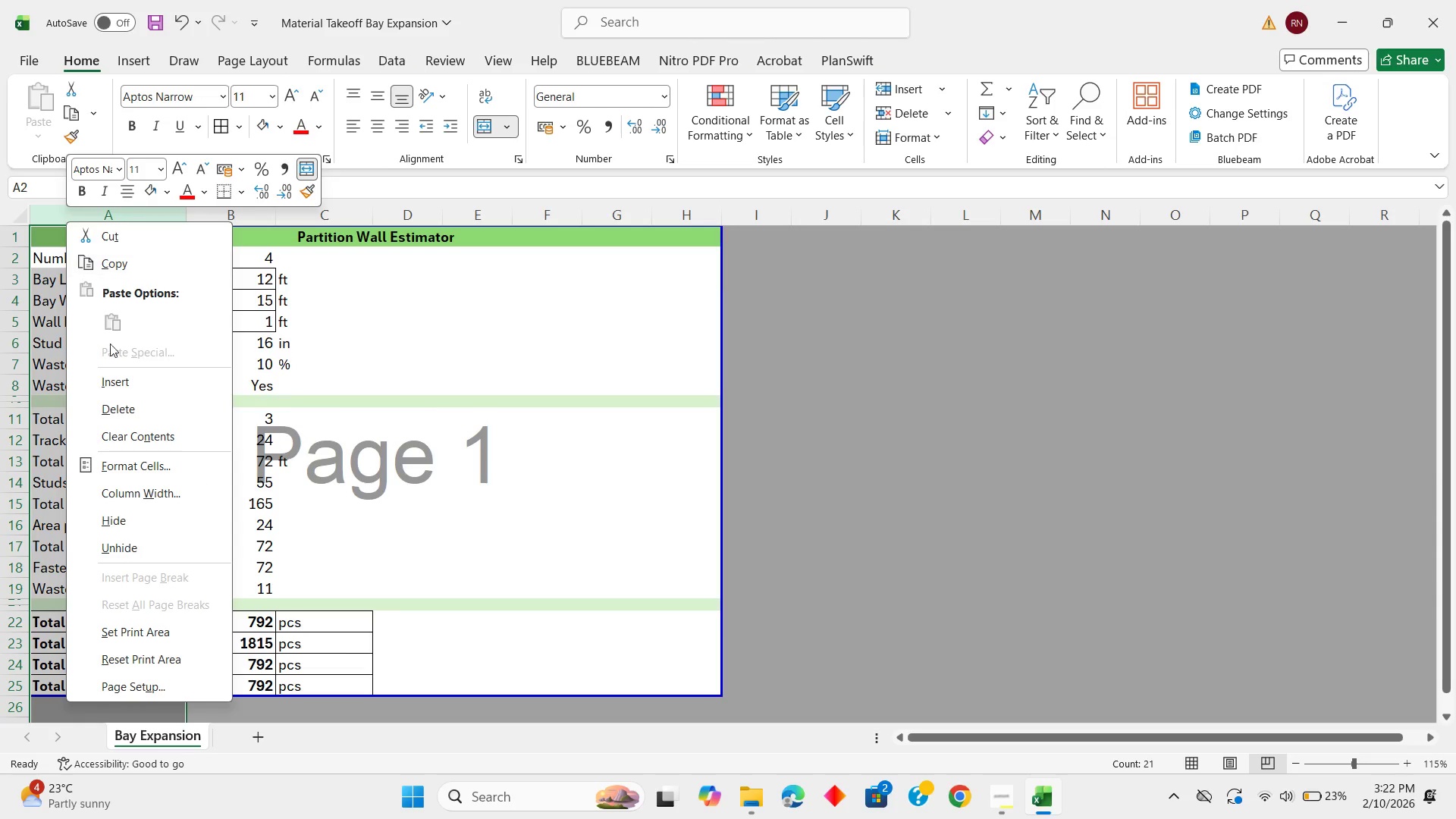 
left_click([118, 379])
 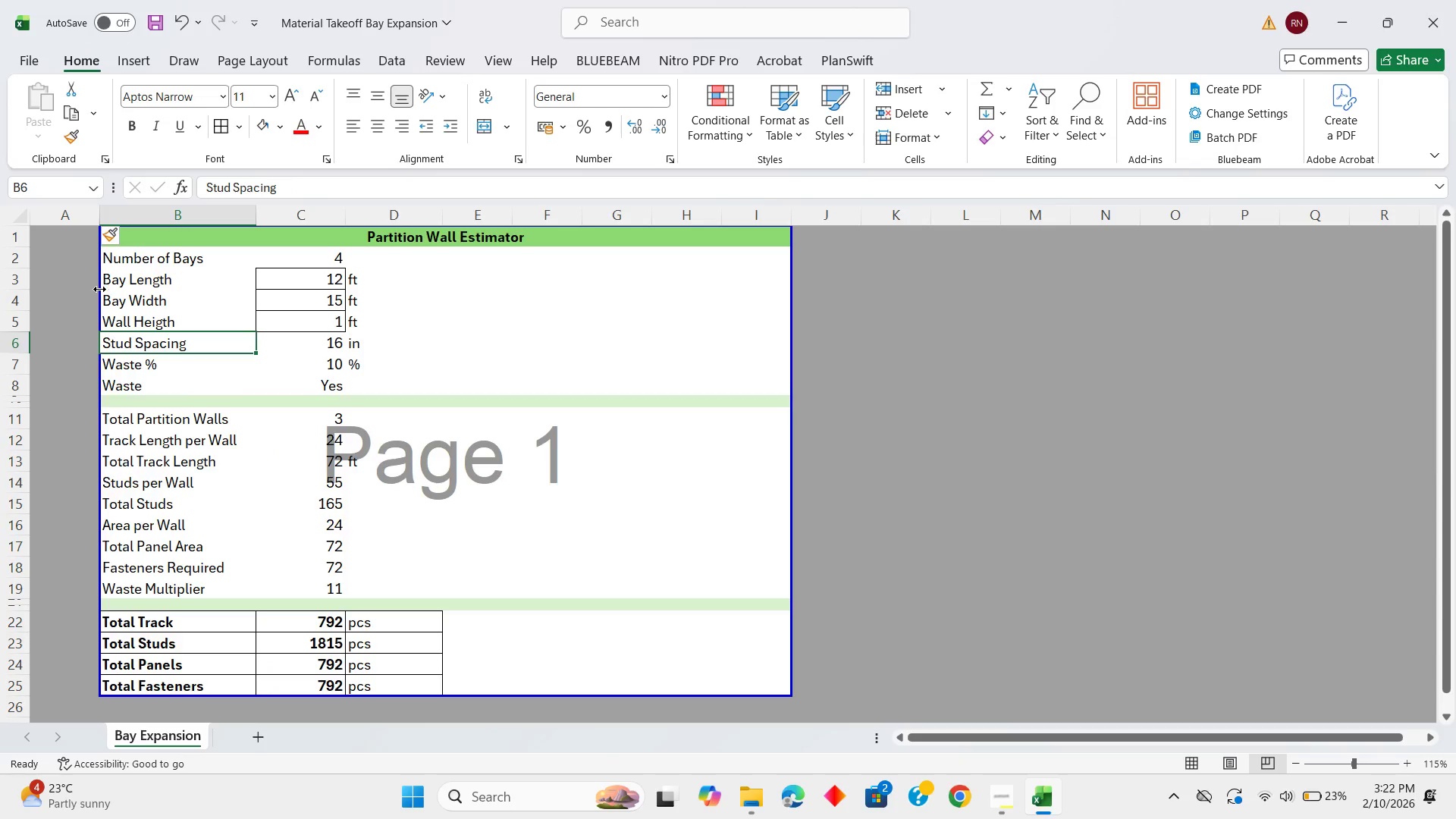 
left_click_drag(start_coordinate=[98, 290], to_coordinate=[4, 300])
 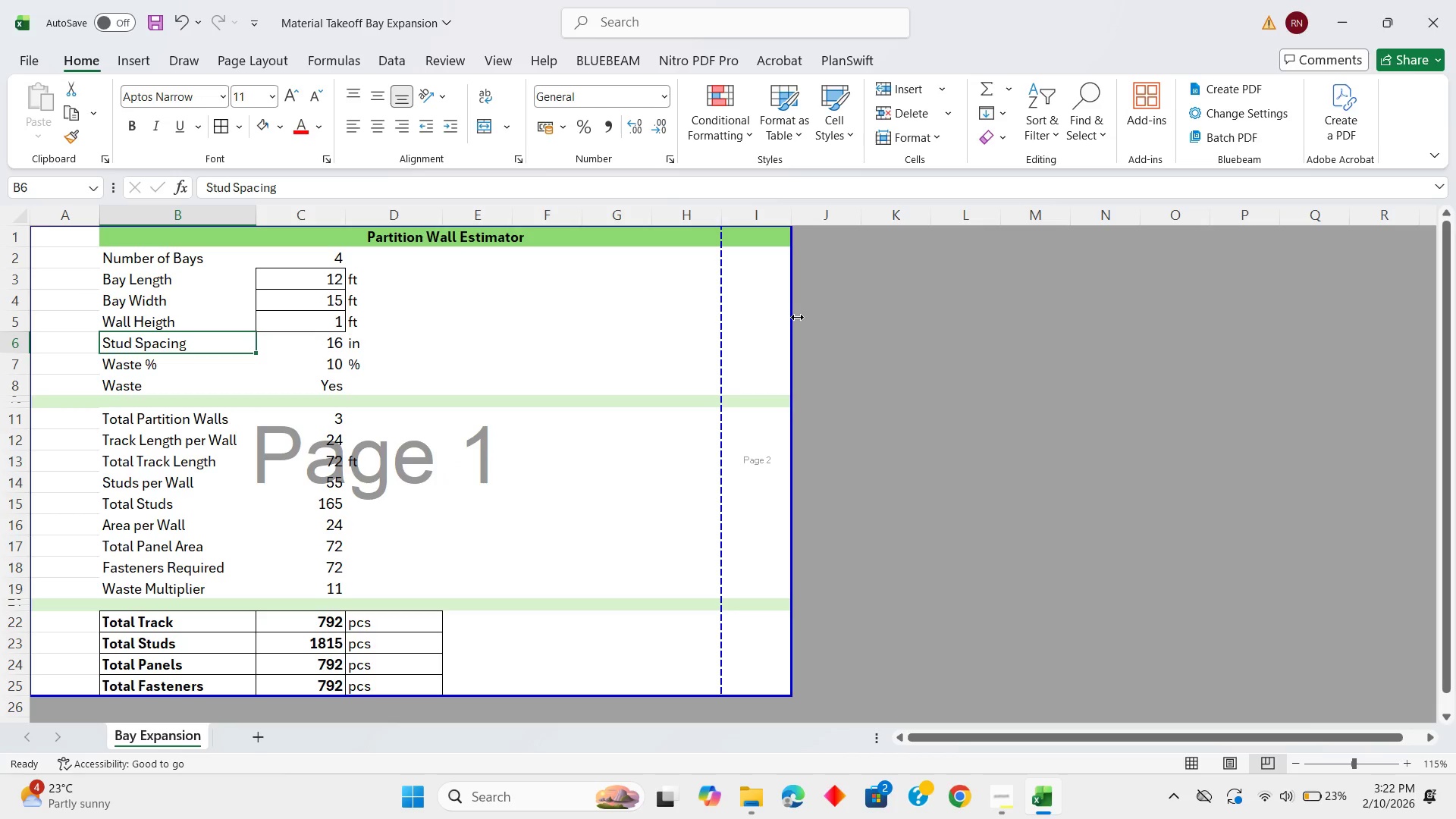 
left_click_drag(start_coordinate=[796, 318], to_coordinate=[714, 331])
 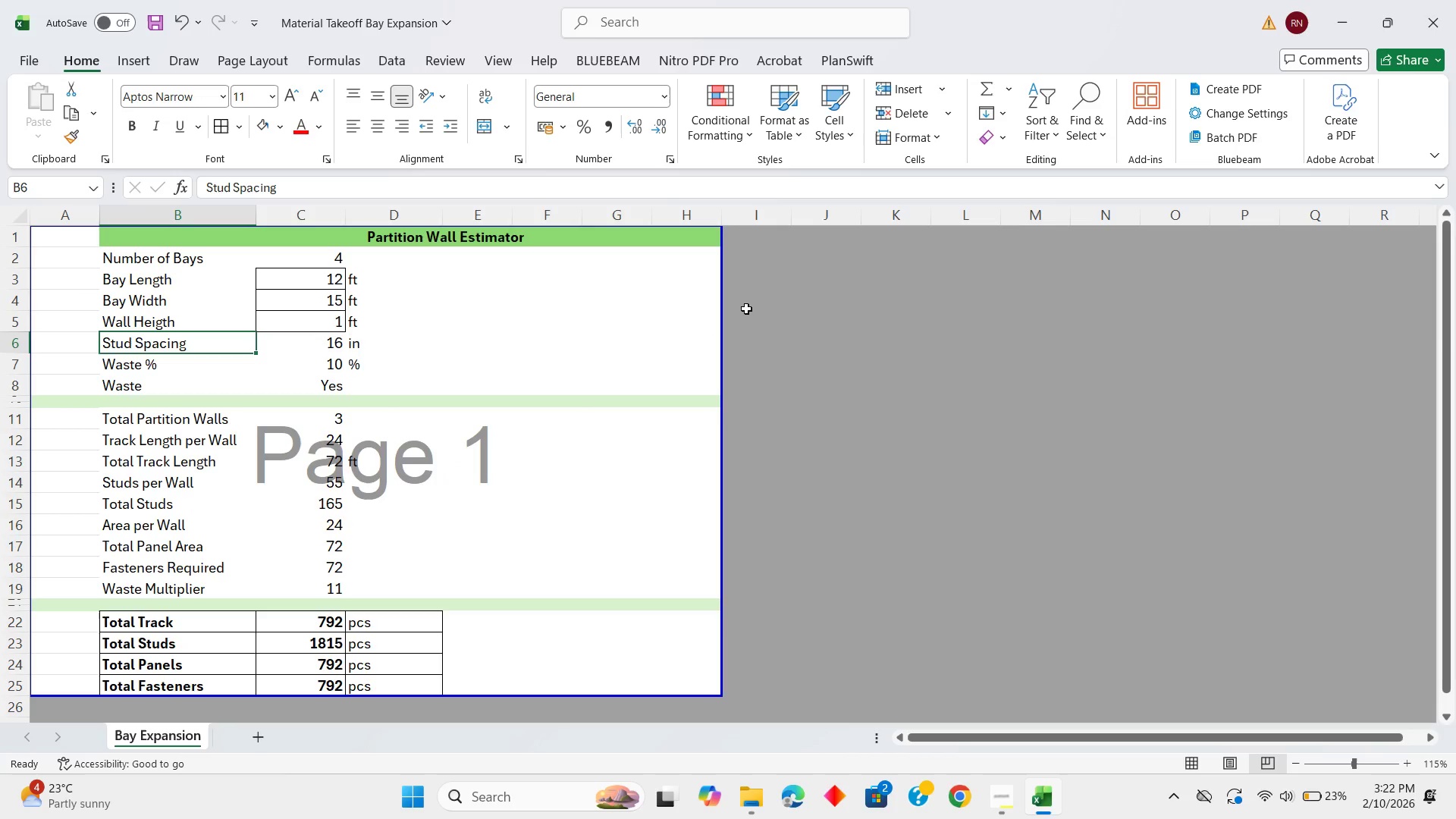 
key(Control+P)
 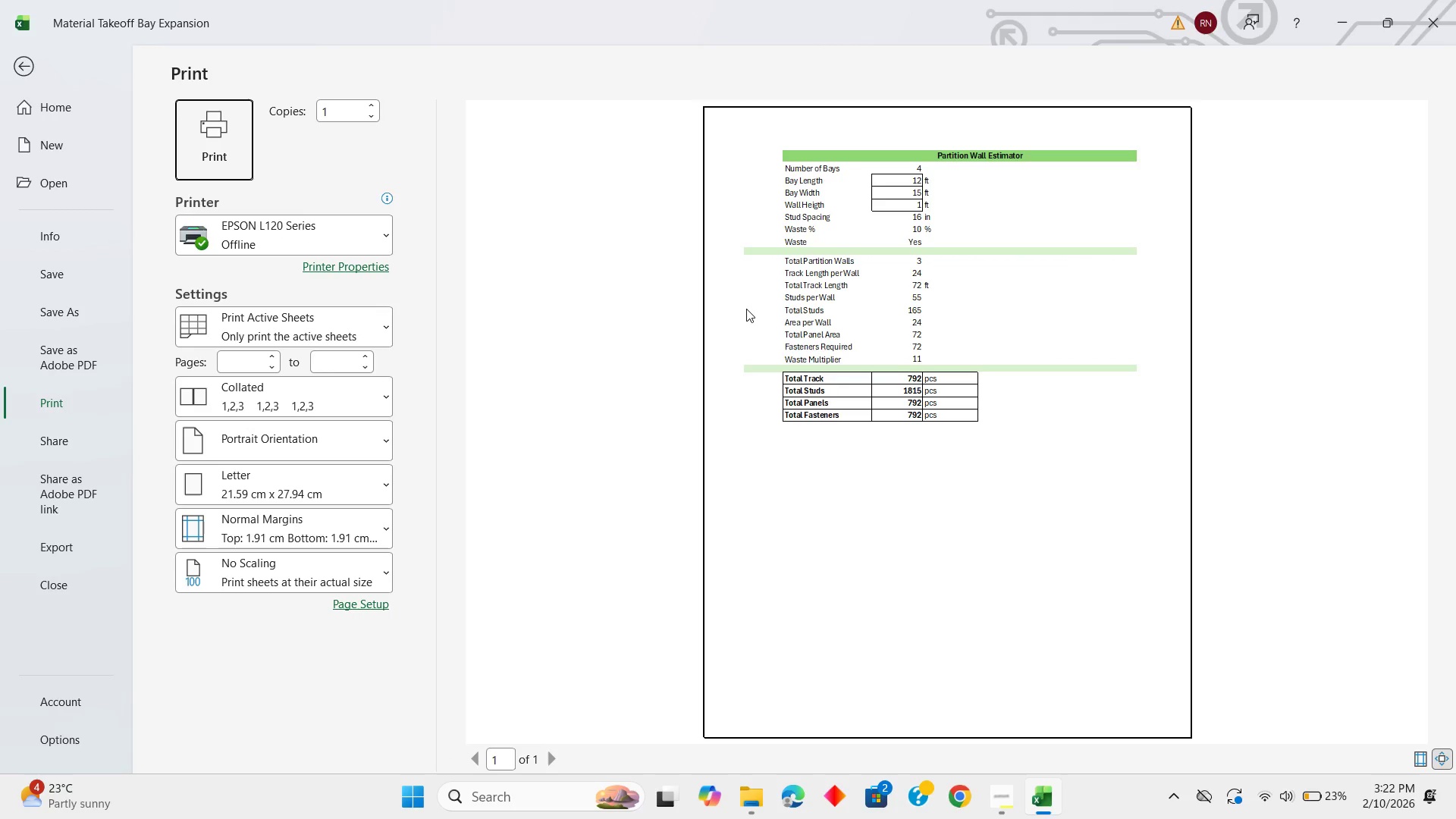 
key(Backquote)
 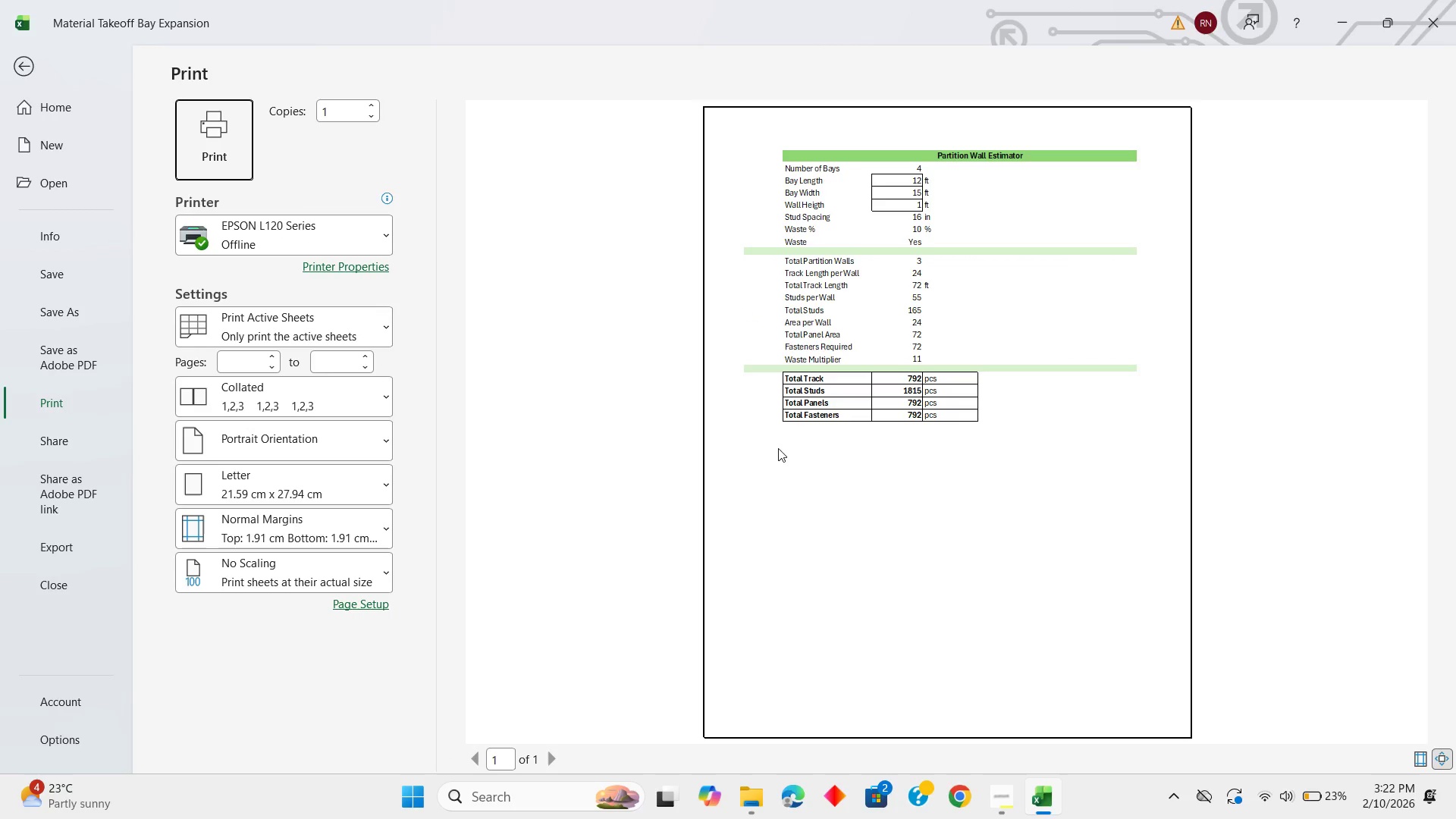 
left_click([777, 468])
 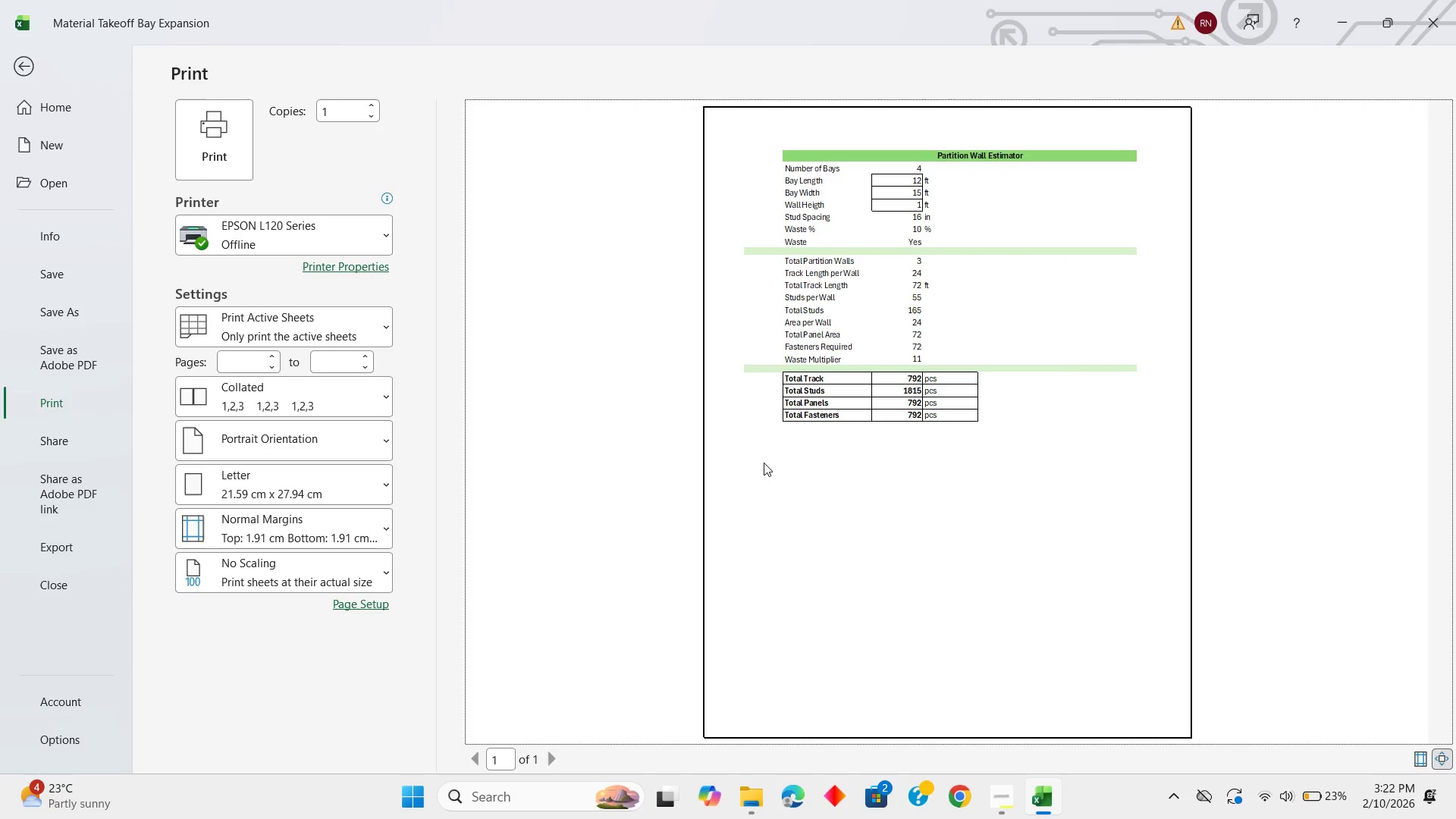 
key(Escape)
 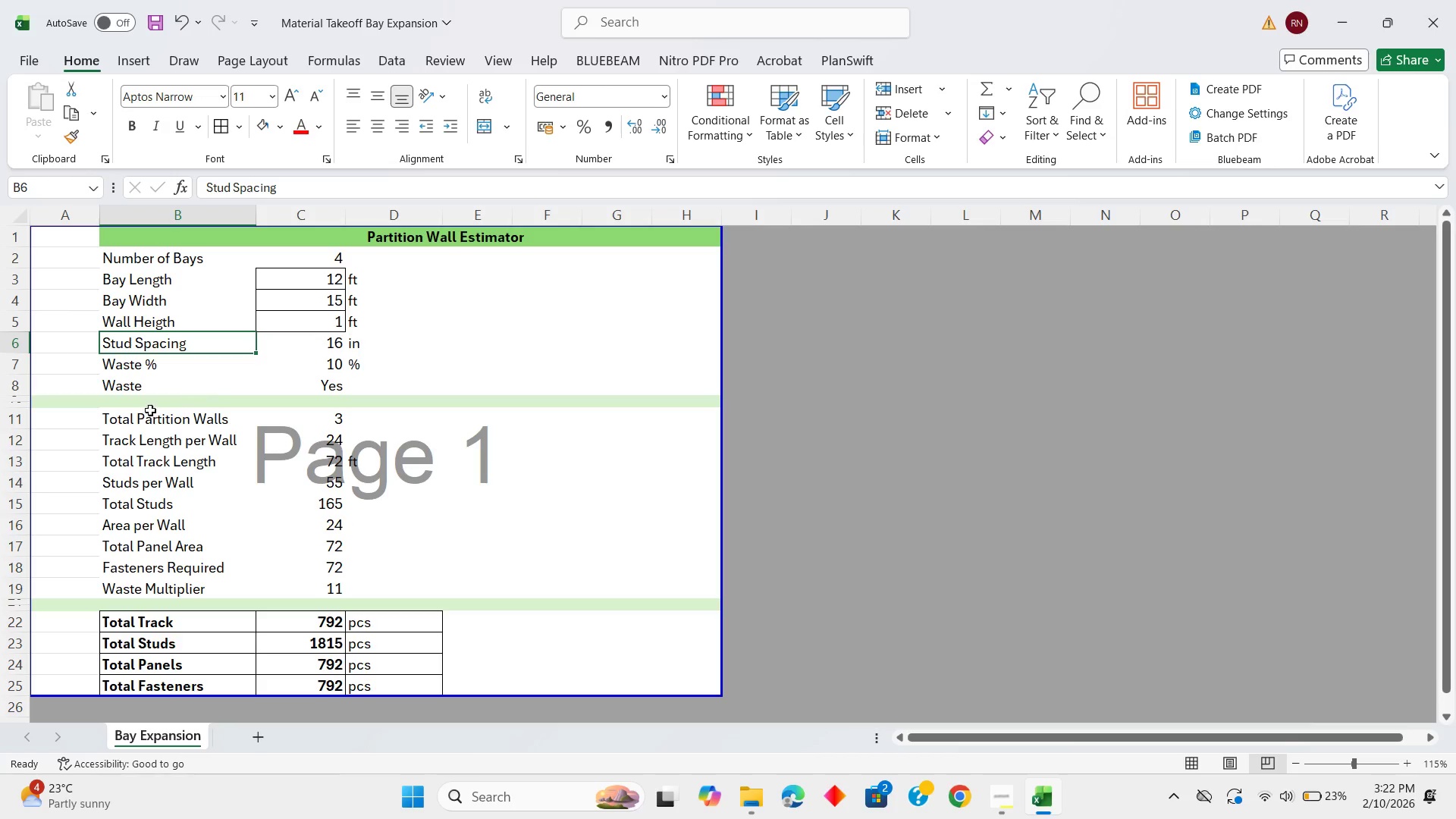 
left_click([96, 417])
 